 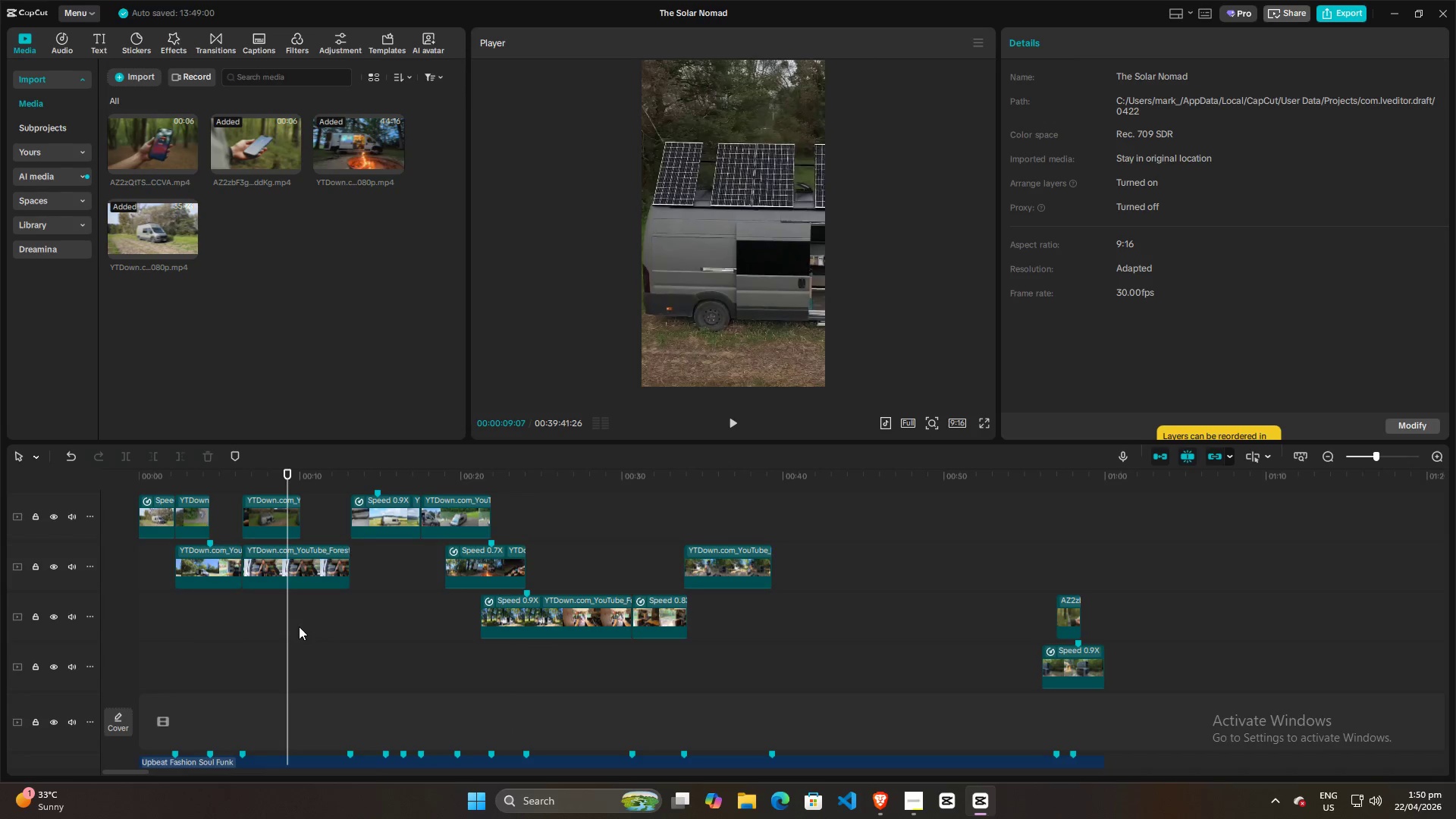 
key(Space)
 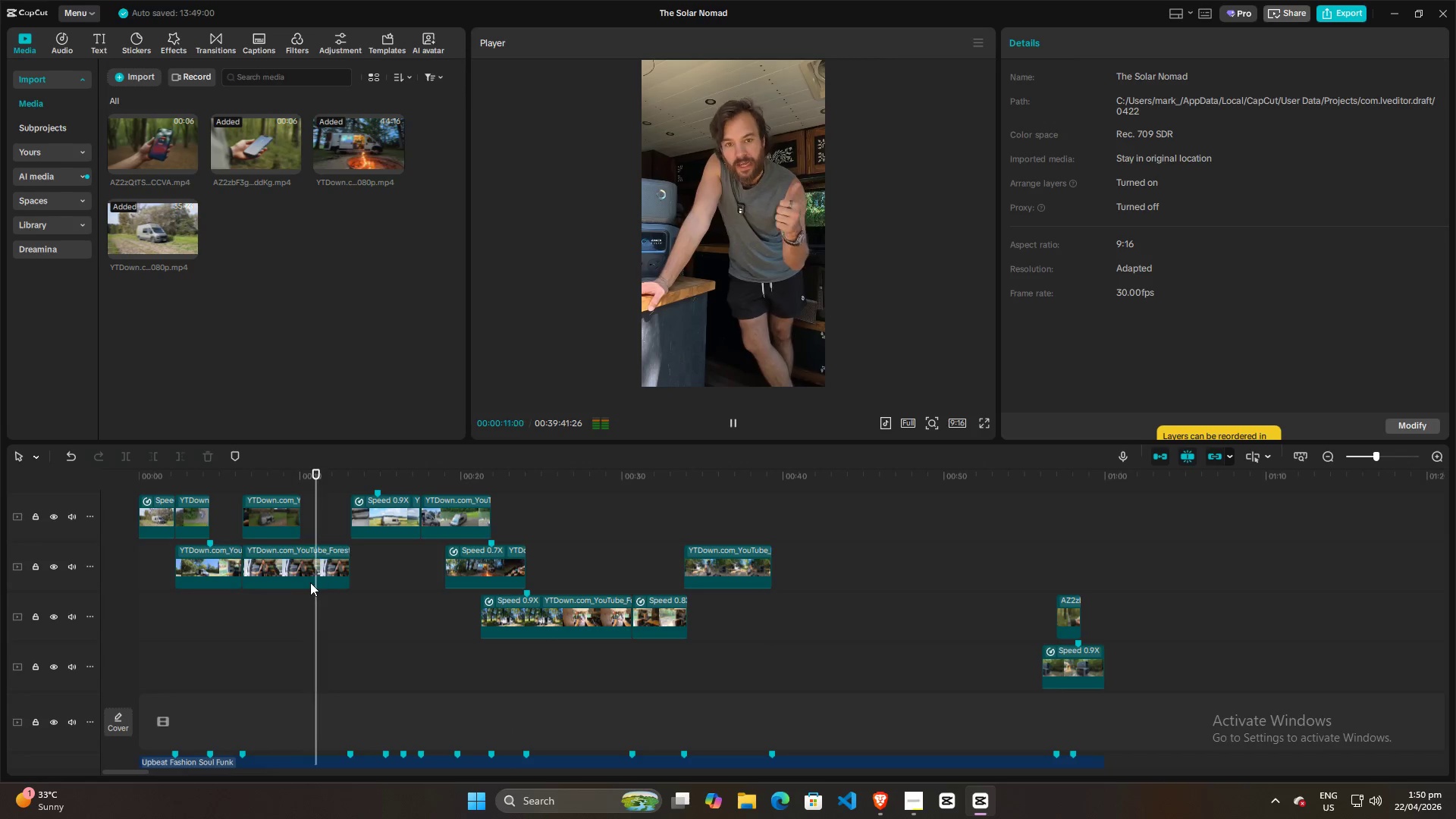 
left_click([180, 614])
 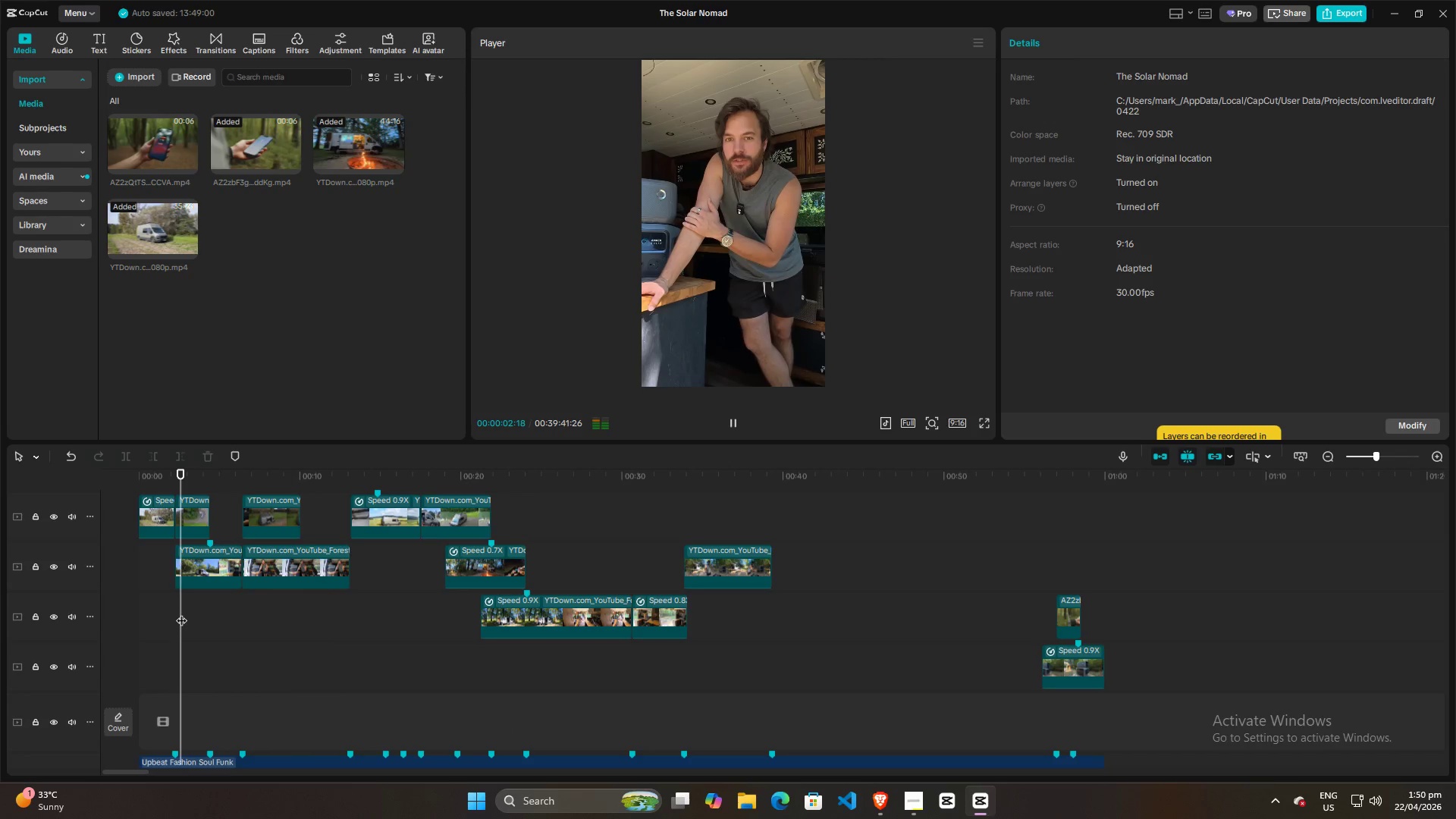 
key(Space)
 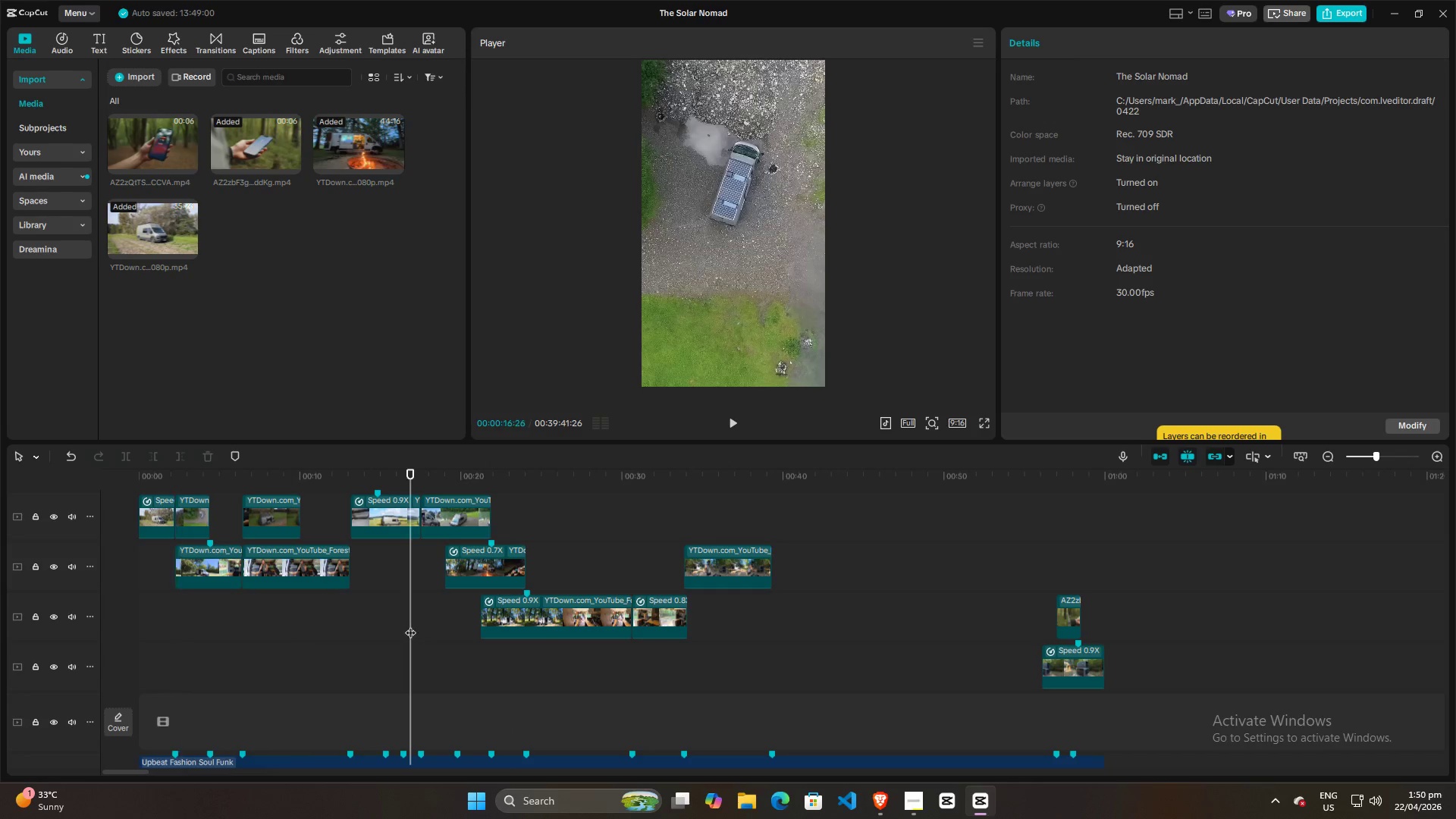 
double_click([440, 621])
 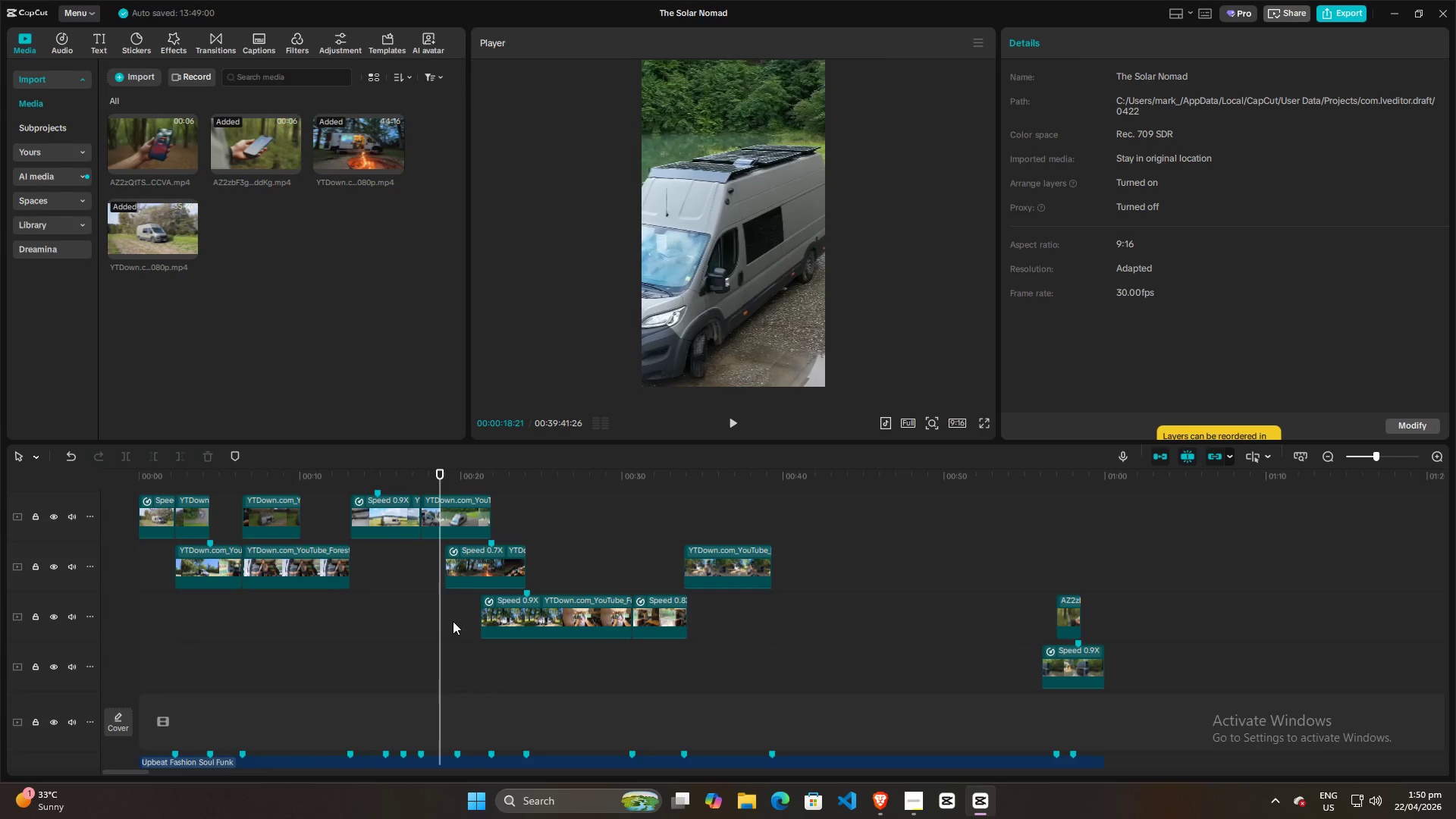 
key(Space)
 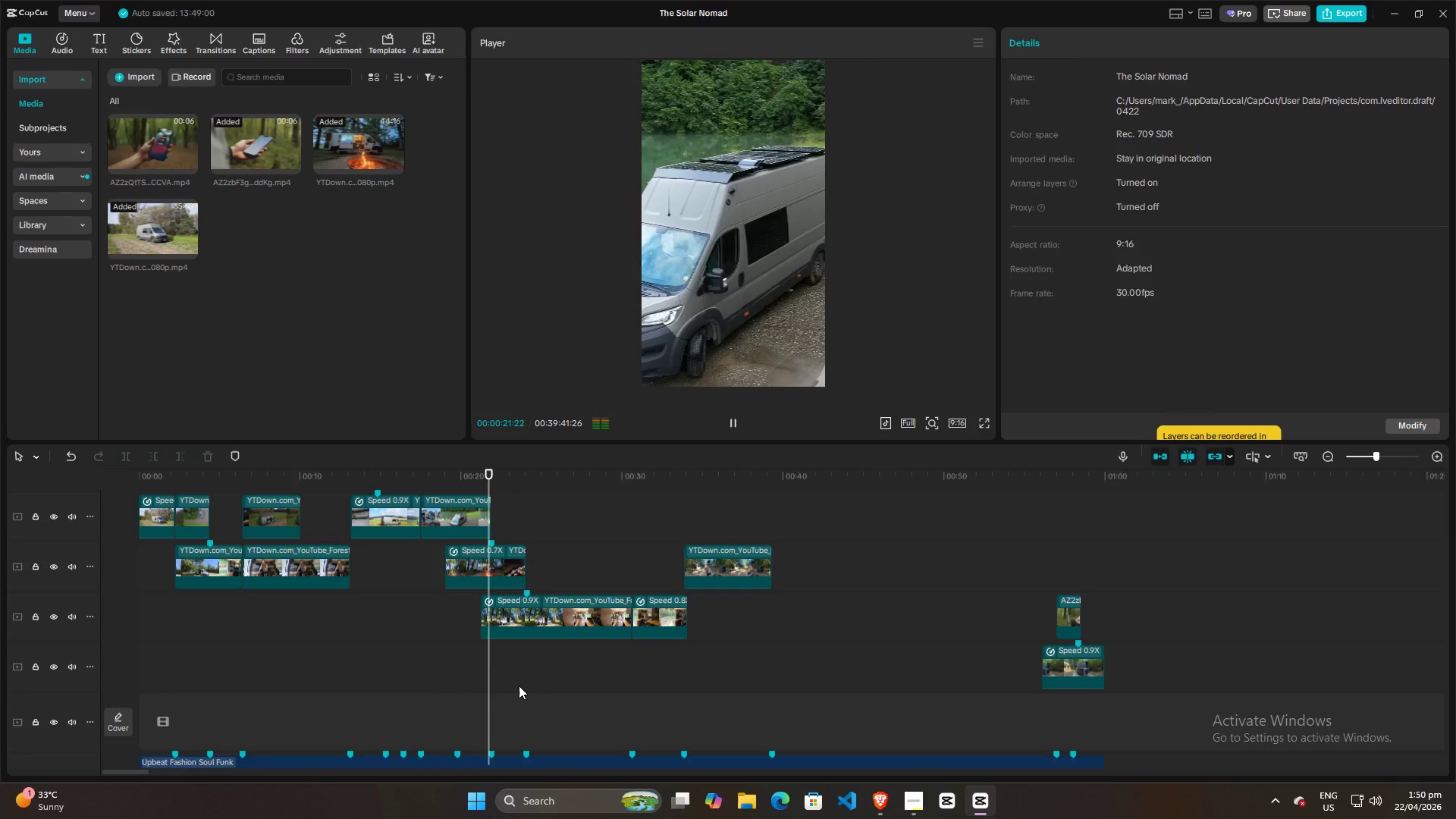 
scroll: coordinate [539, 688], scroll_direction: up, amount: 2.0
 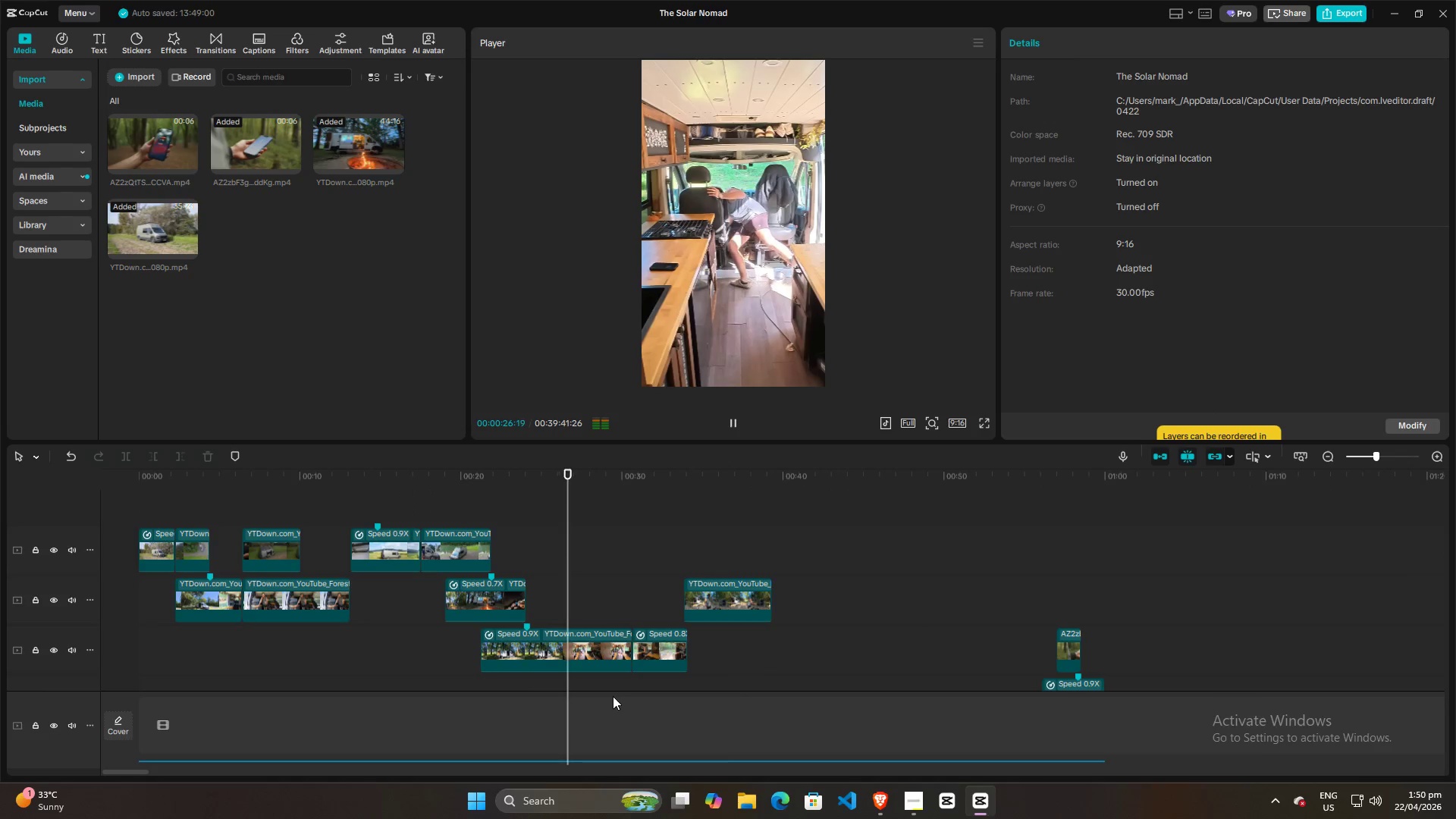 
scroll: coordinate [727, 663], scroll_direction: down, amount: 1.0
 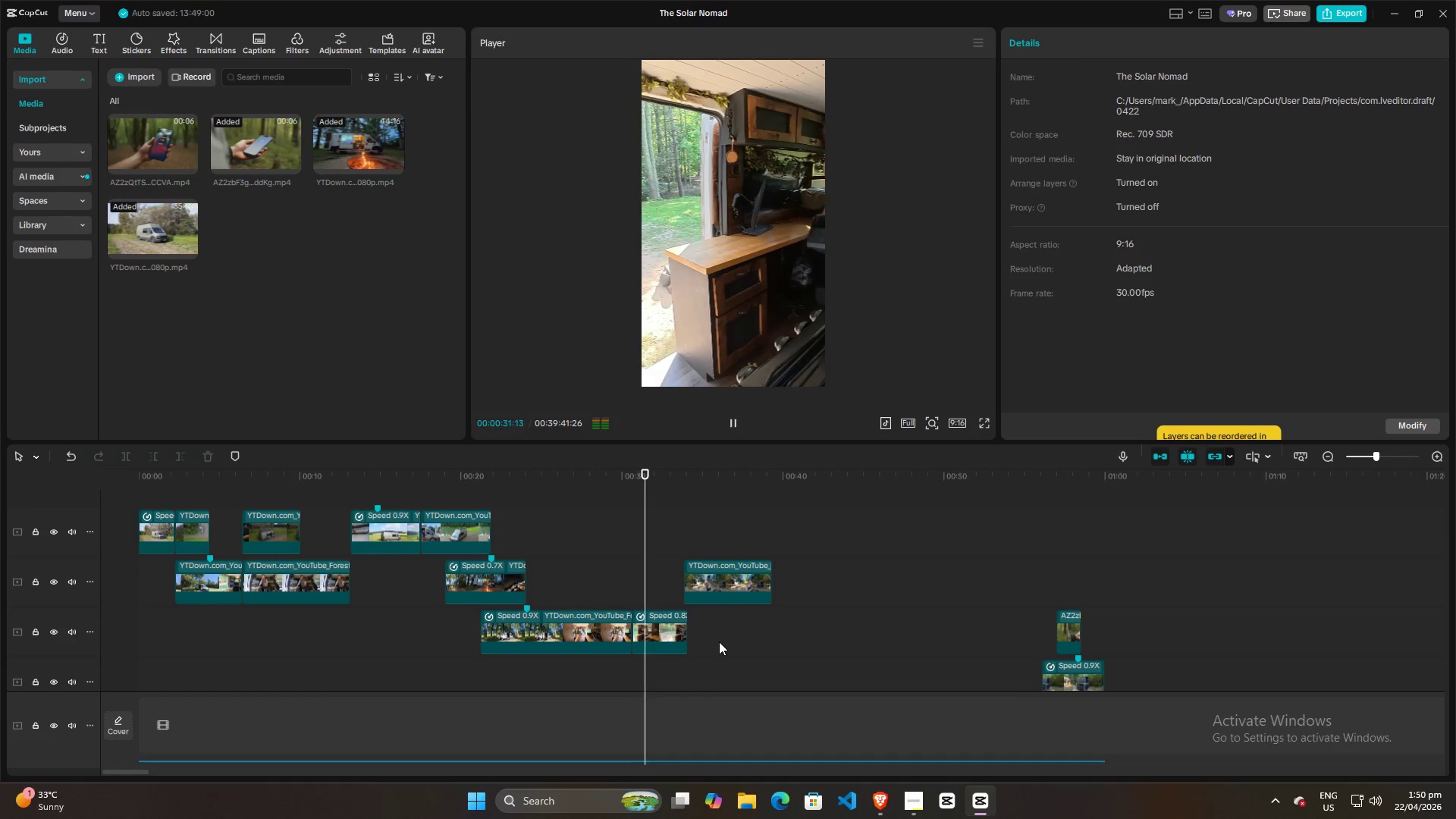 
left_click([582, 569])
 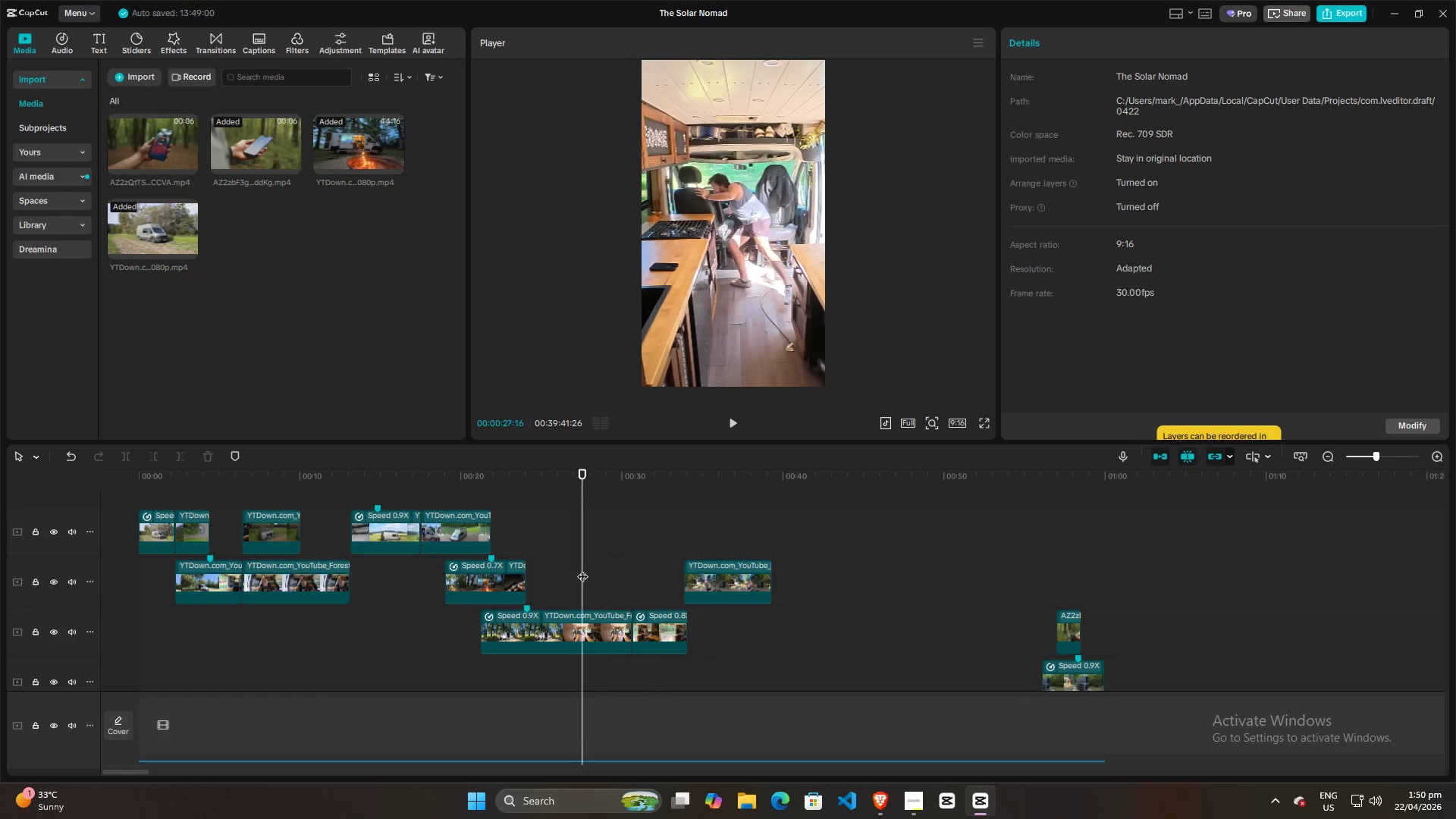 
key(Space)
 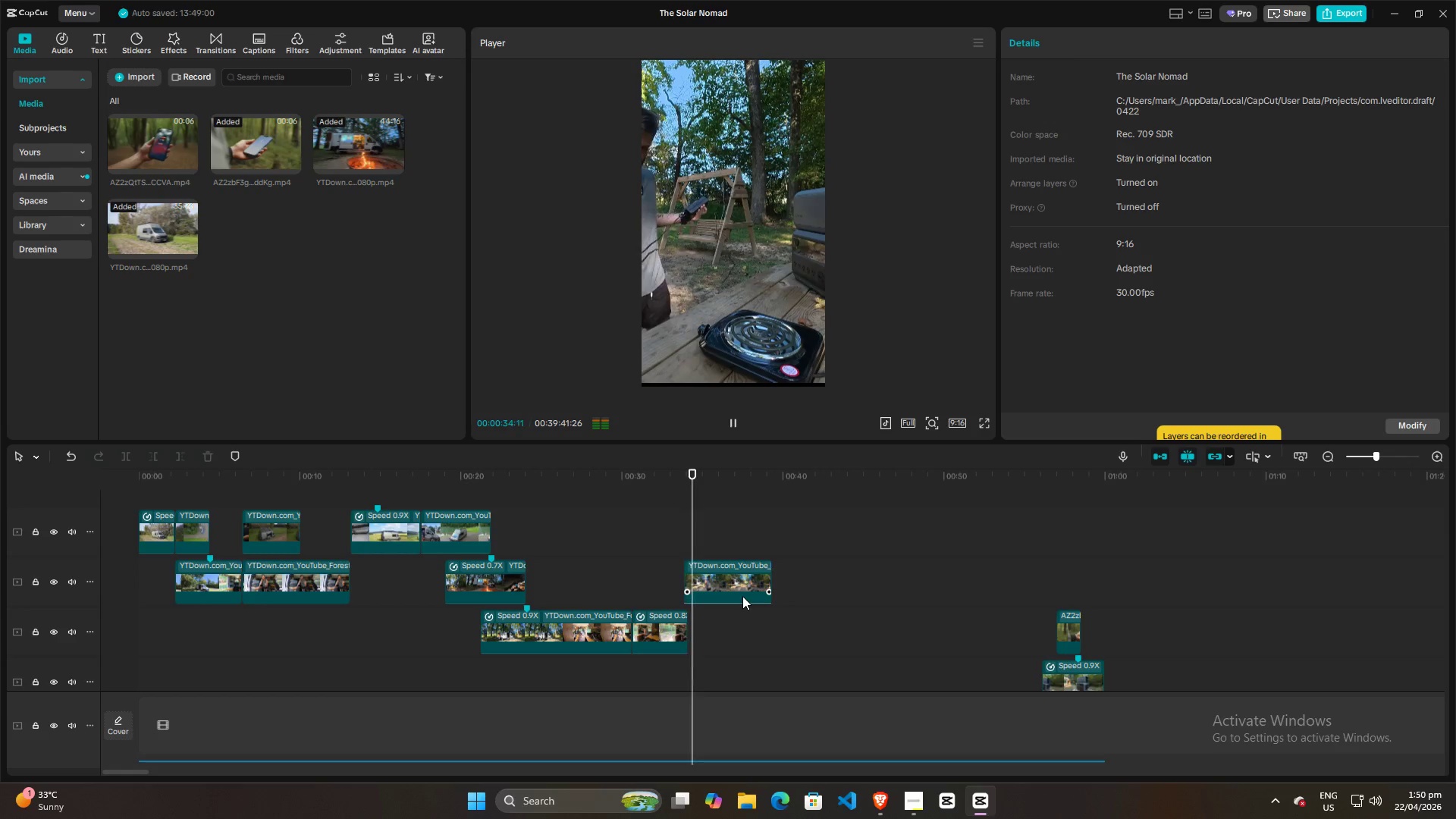 
wait(11.88)
 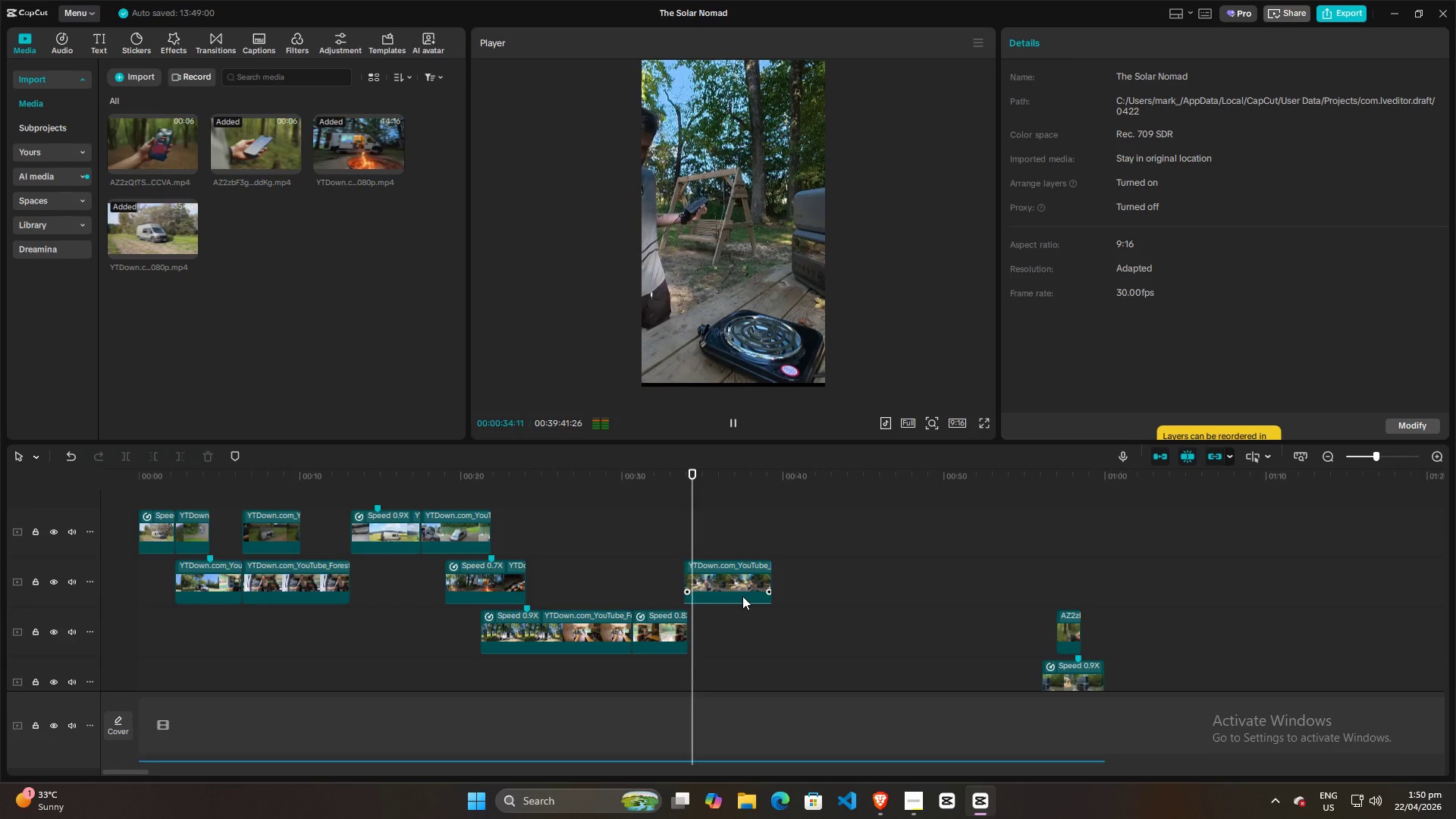 
key(Space)
 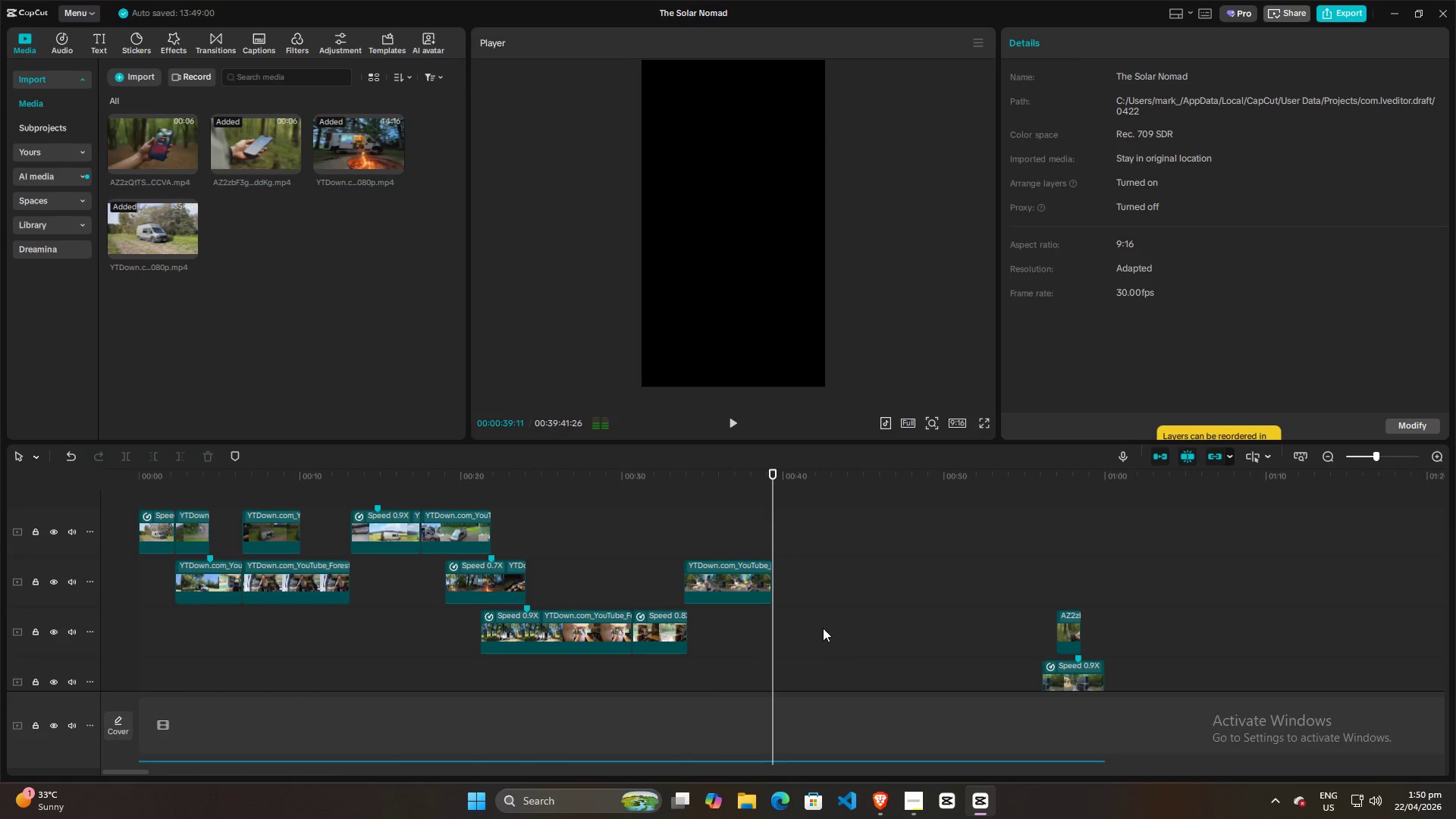 
scroll: coordinate [825, 627], scroll_direction: up, amount: 4.0
 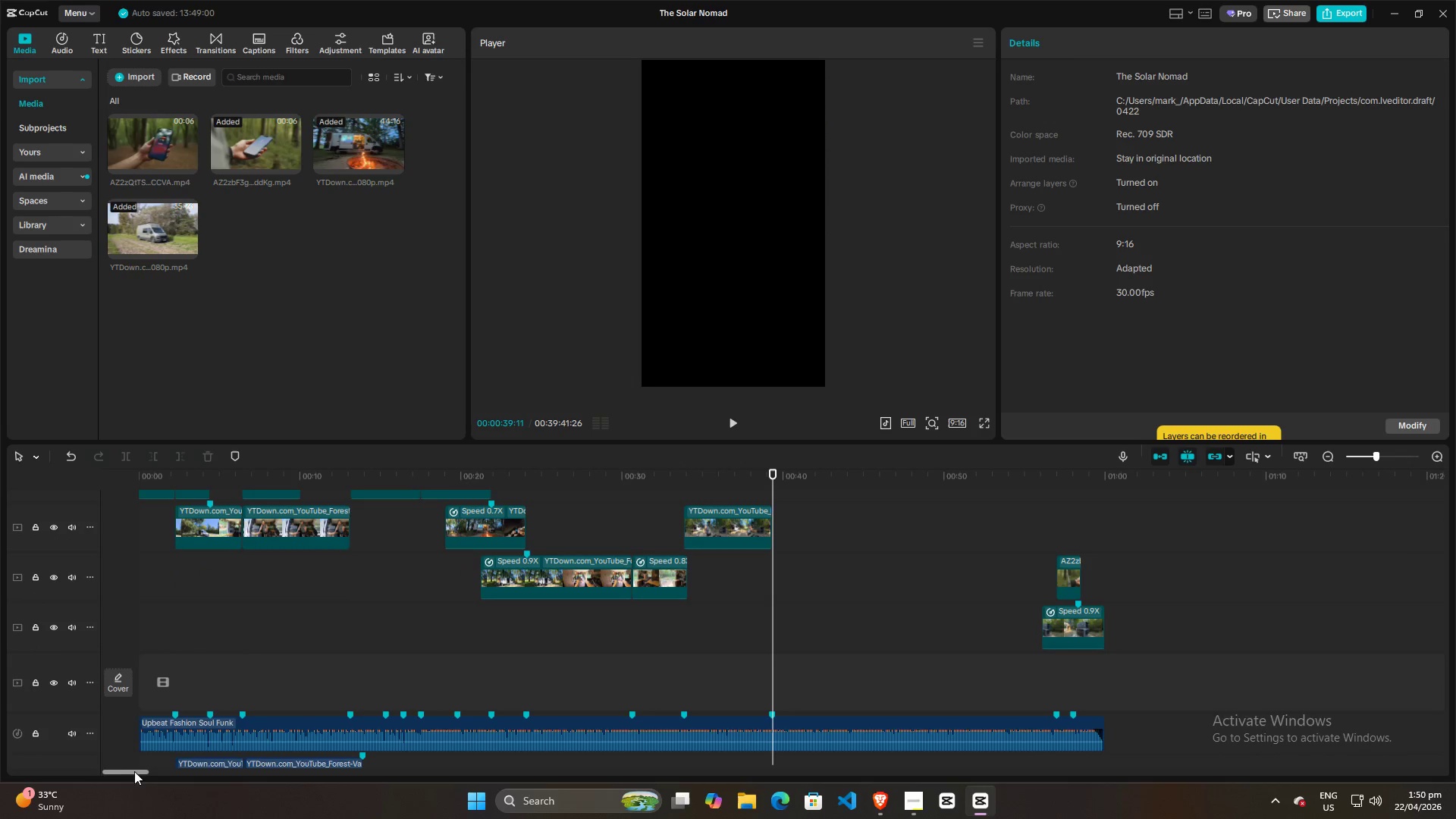 
hold_key(key=ControlLeft, duration=0.72)
scroll: coordinate [552, 634], scroll_direction: down, amount: 5.0
 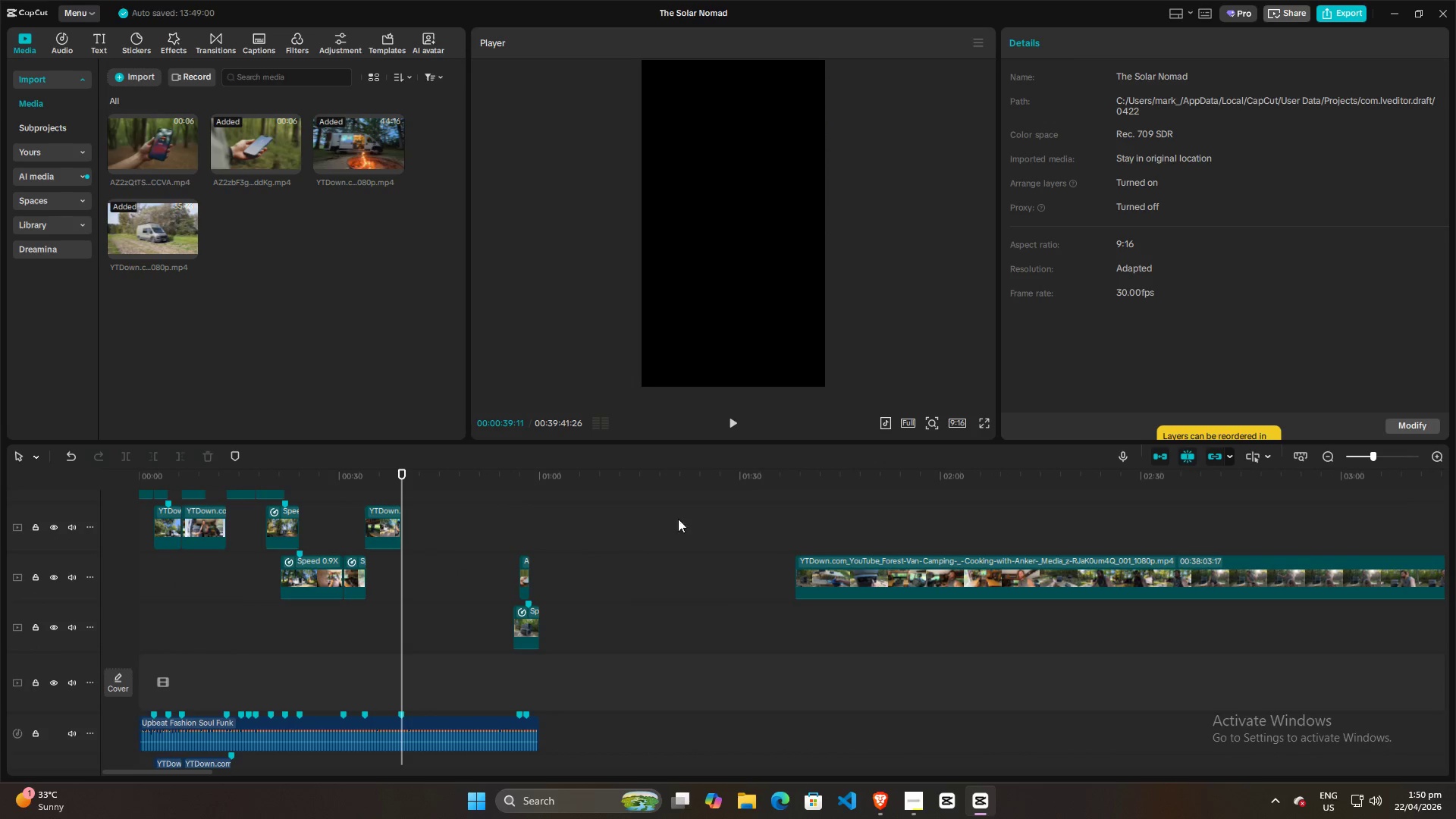 
left_click([827, 507])
 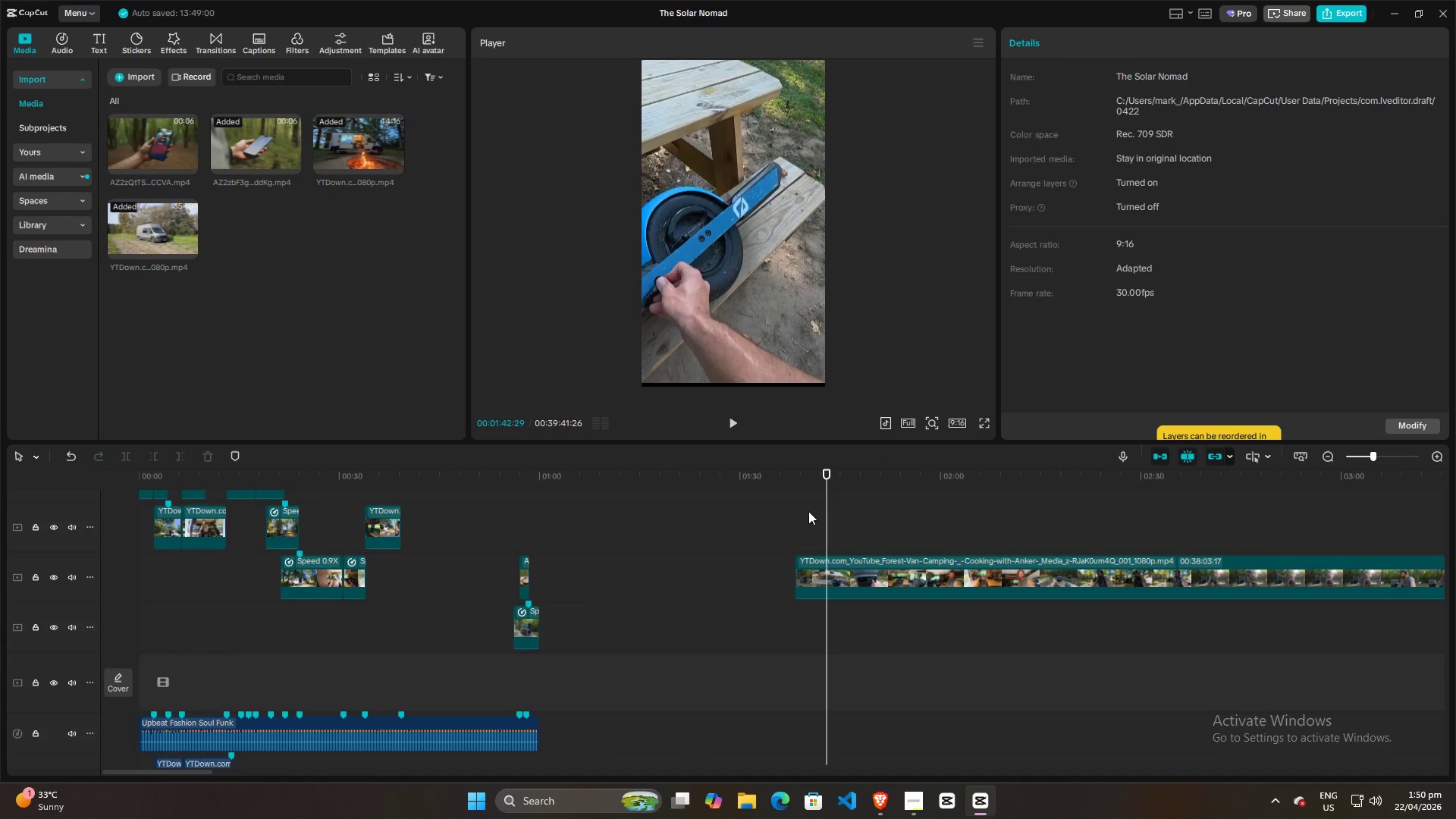 
left_click([802, 513])
 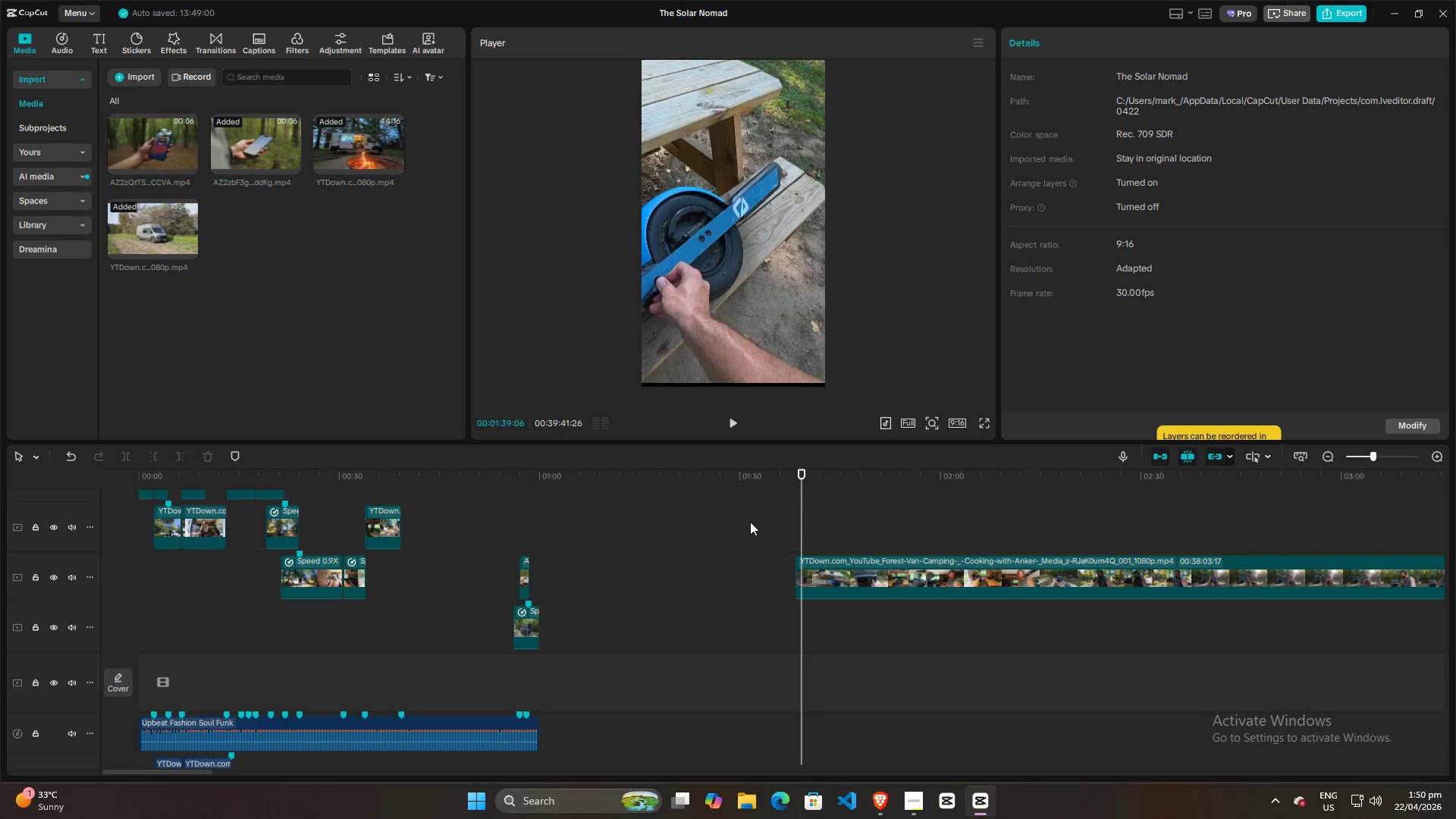 
left_click([431, 510])
 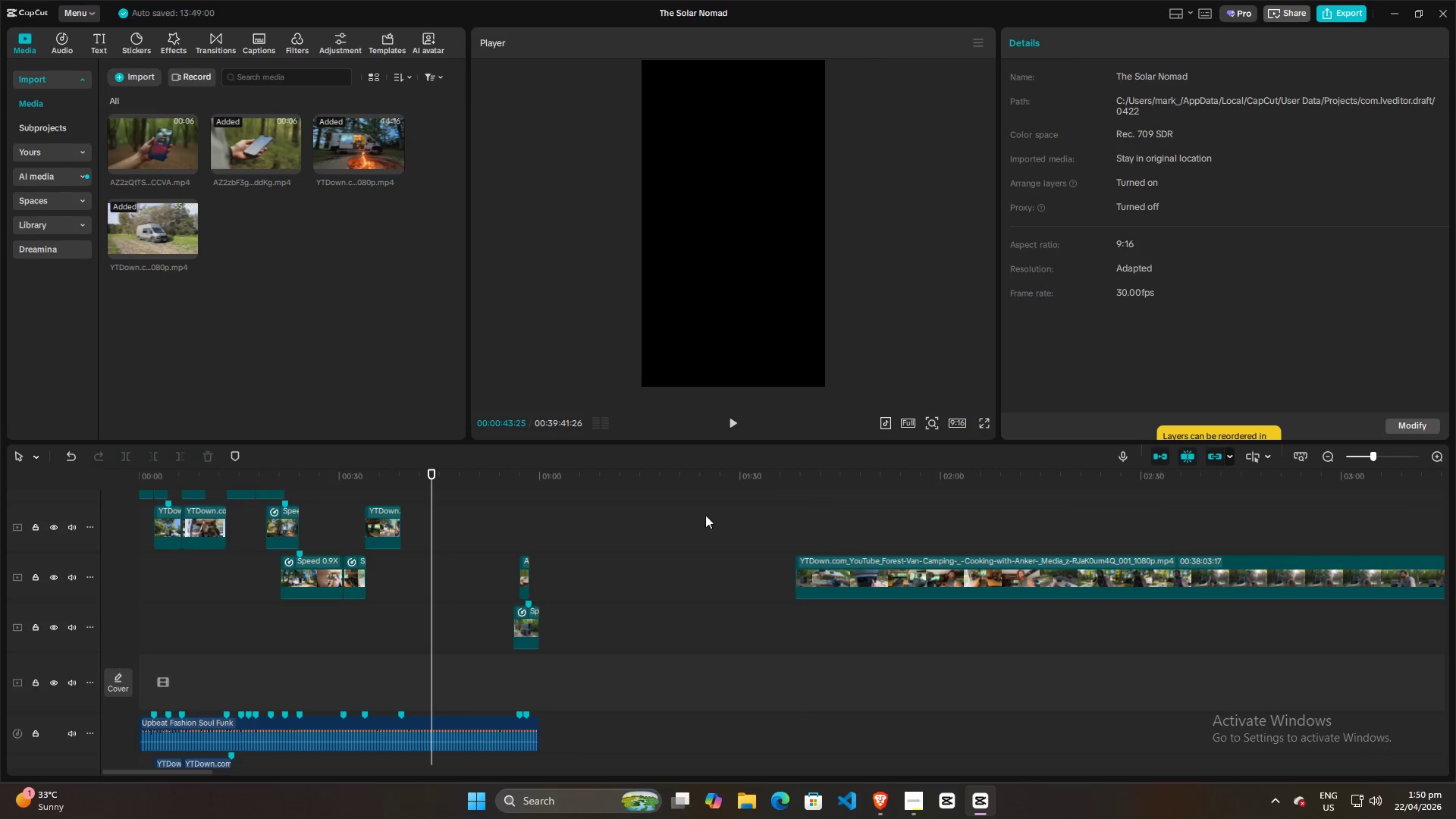 
left_click([817, 503])
 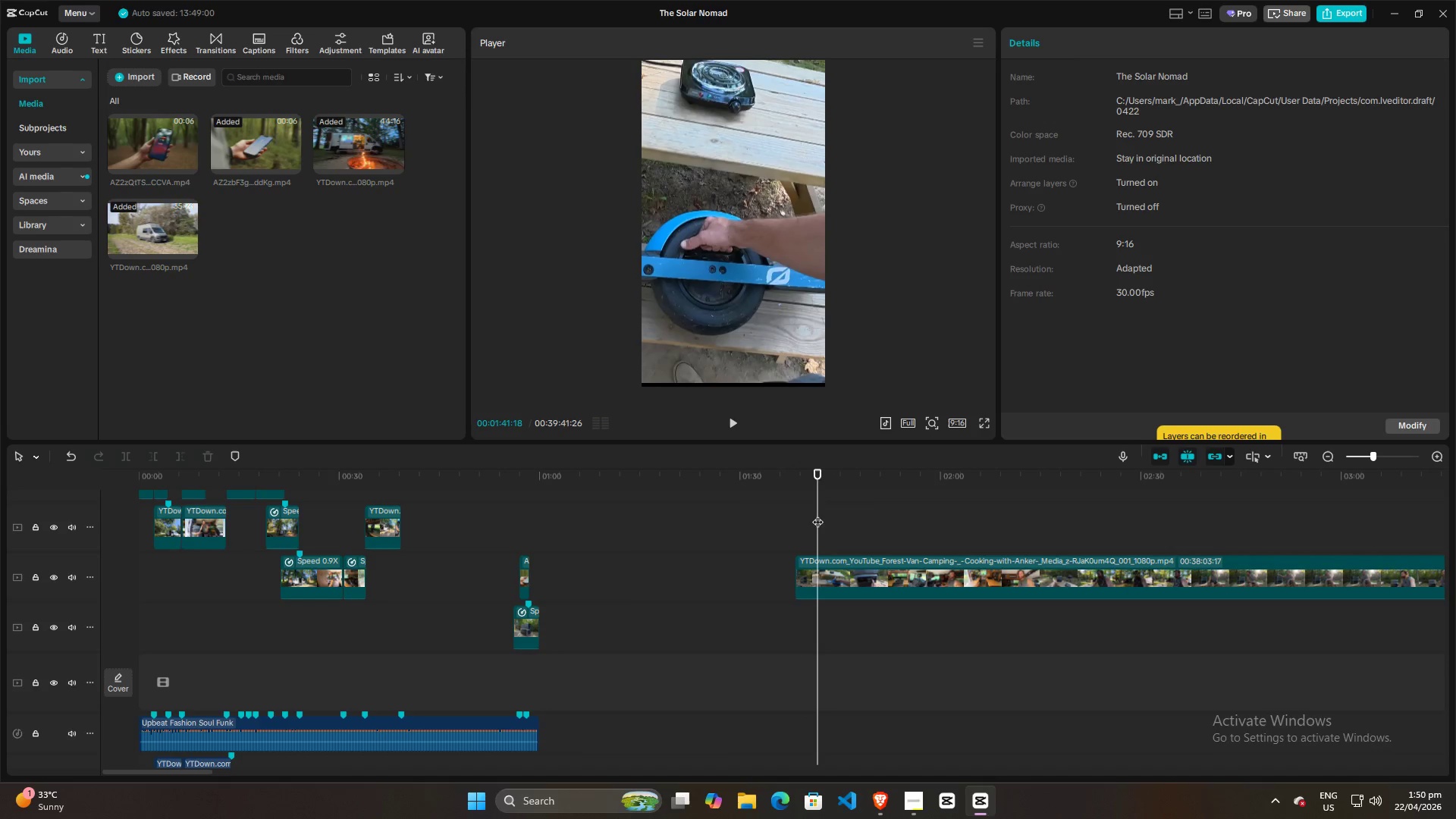 
left_click_drag(start_coordinate=[864, 514], to_coordinate=[868, 514])
 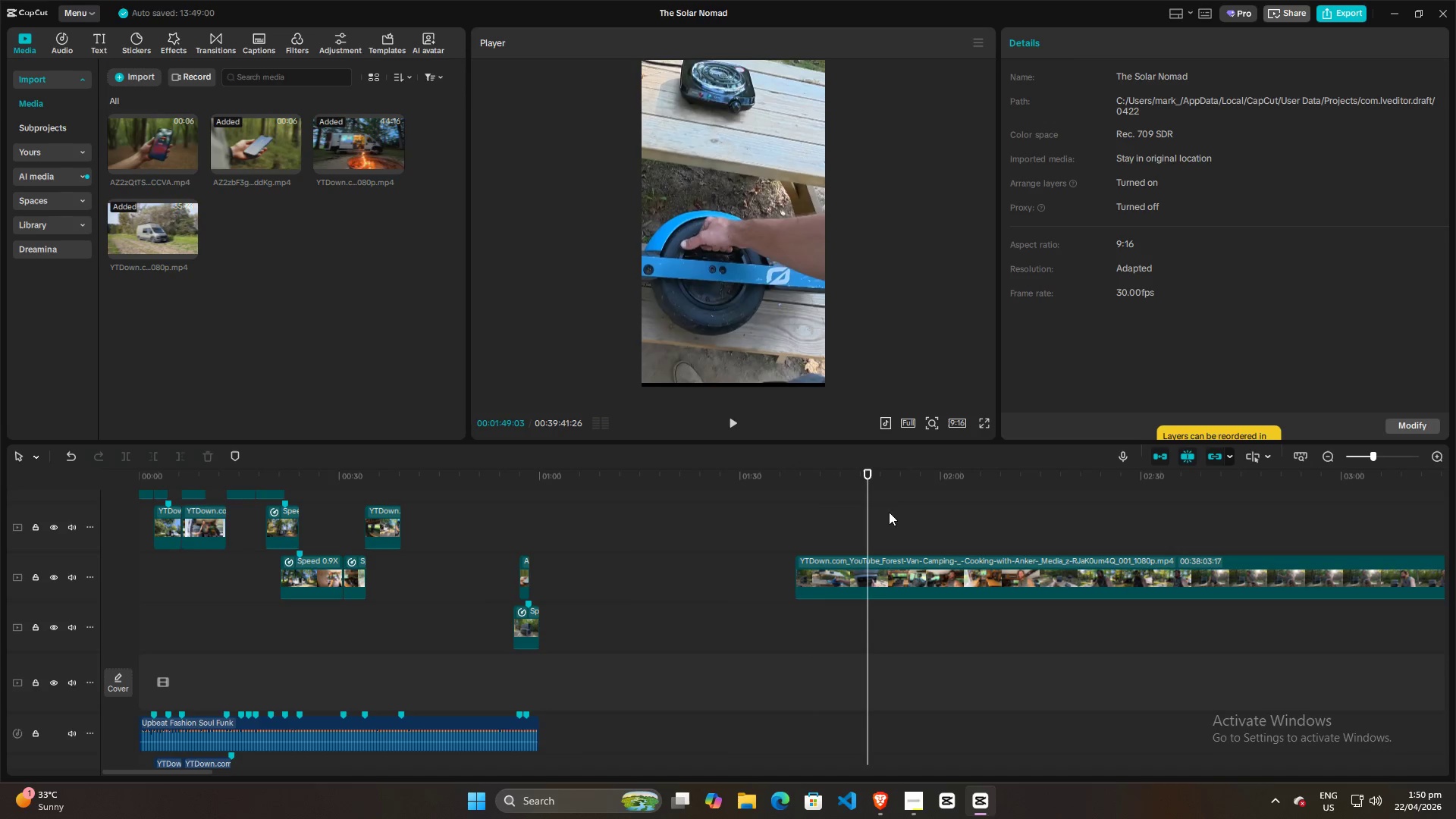 
left_click_drag(start_coordinate=[891, 510], to_coordinate=[899, 507])
 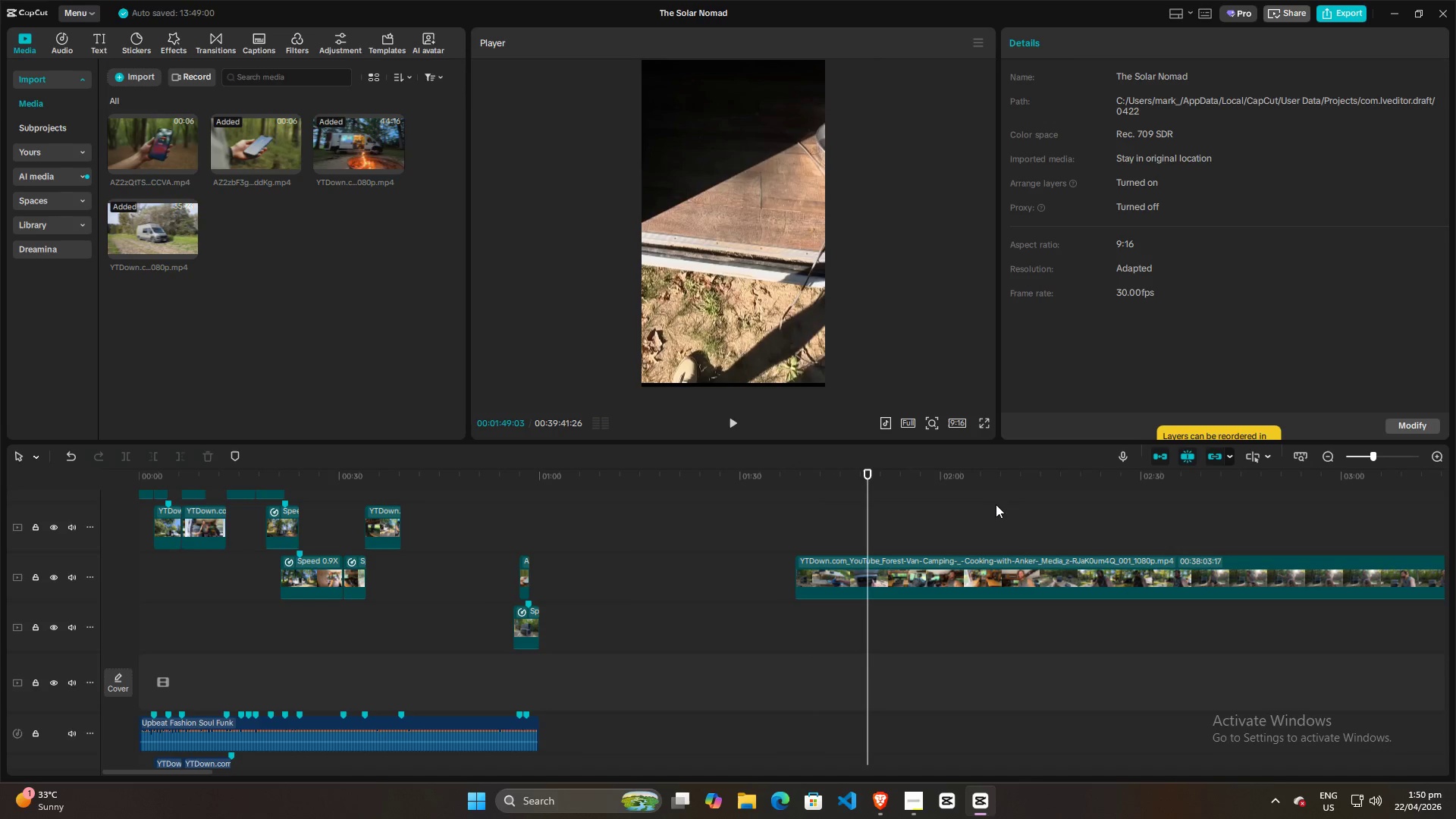 
triple_click([1012, 504])
 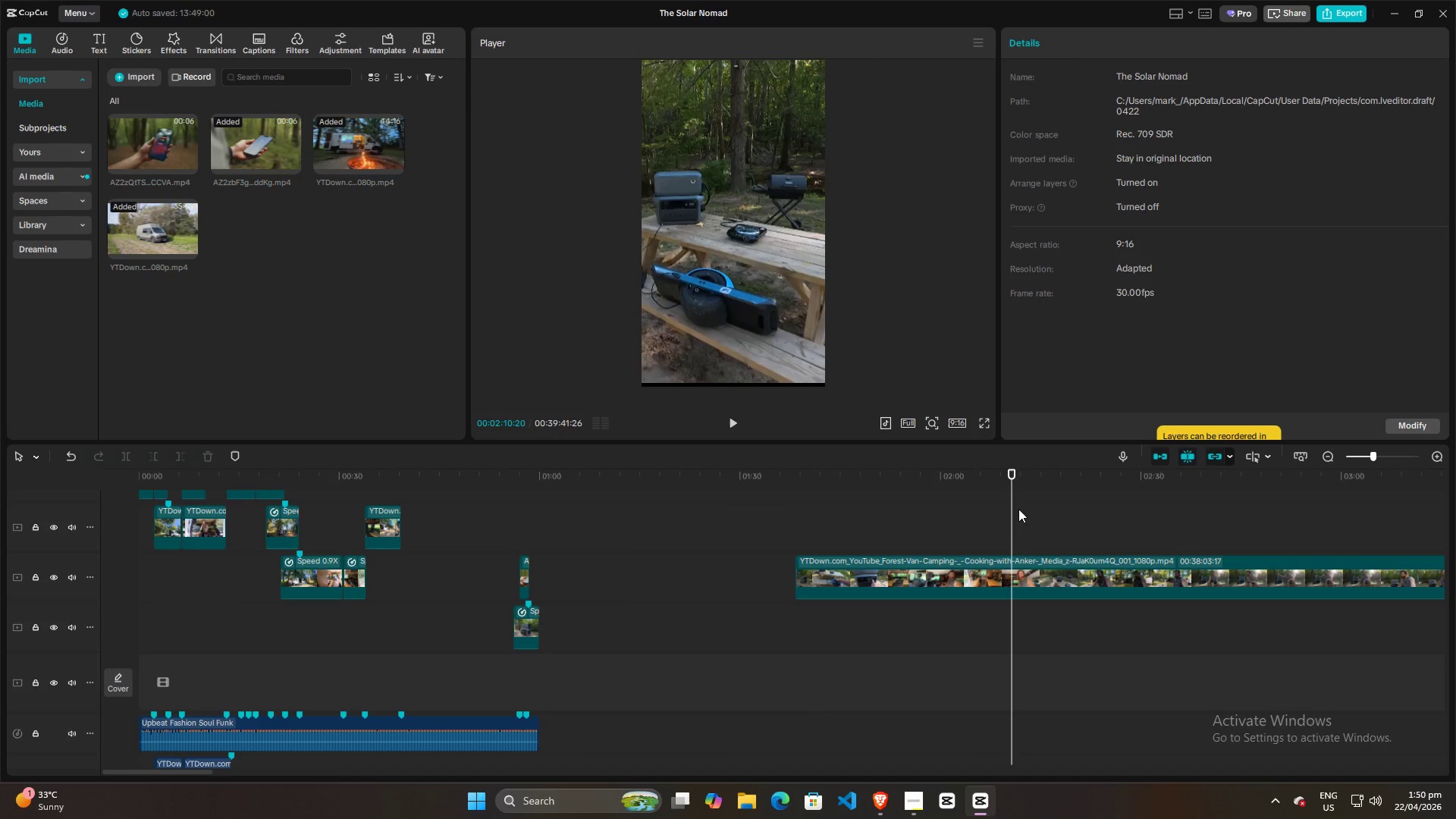 
left_click_drag(start_coordinate=[1012, 506], to_coordinate=[1066, 566])
 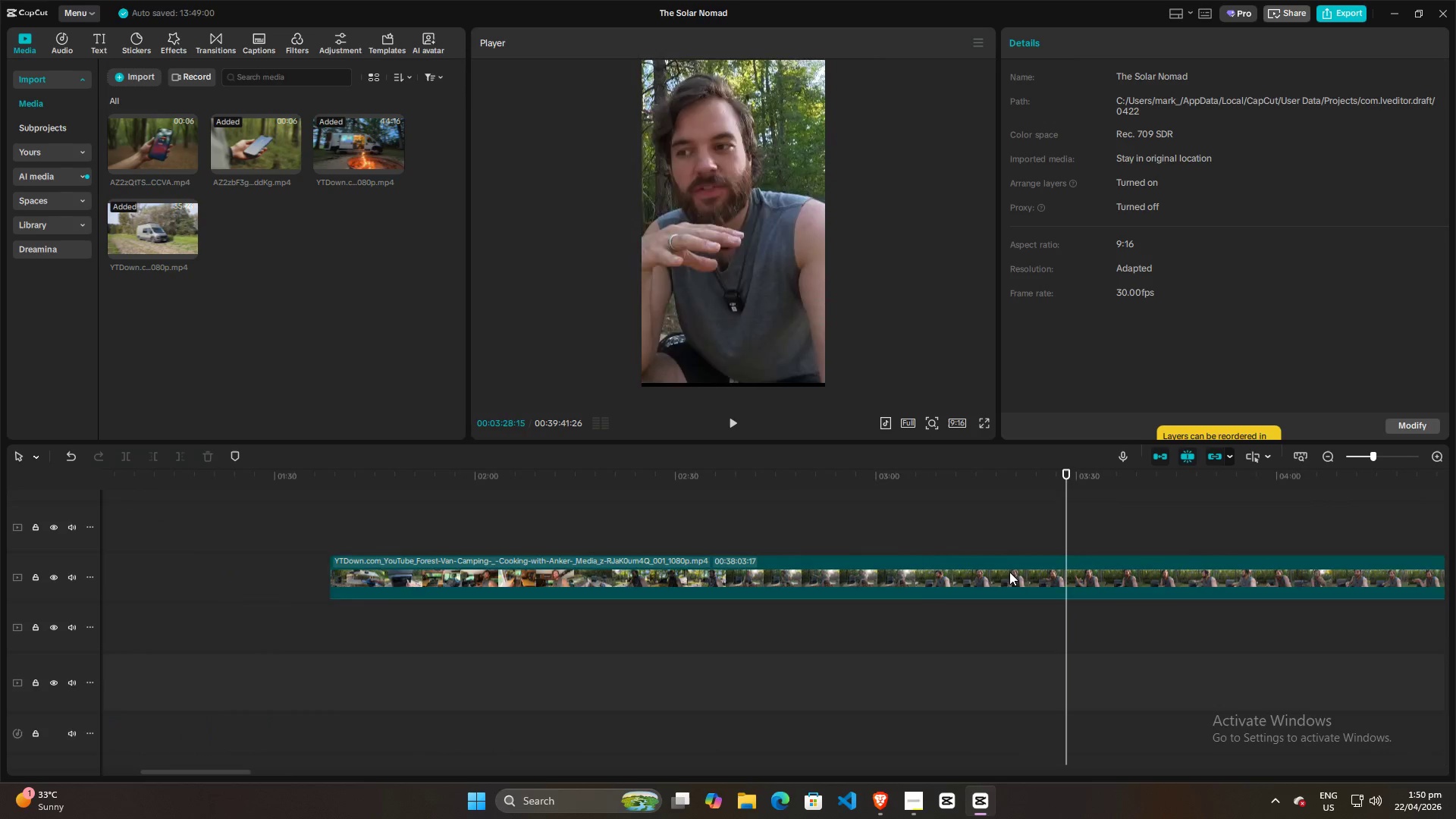 
hold_key(key=ControlLeft, duration=0.81)
scroll: coordinate [998, 575], scroll_direction: down, amount: 9.0
 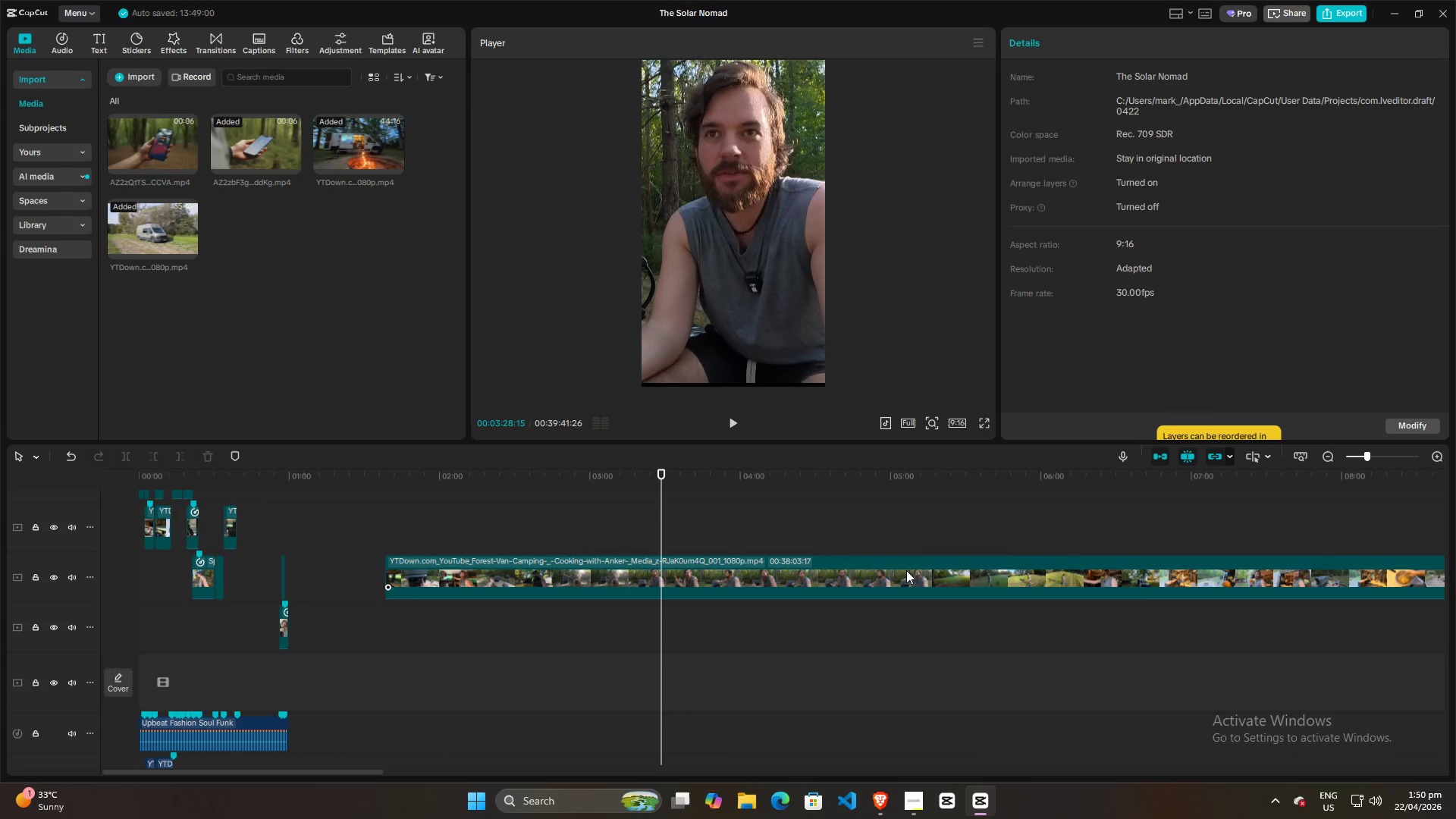 
left_click_drag(start_coordinate=[906, 563], to_coordinate=[854, 563])
 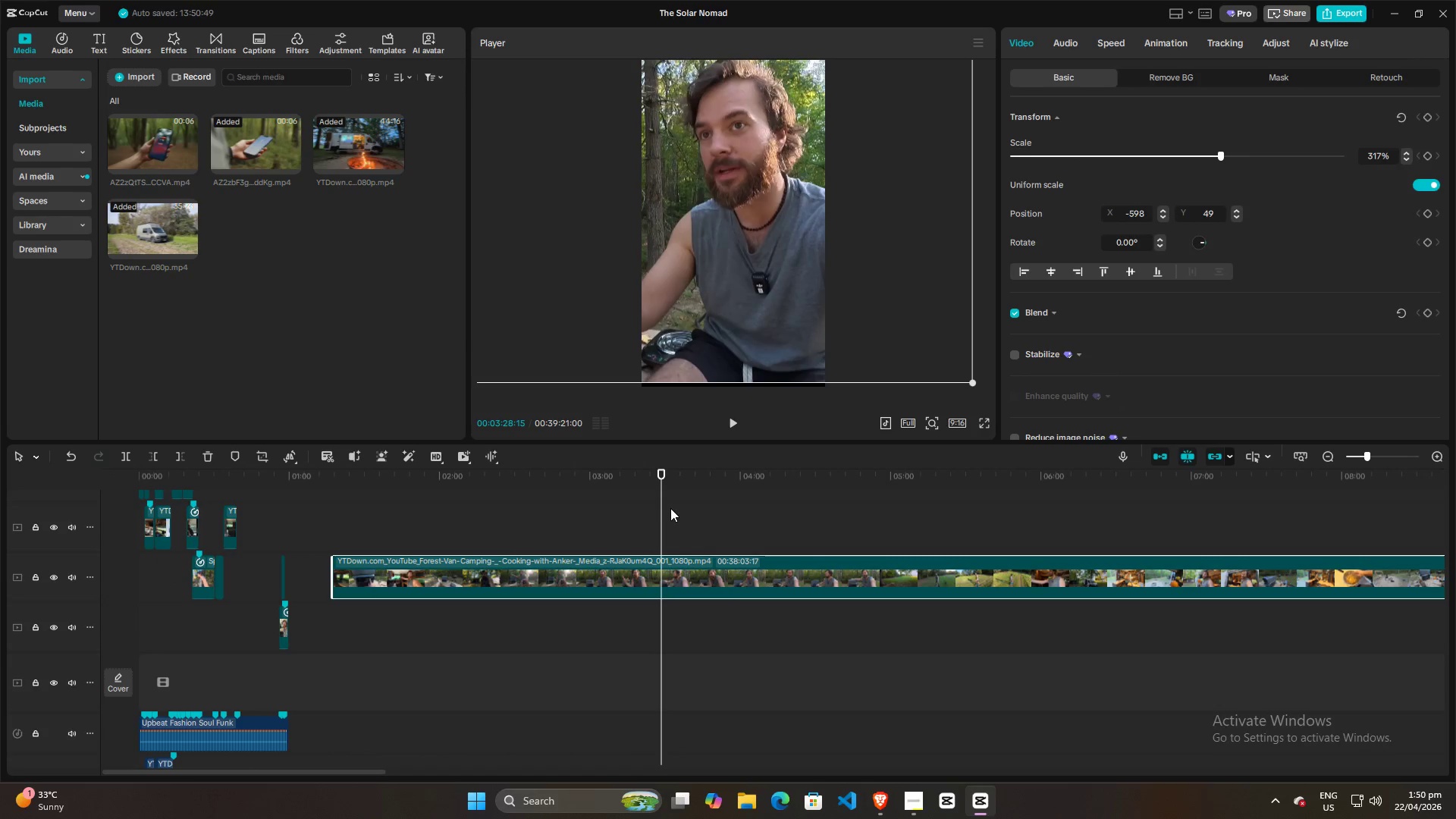 
left_click_drag(start_coordinate=[660, 507], to_coordinate=[824, 505])
 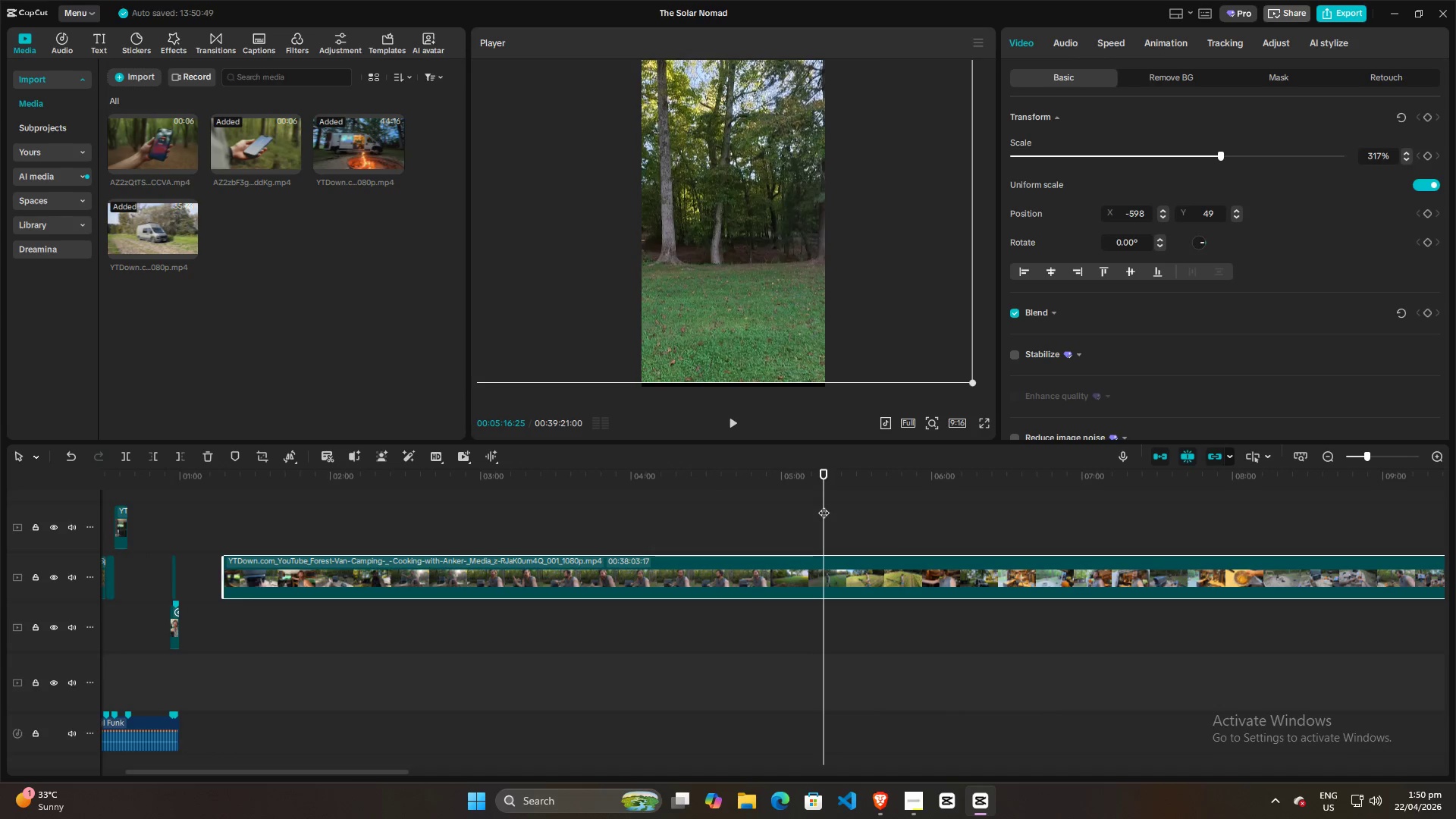 
key(Space)
 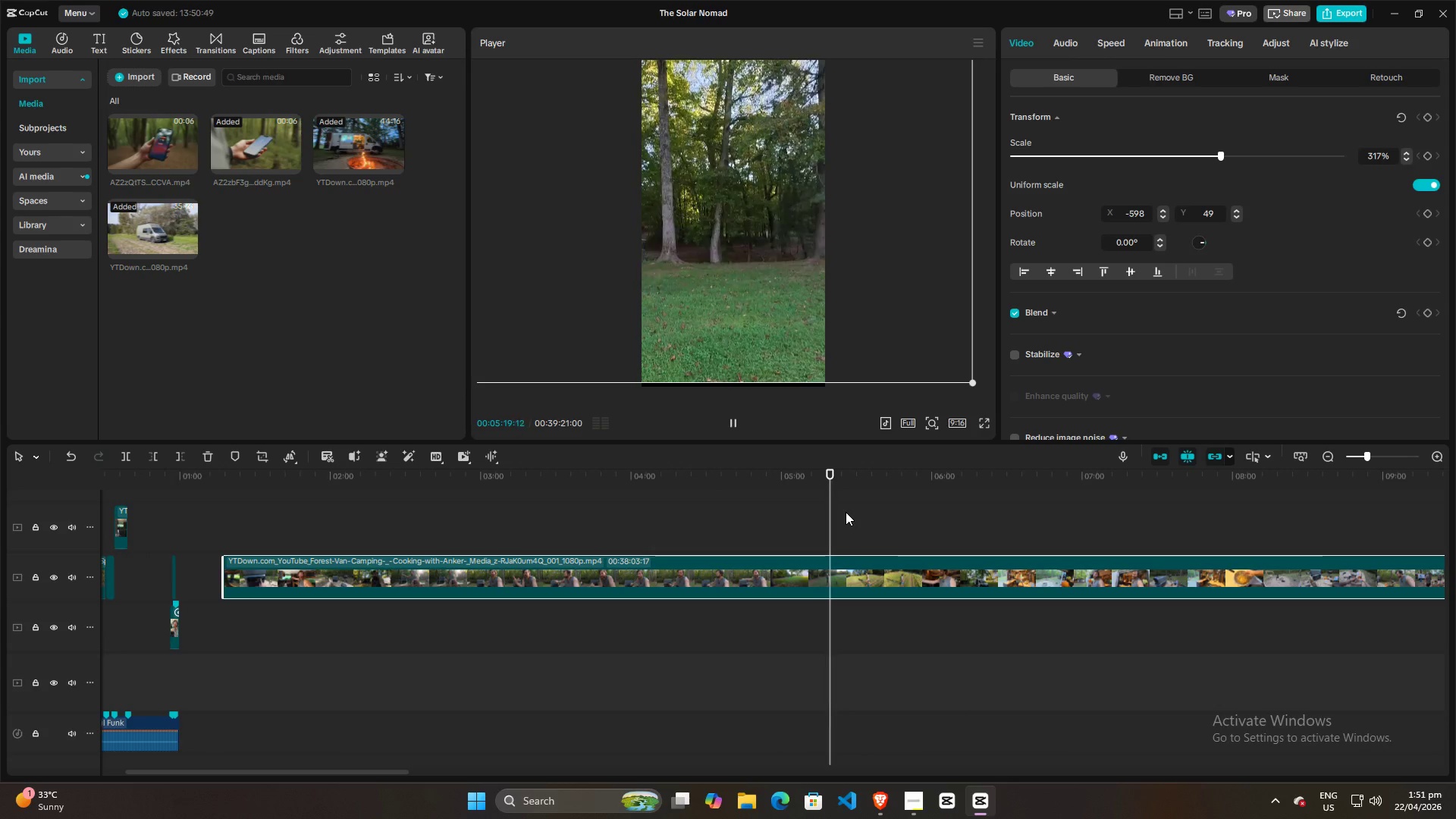 
left_click_drag(start_coordinate=[834, 512], to_coordinate=[901, 508])
 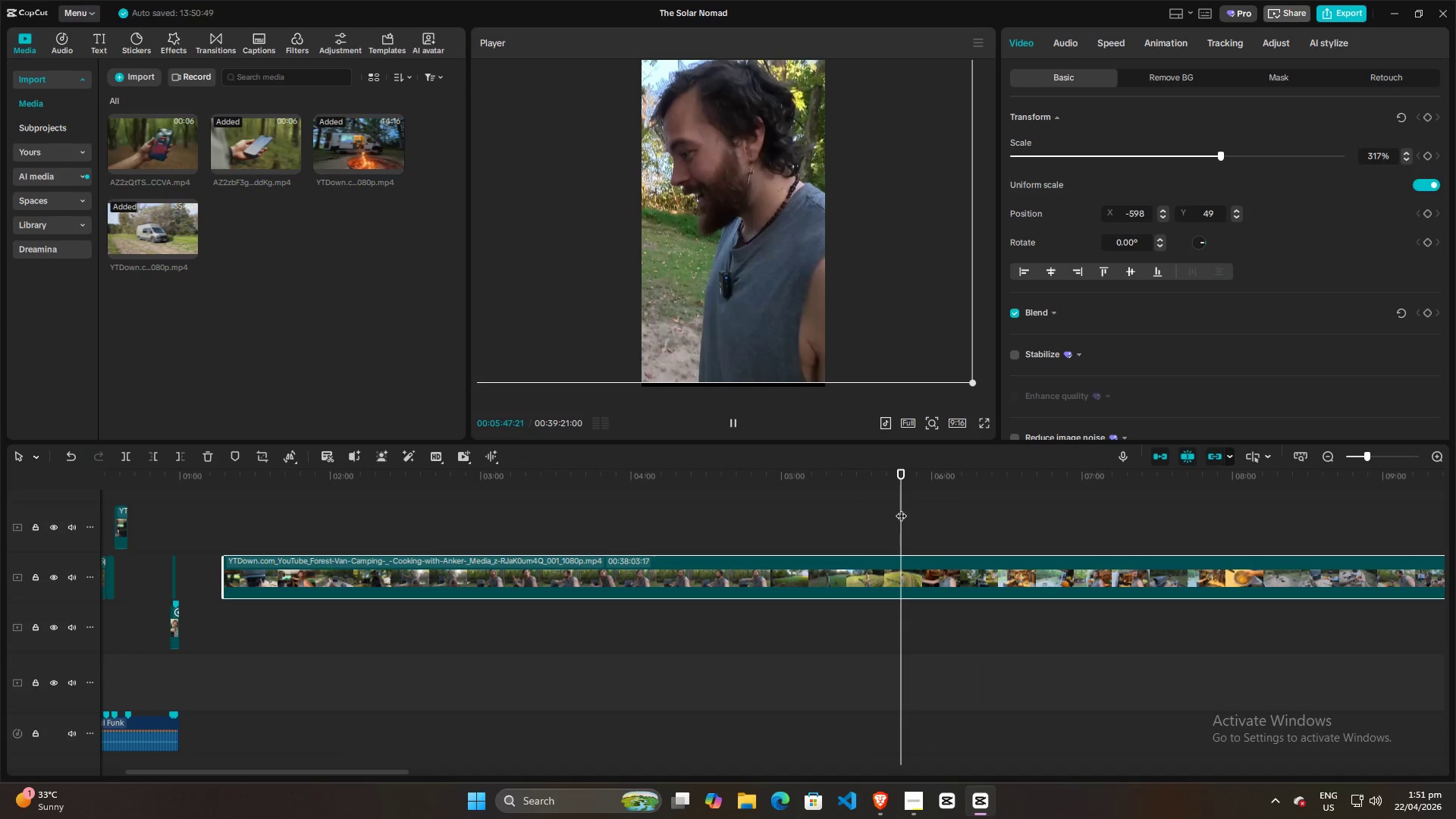 
key(Space)
 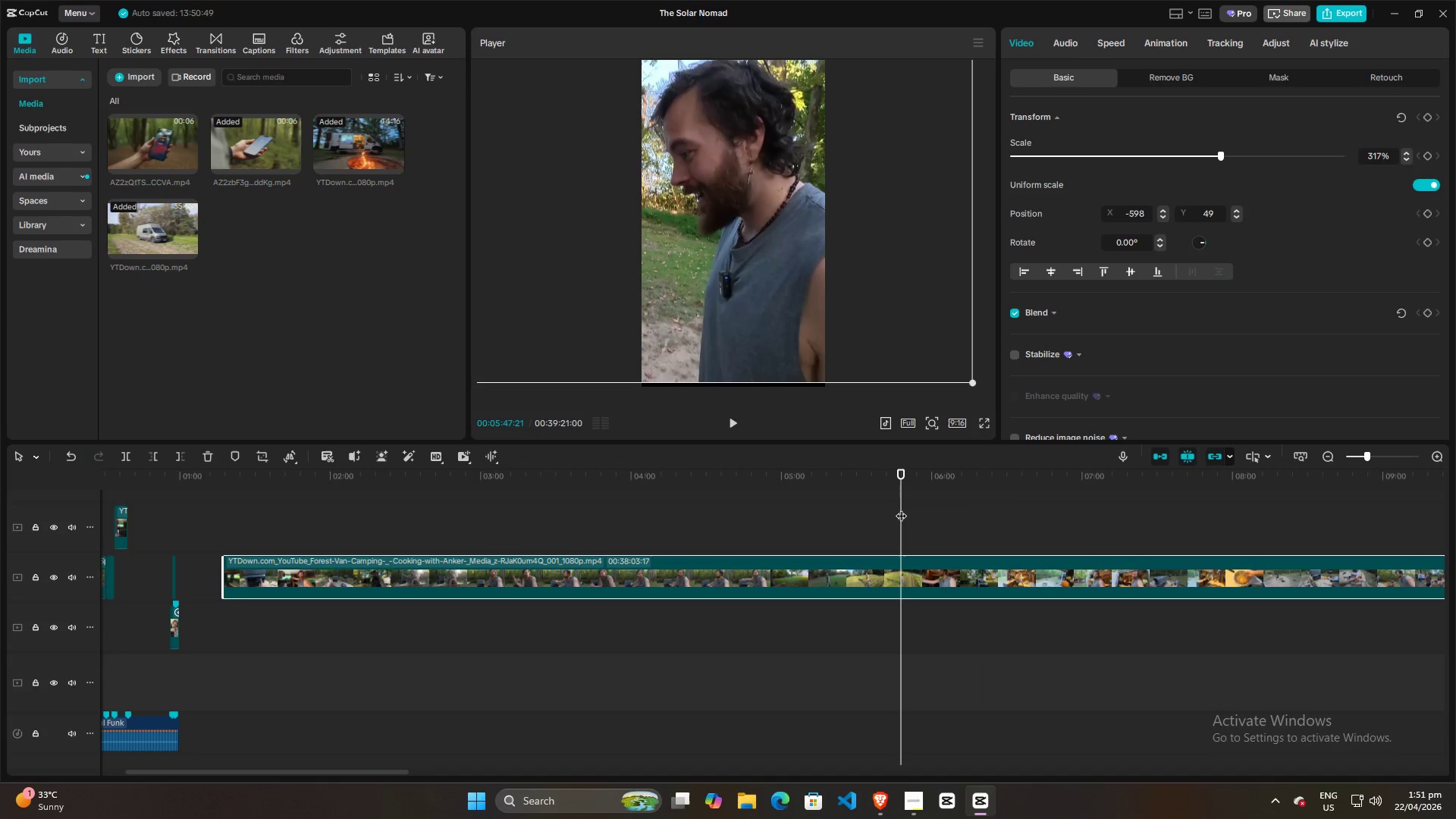 
key(Space)
 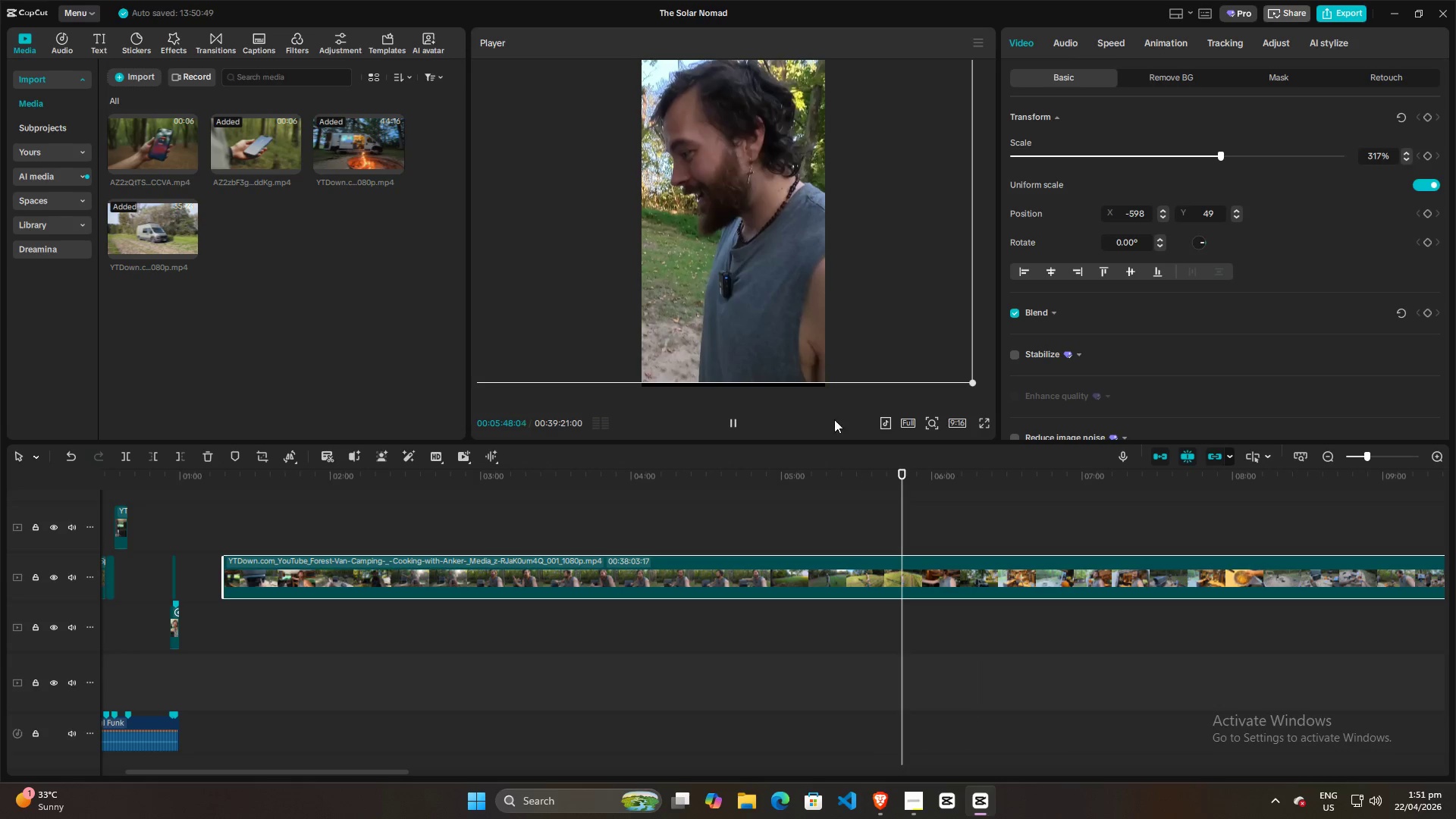 
key(Space)
 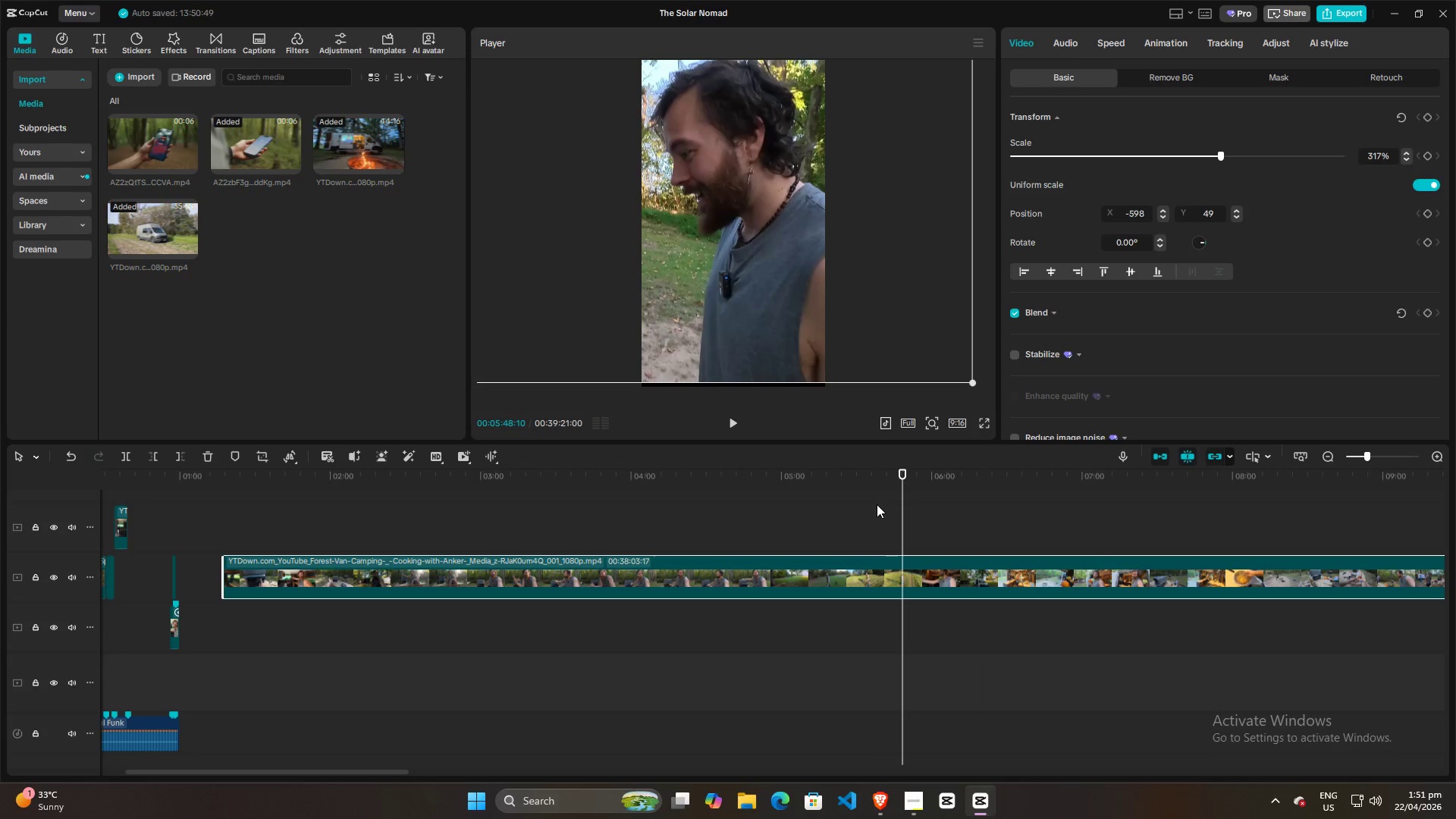 
left_click([874, 533])
 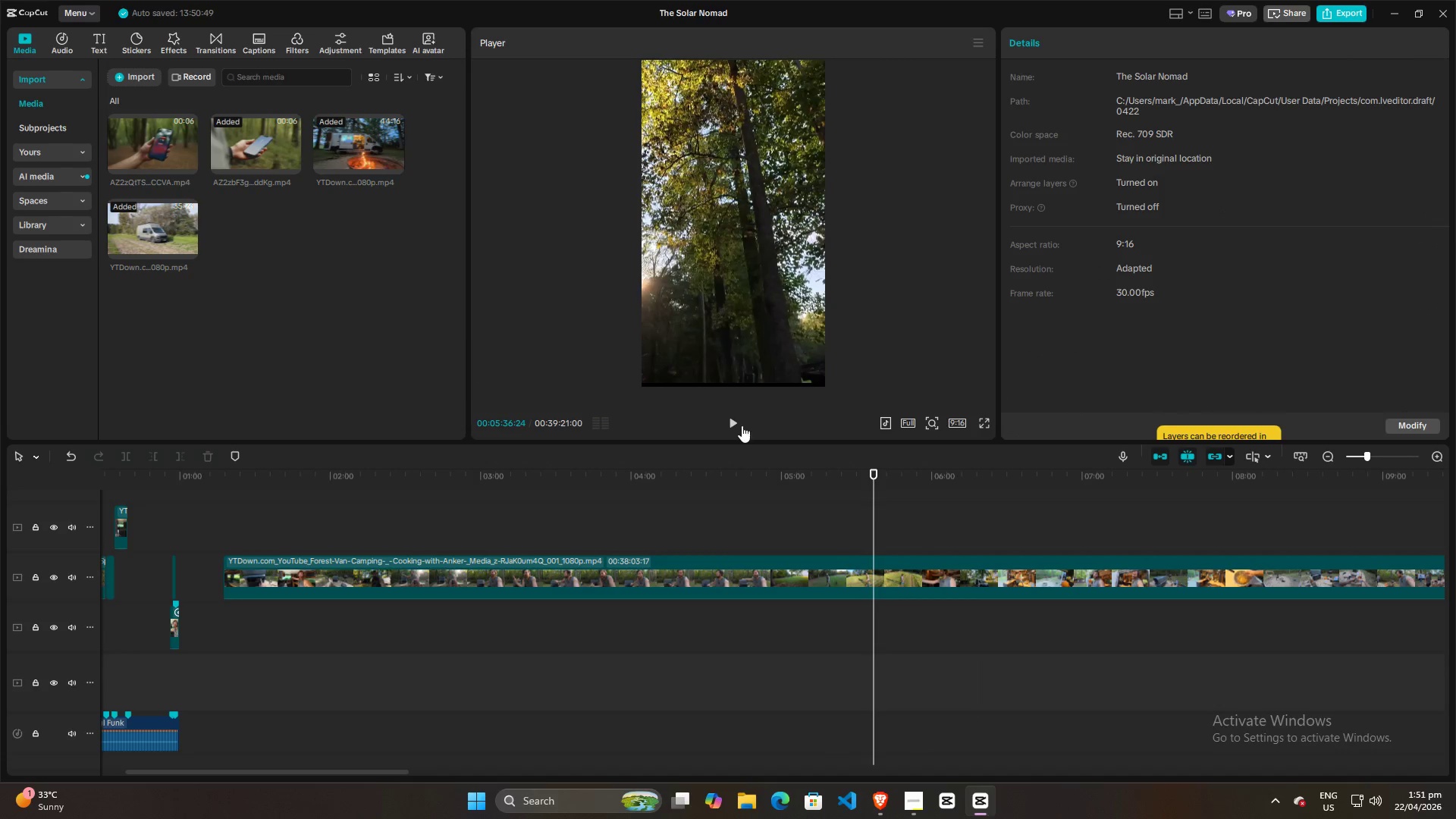 
left_click([738, 425])
 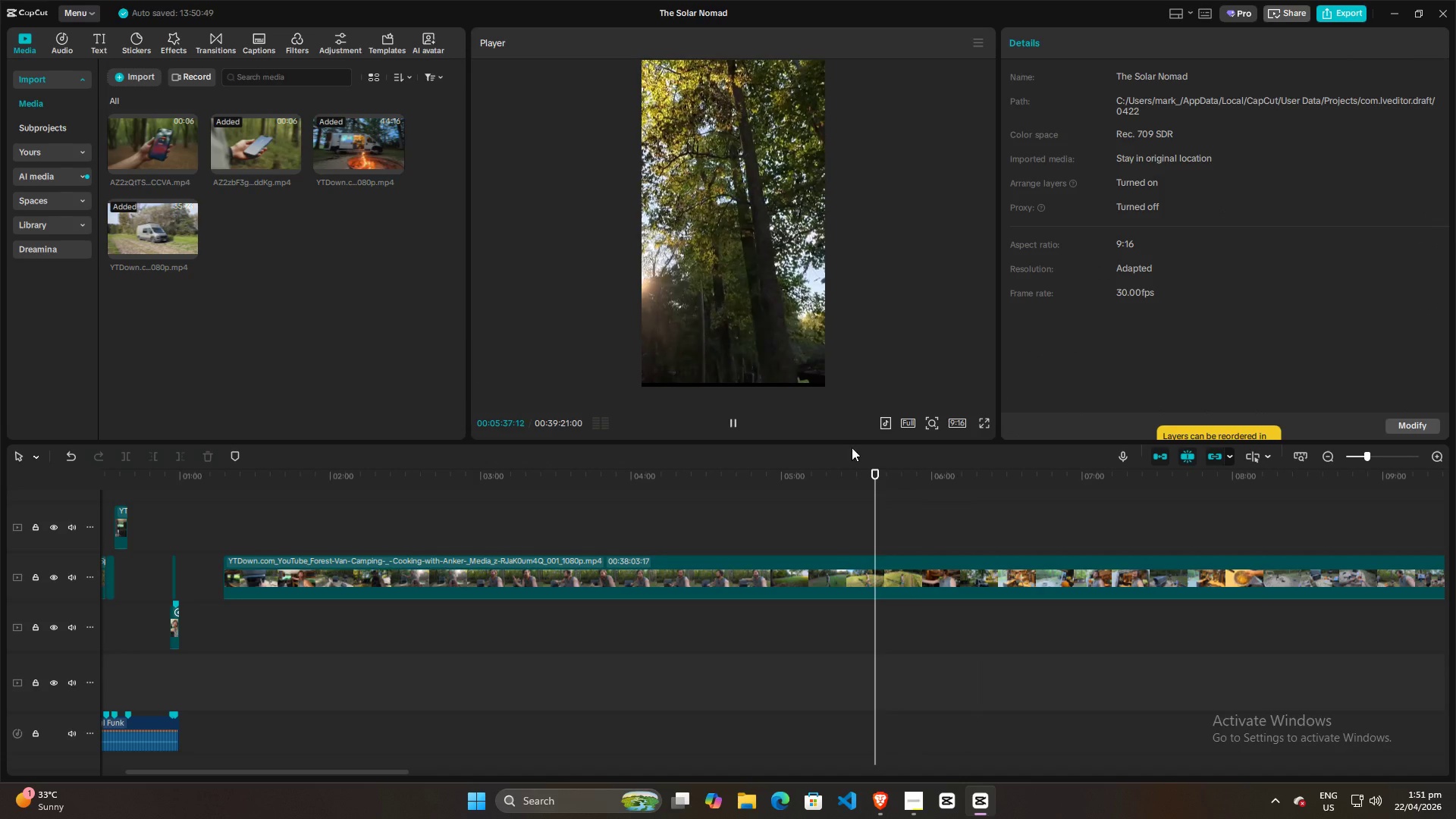 
left_click([794, 340])
 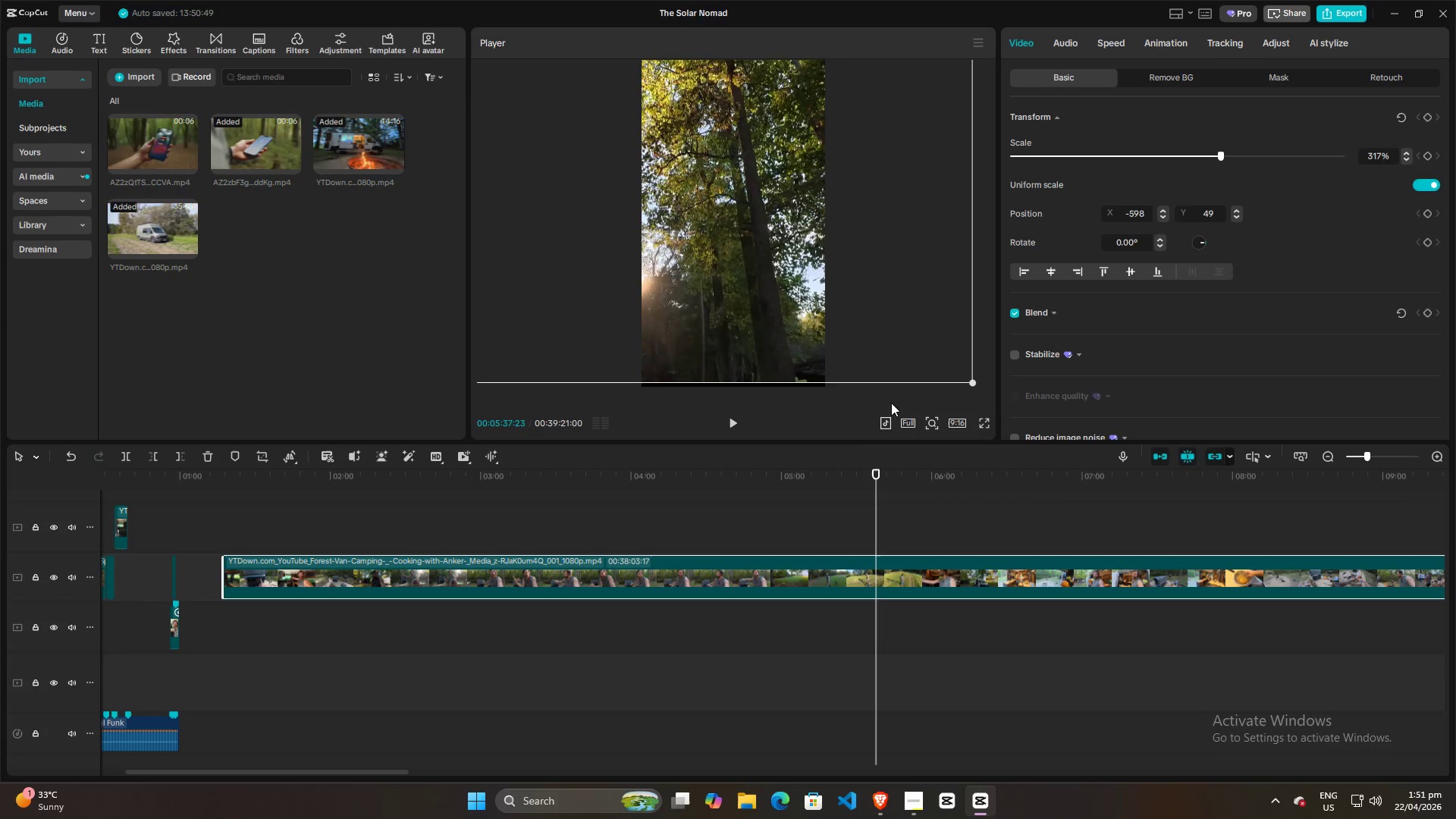 
left_click_drag(start_coordinate=[794, 281], to_coordinate=[802, 286])
 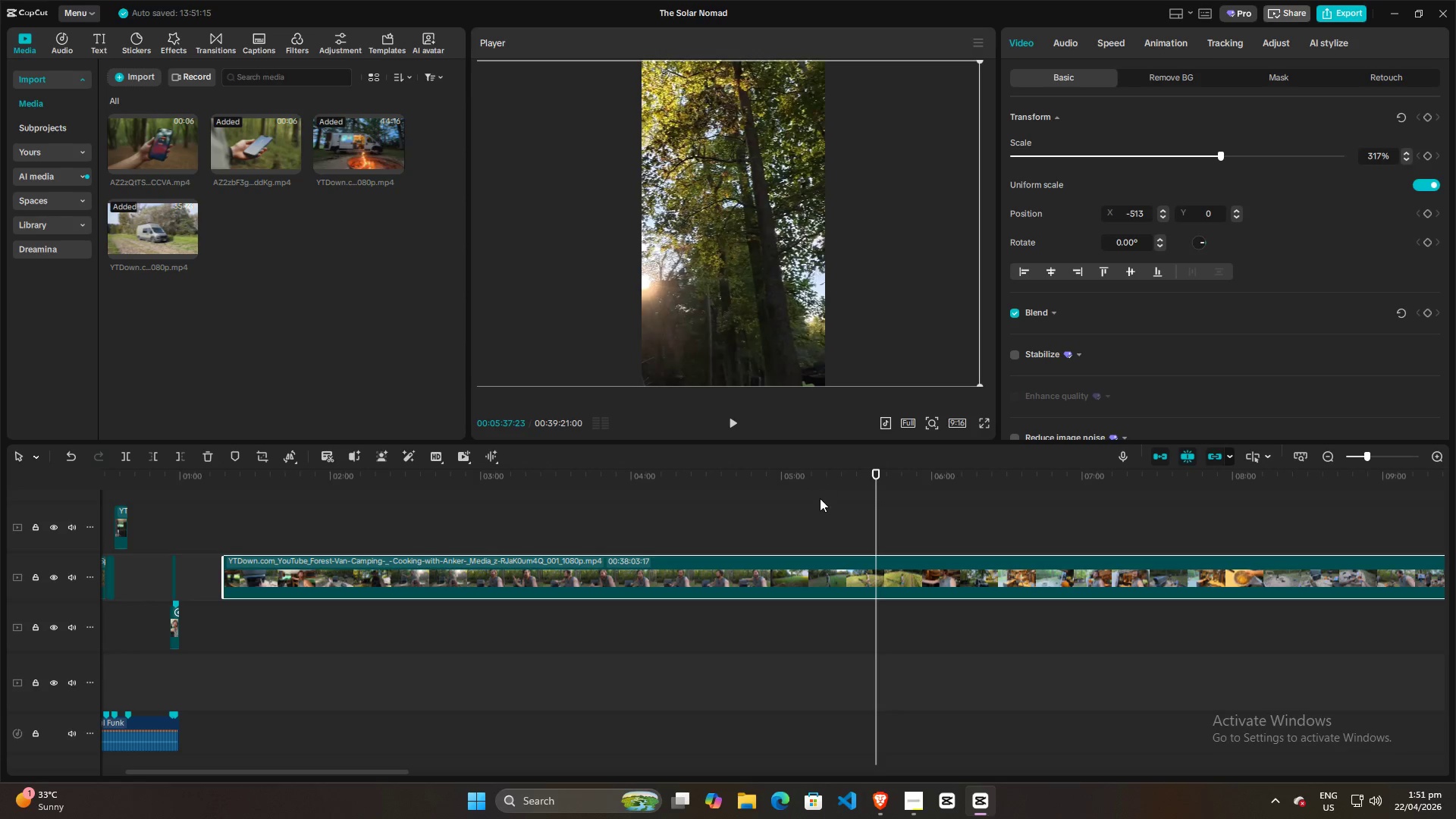 
scroll: coordinate [852, 439], scroll_direction: up, amount: 4.0
 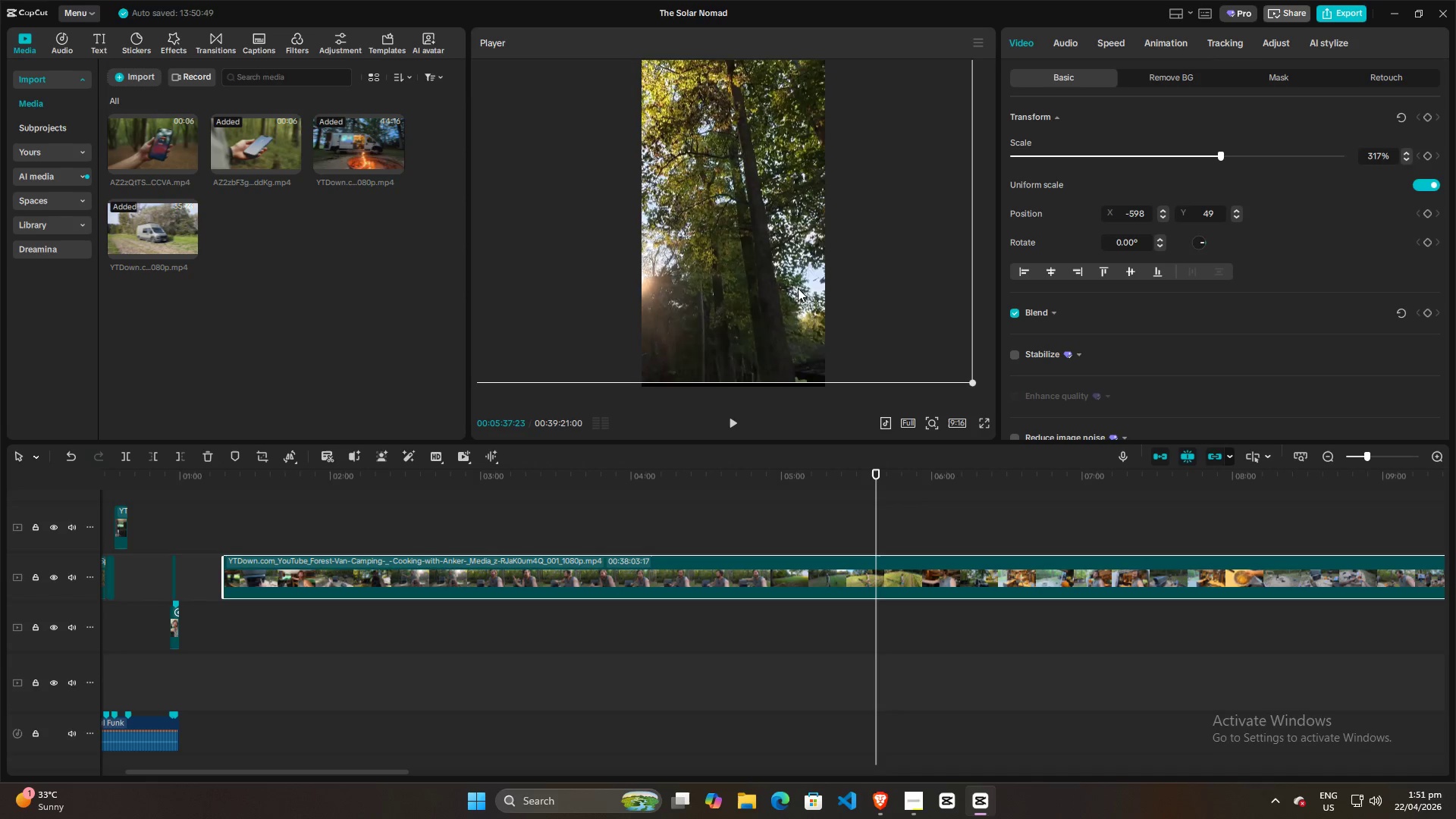 
left_click([820, 520])
 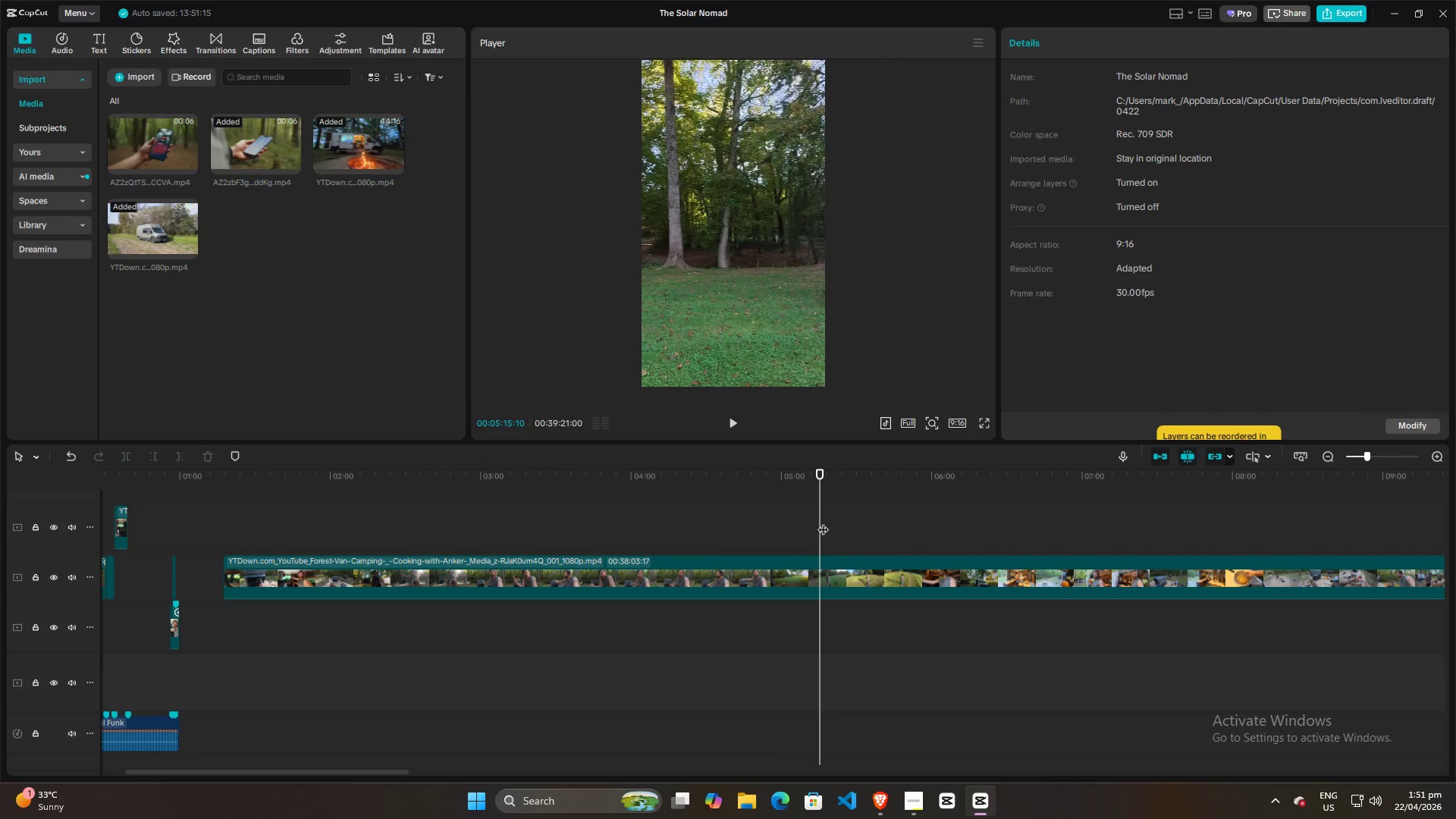 
key(Space)
 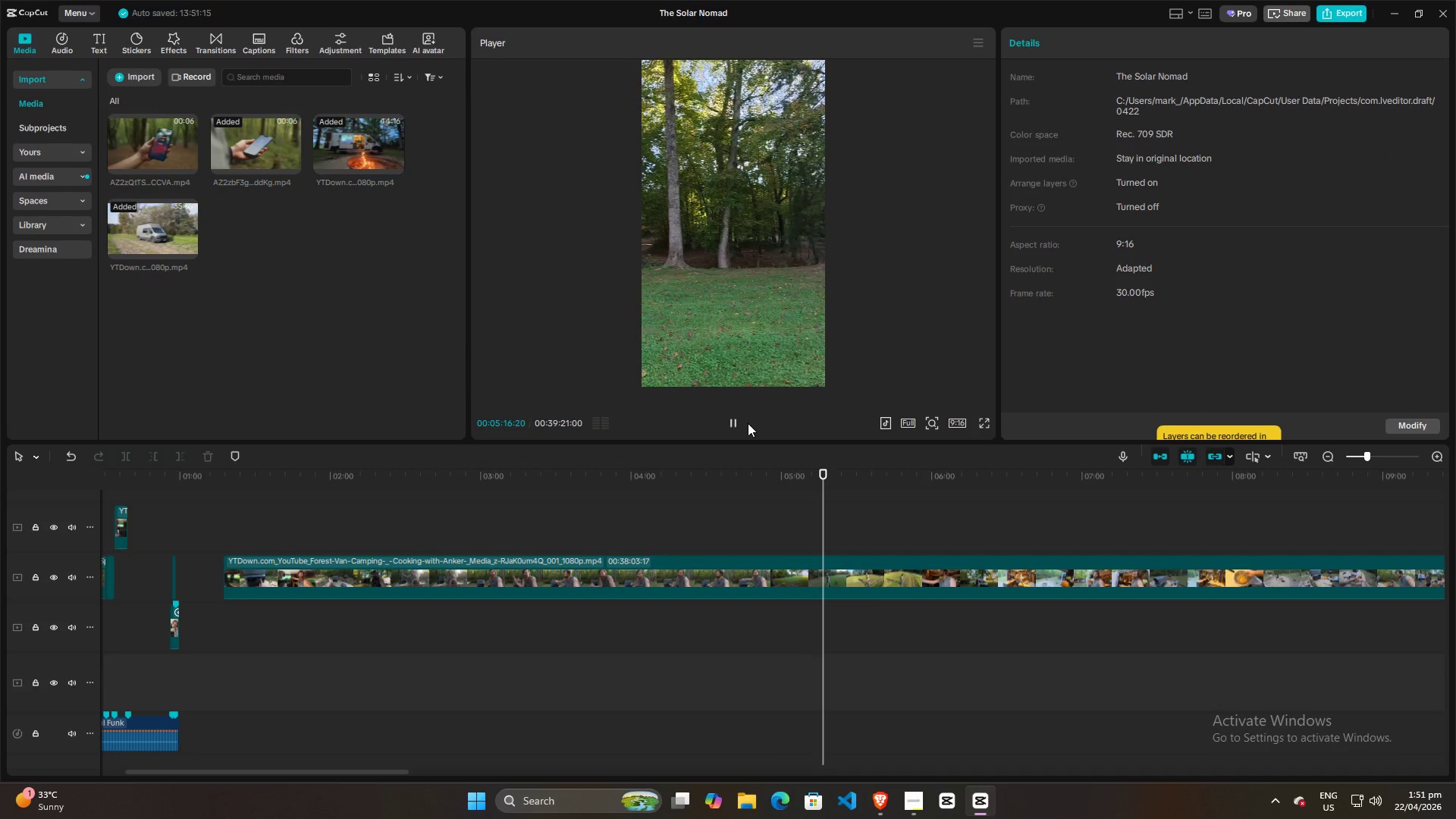 
left_click([855, 515])
 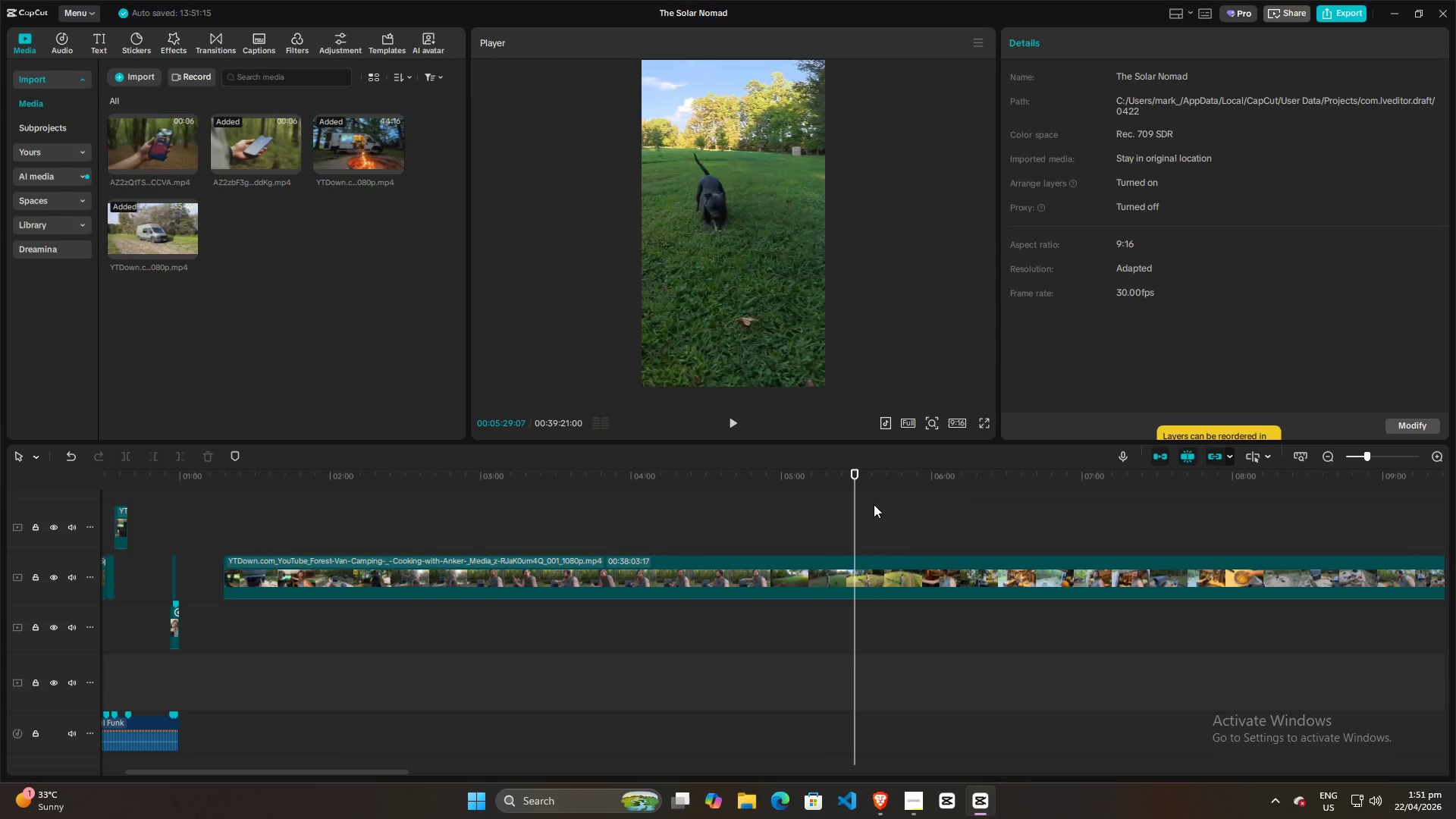 
key(Space)
 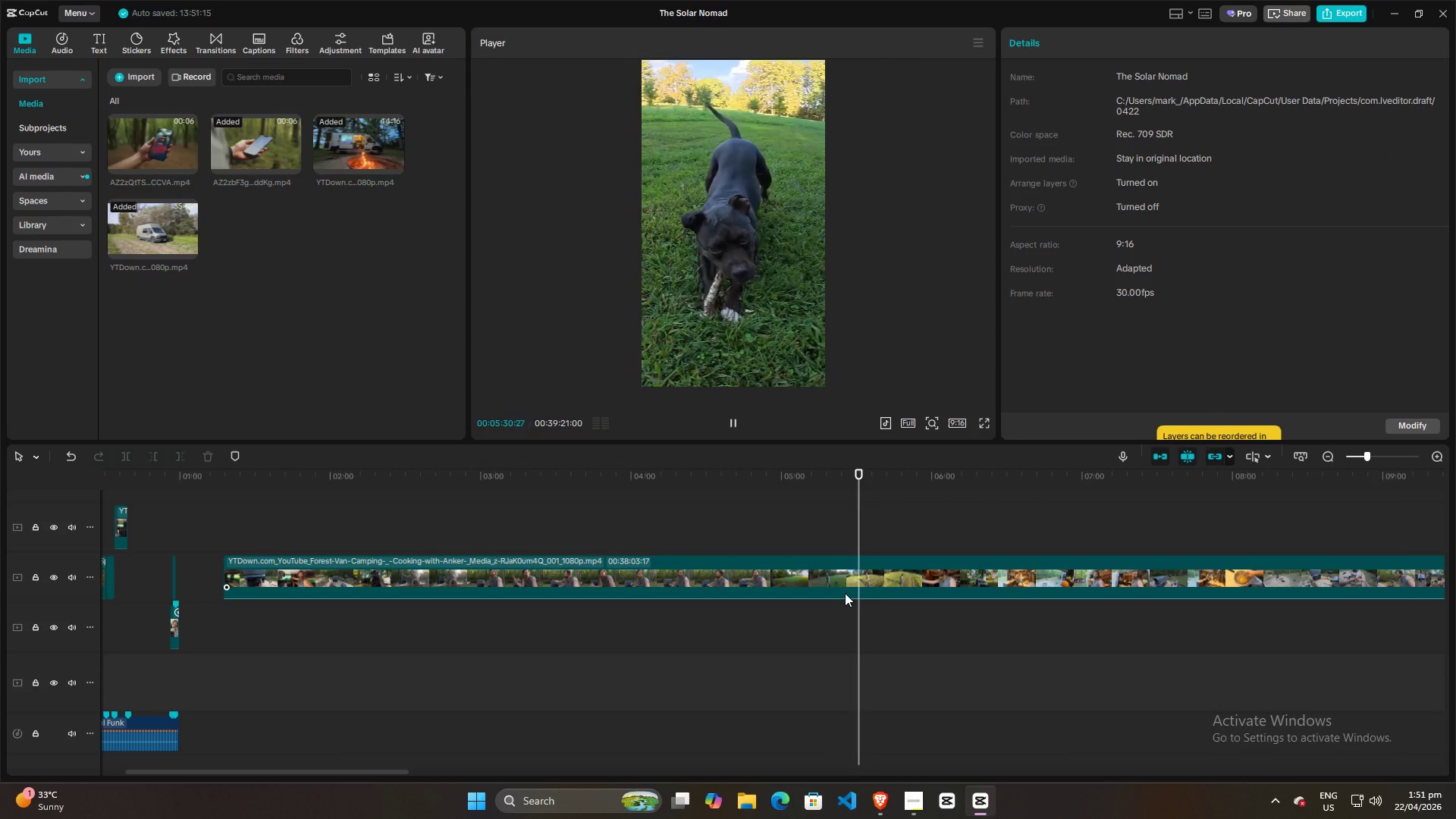 
left_click_drag(start_coordinate=[844, 598], to_coordinate=[843, 594])
 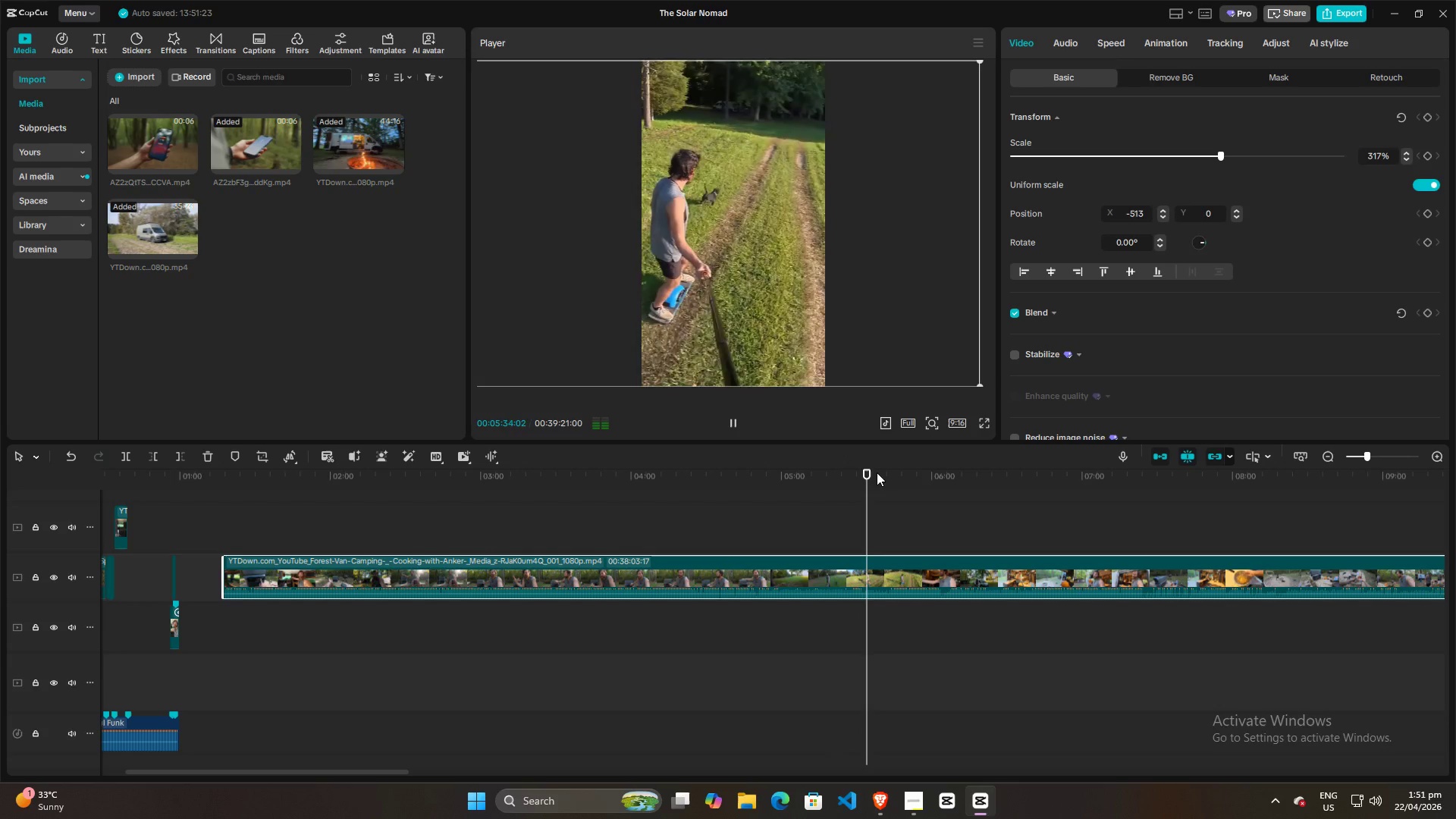 
left_click([895, 529])
 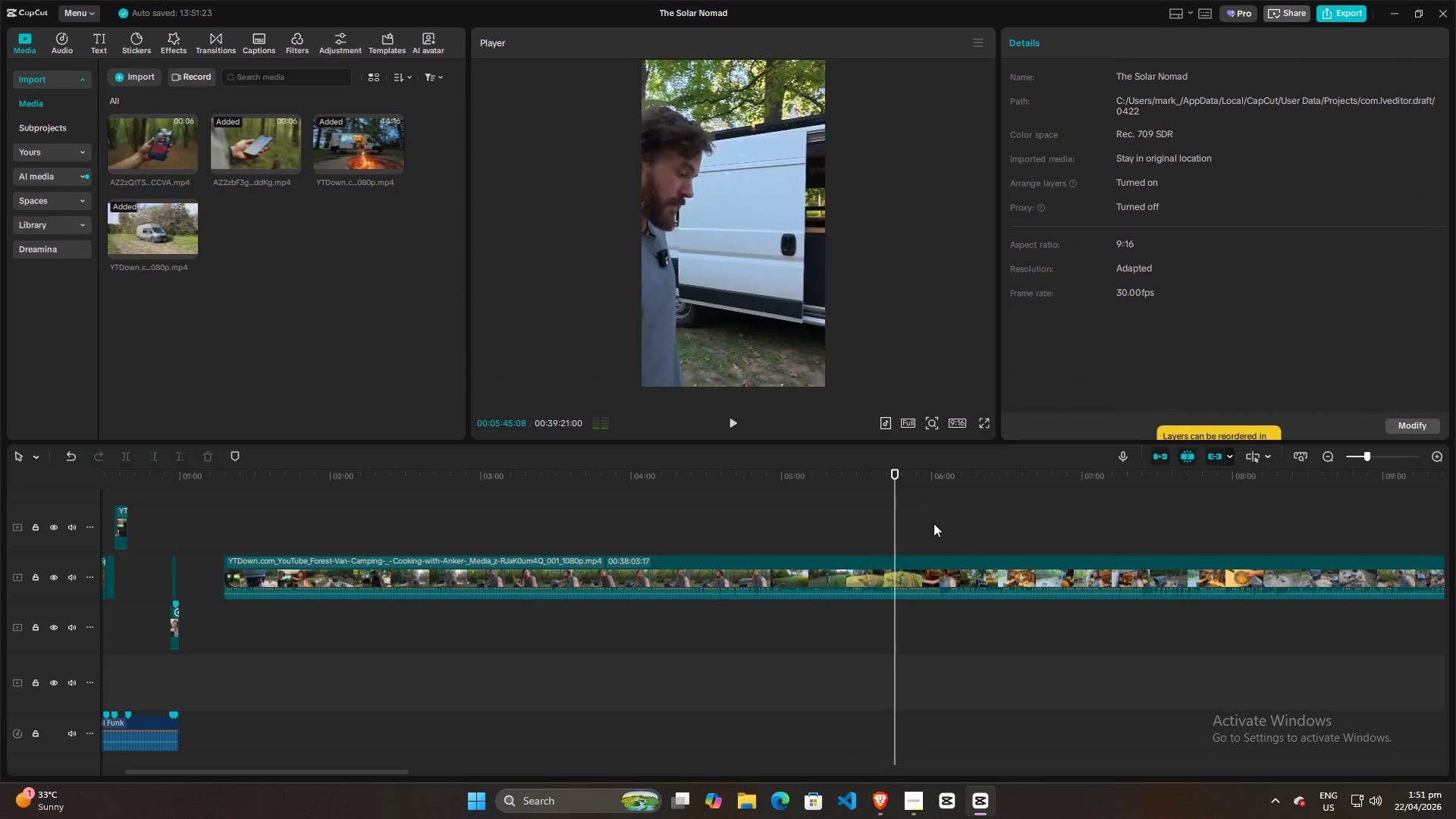 
left_click([934, 523])
 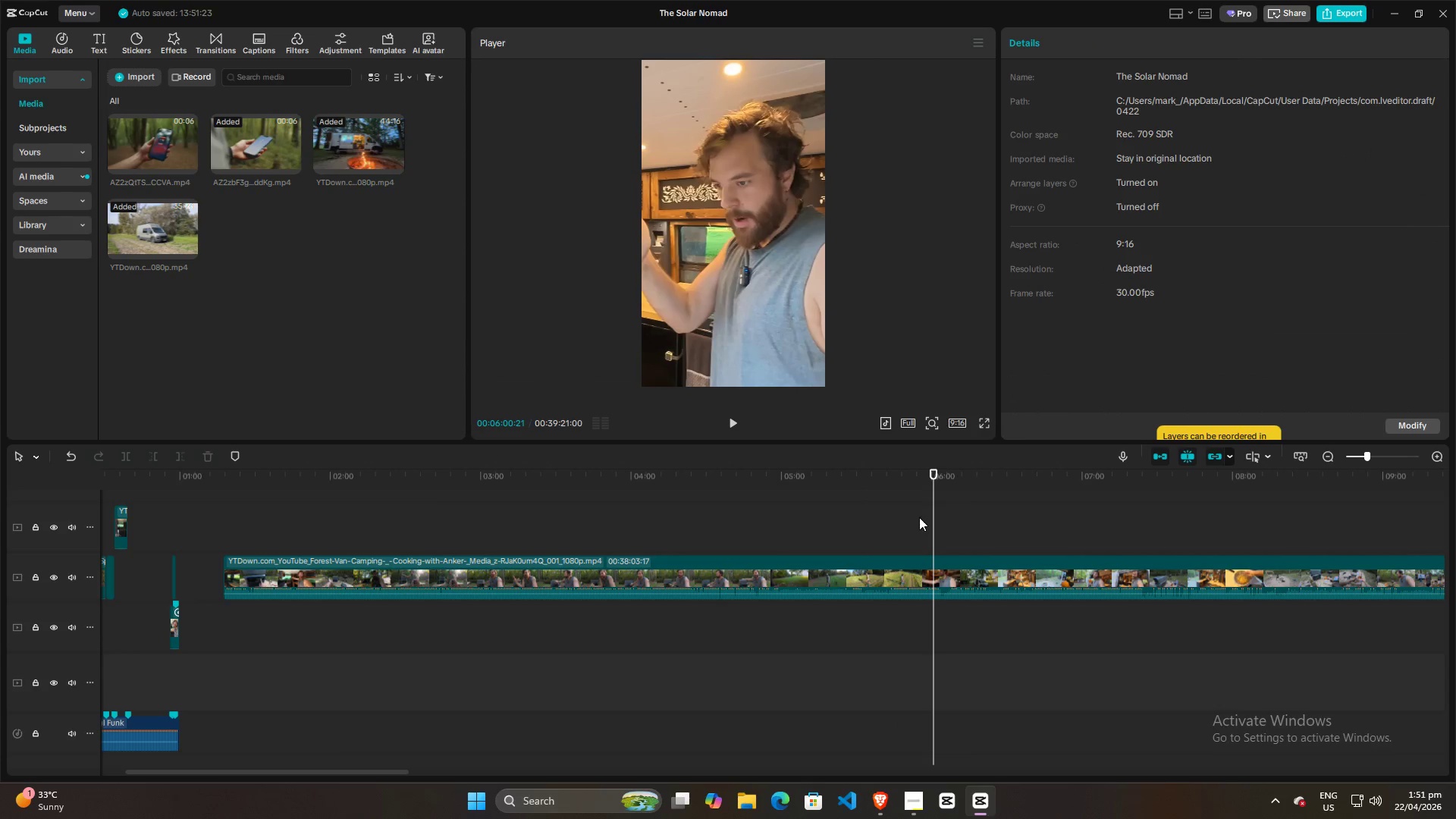 
key(Space)
 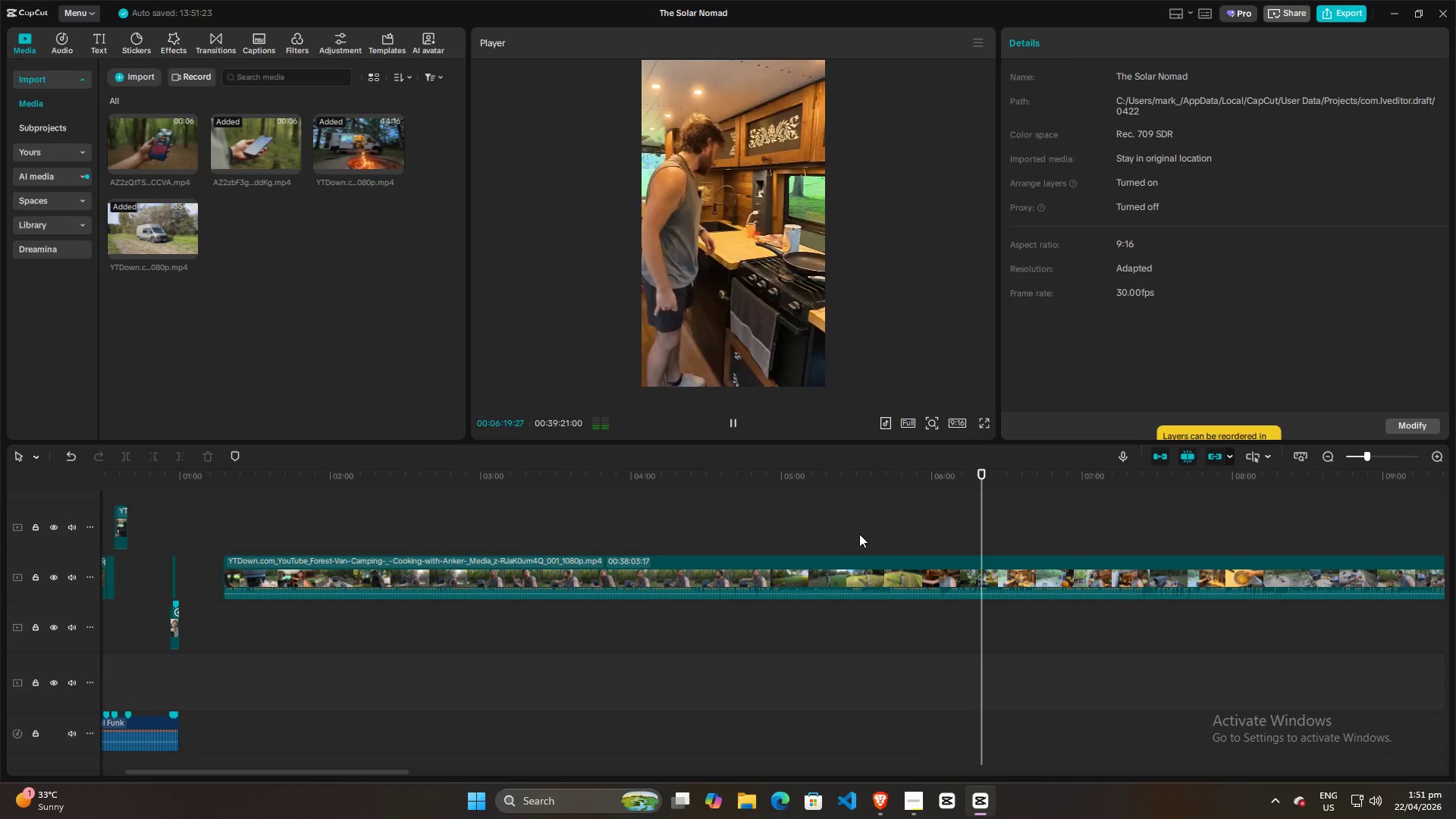 
wait(24.22)
 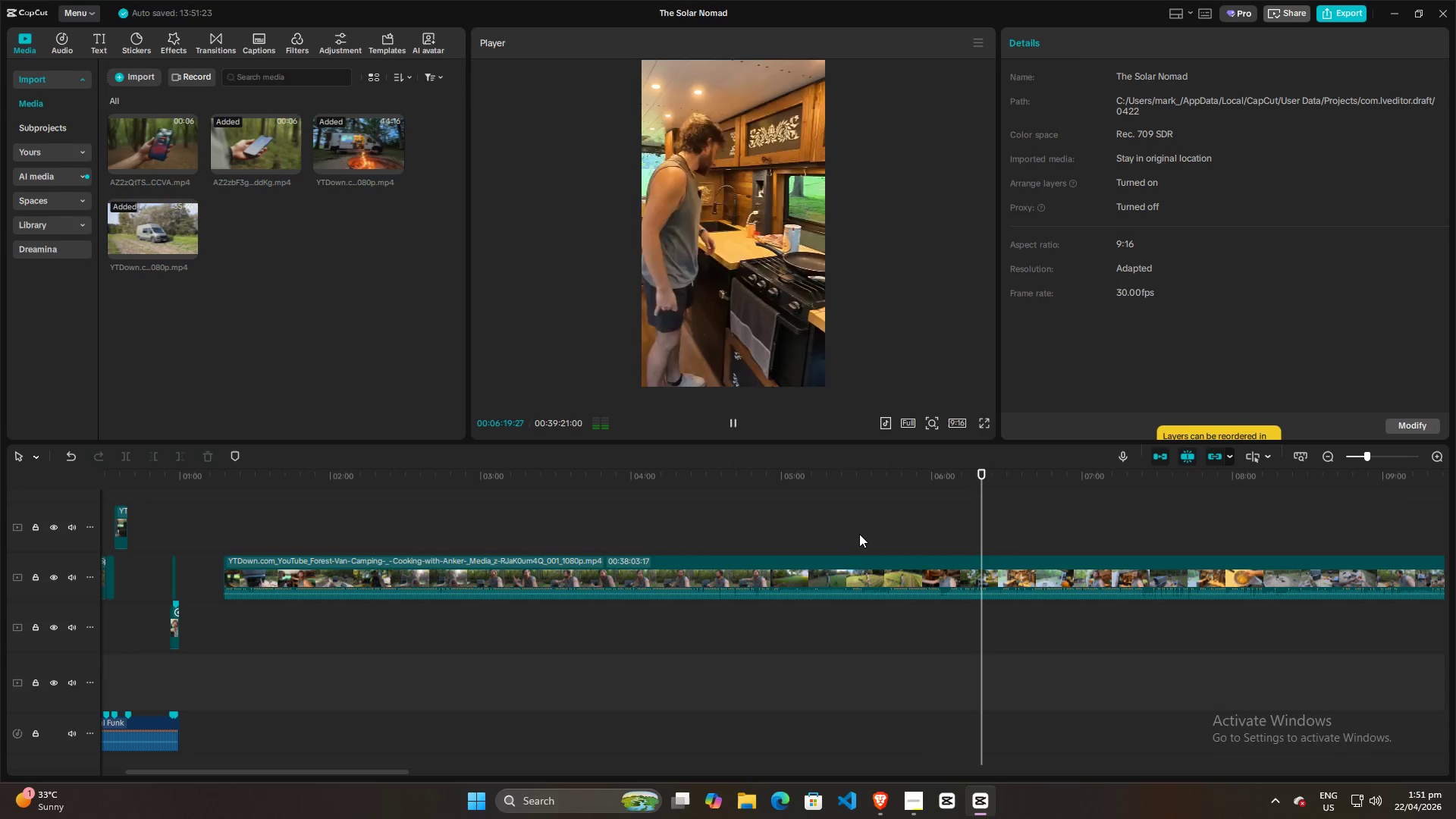 
left_click([890, 520])
 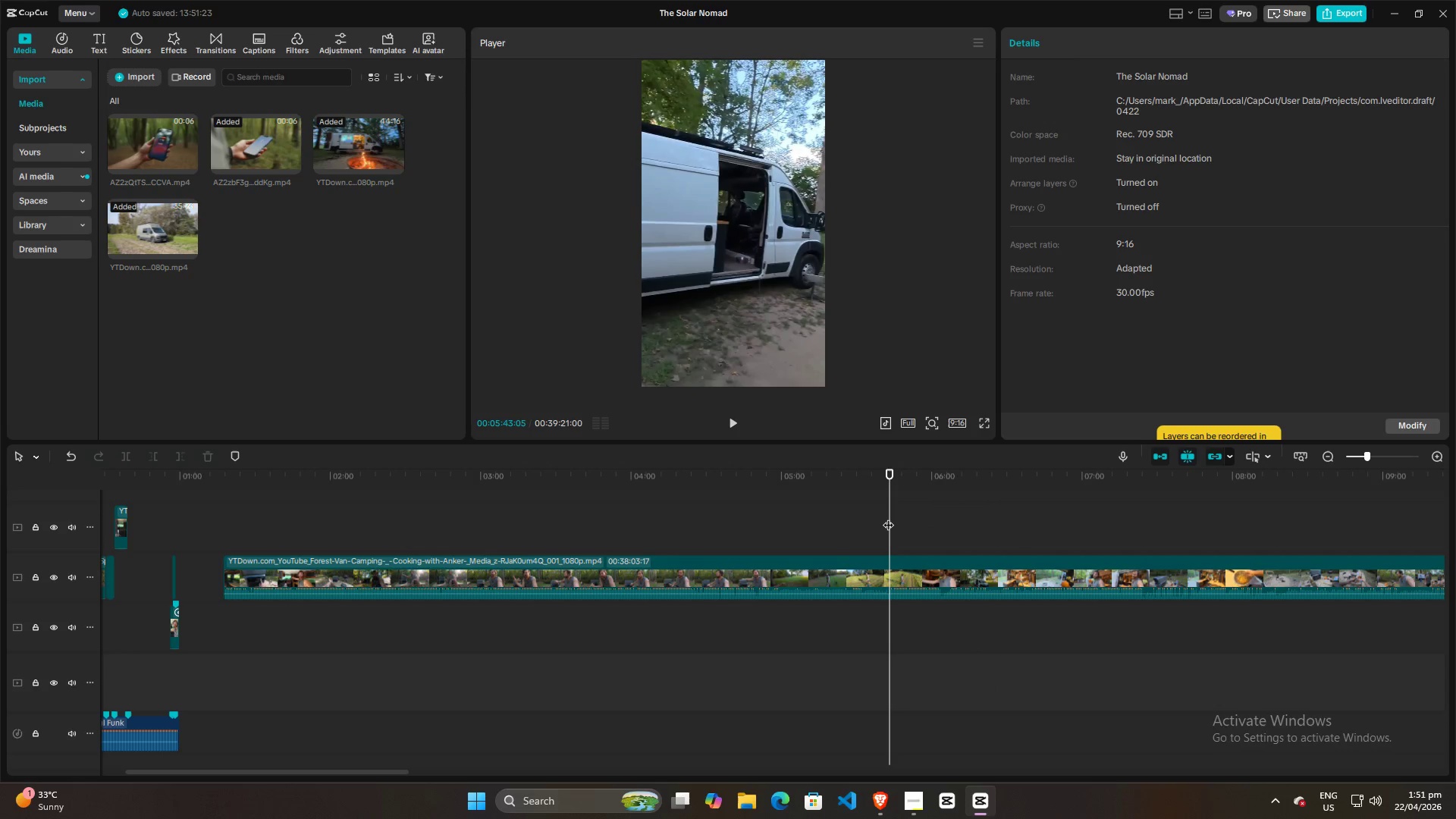 
left_click_drag(start_coordinate=[888, 517], to_coordinate=[199, 529])
 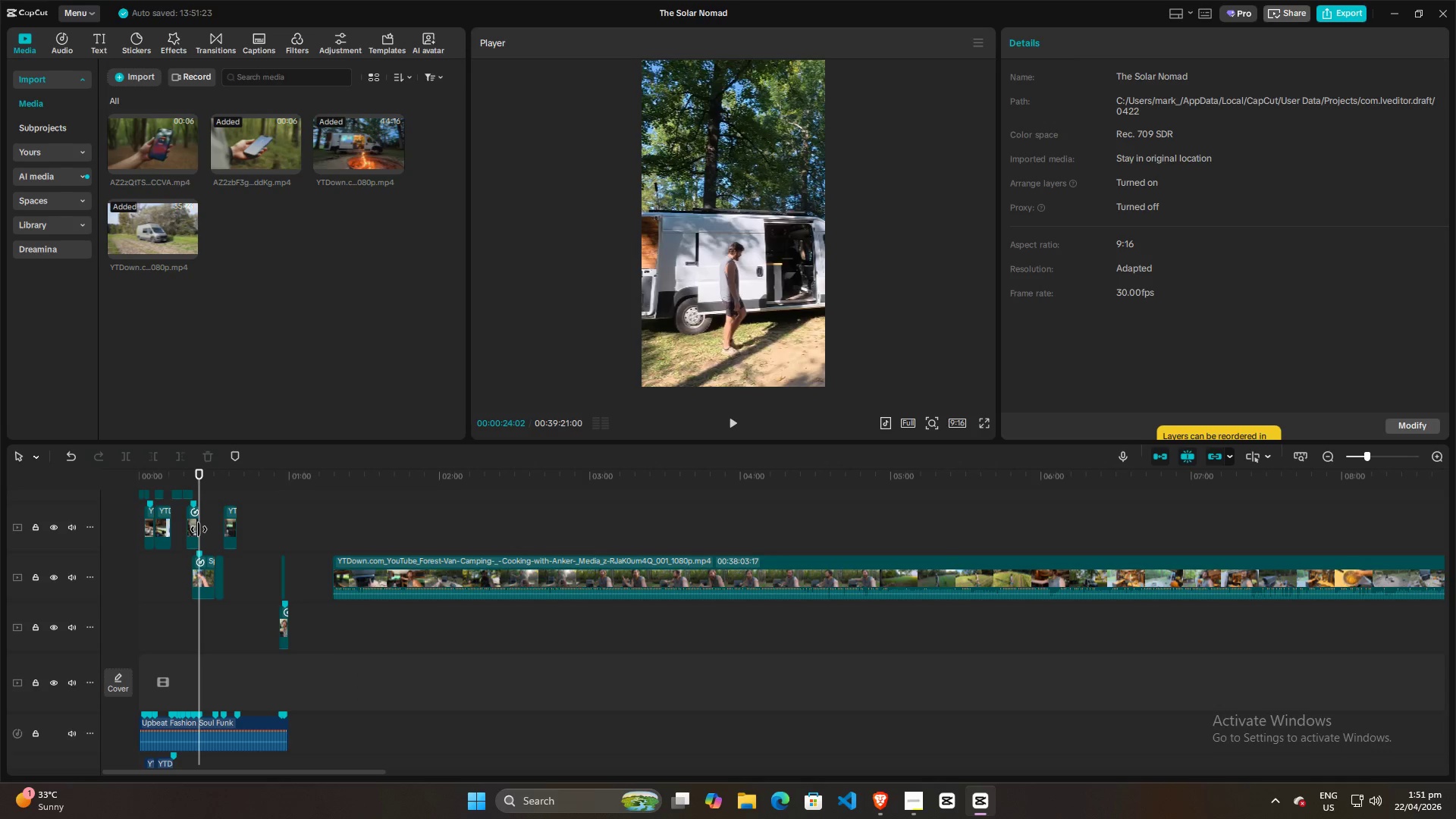 
key(Space)
 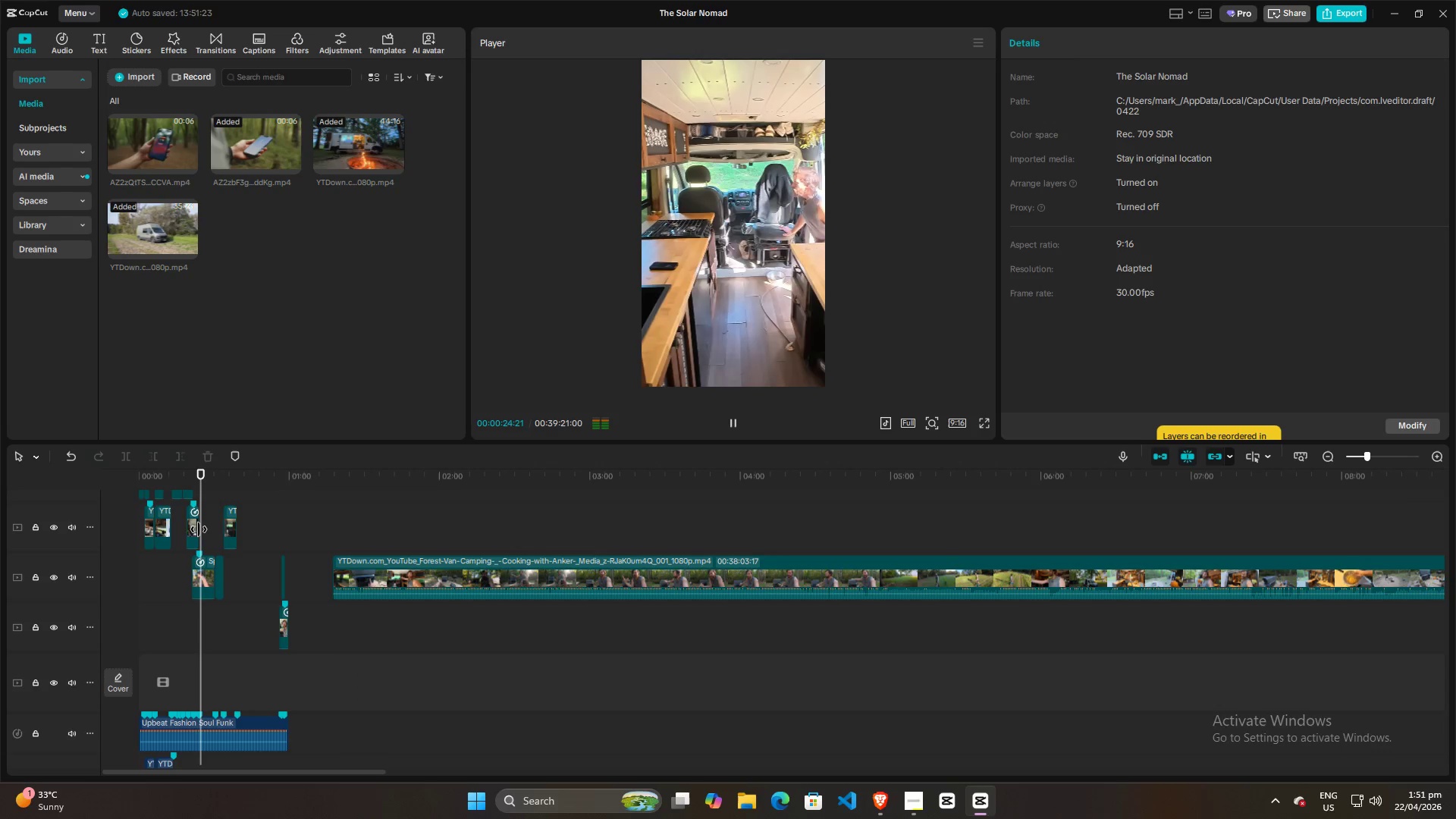 
key(Space)
 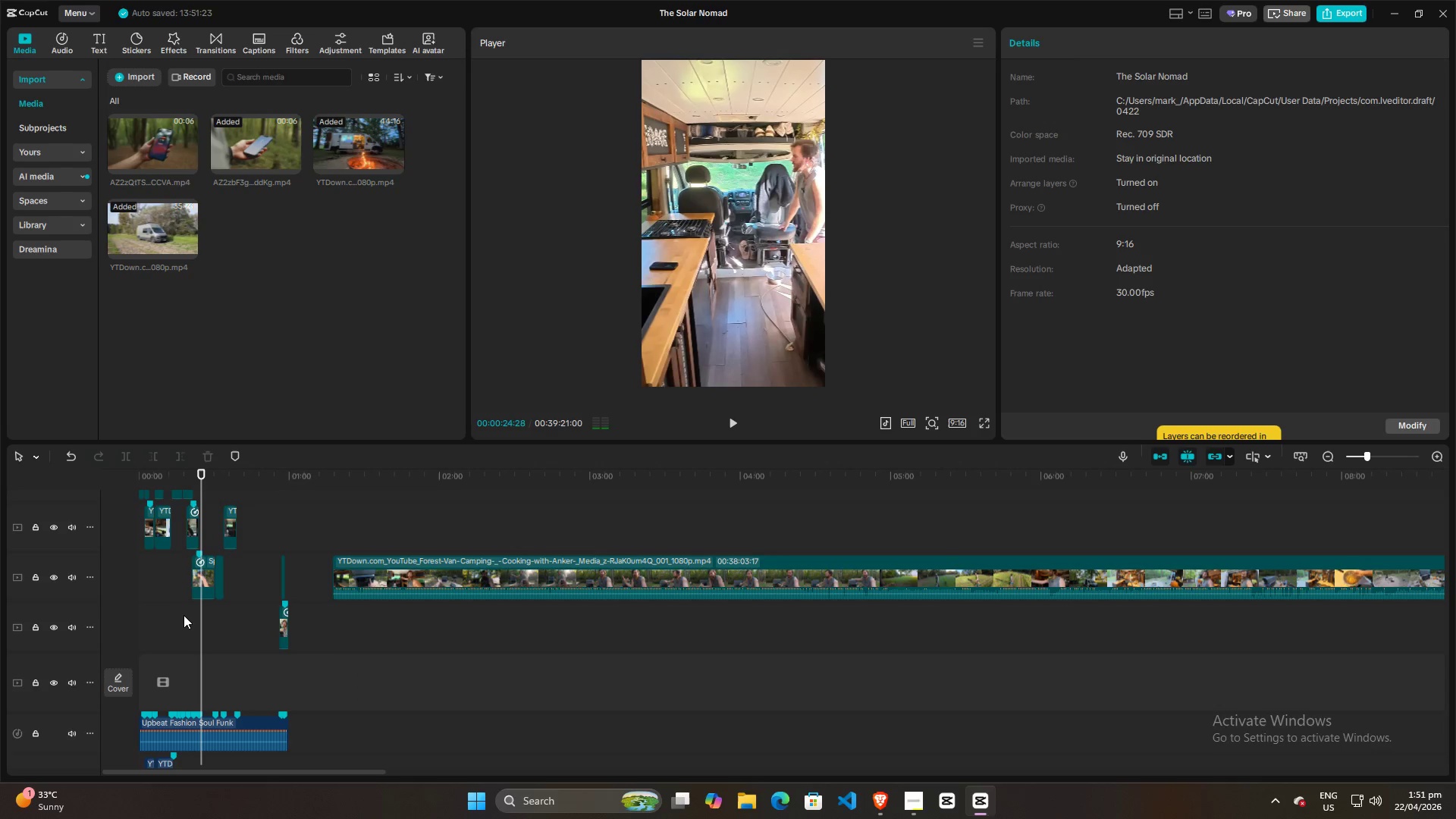 
left_click([184, 625])
 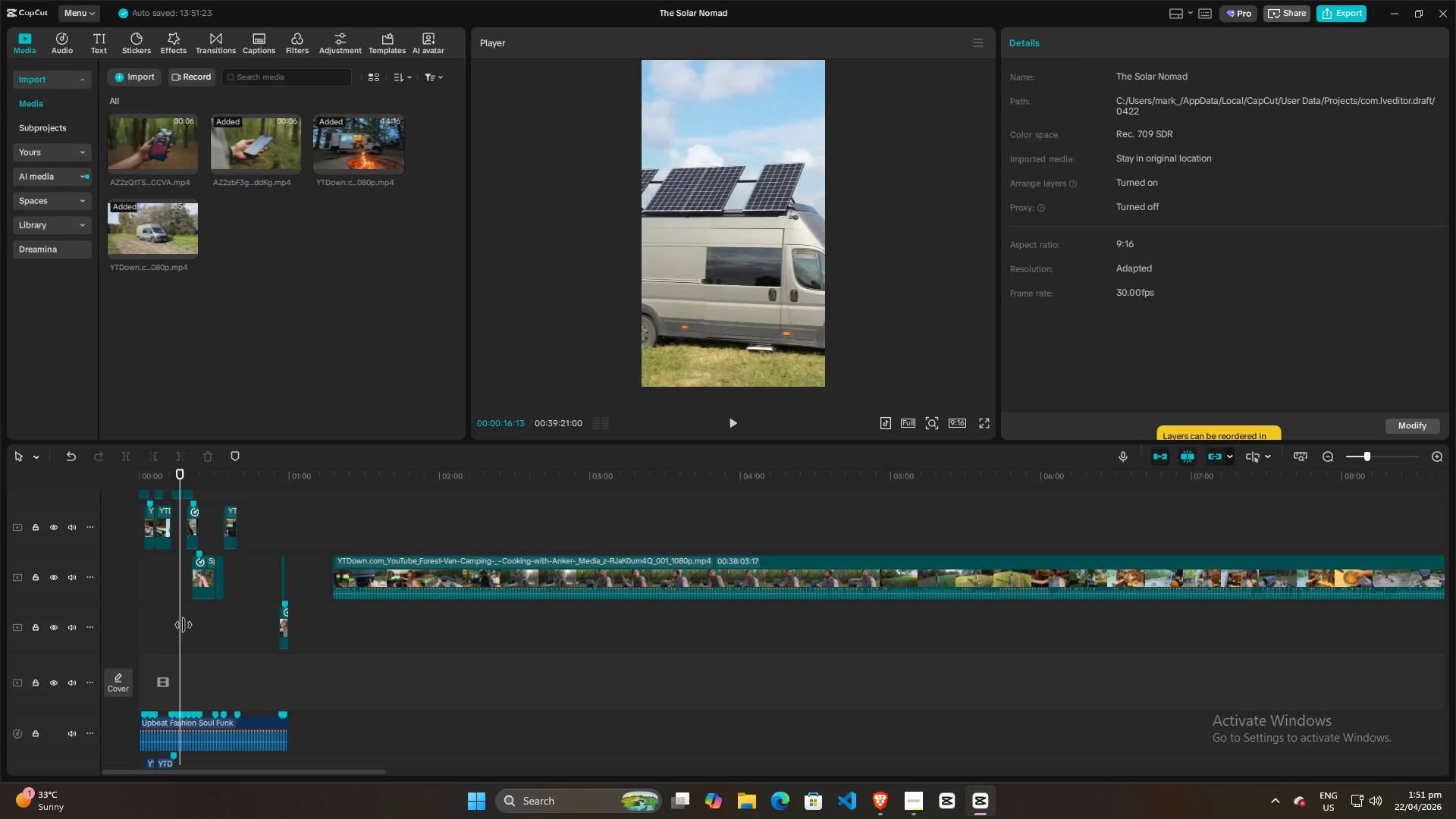 
key(Space)
 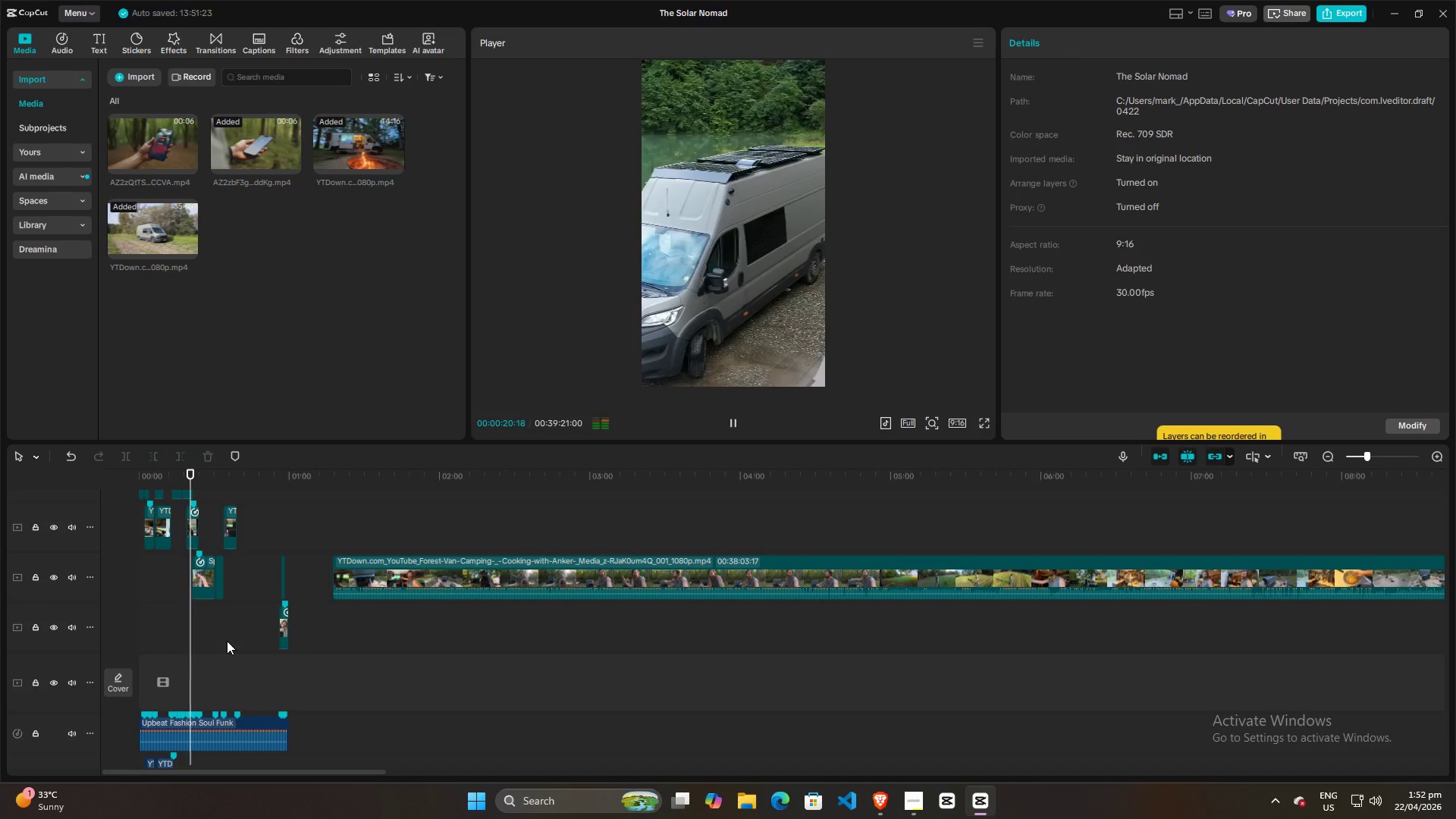 
wait(5.59)
 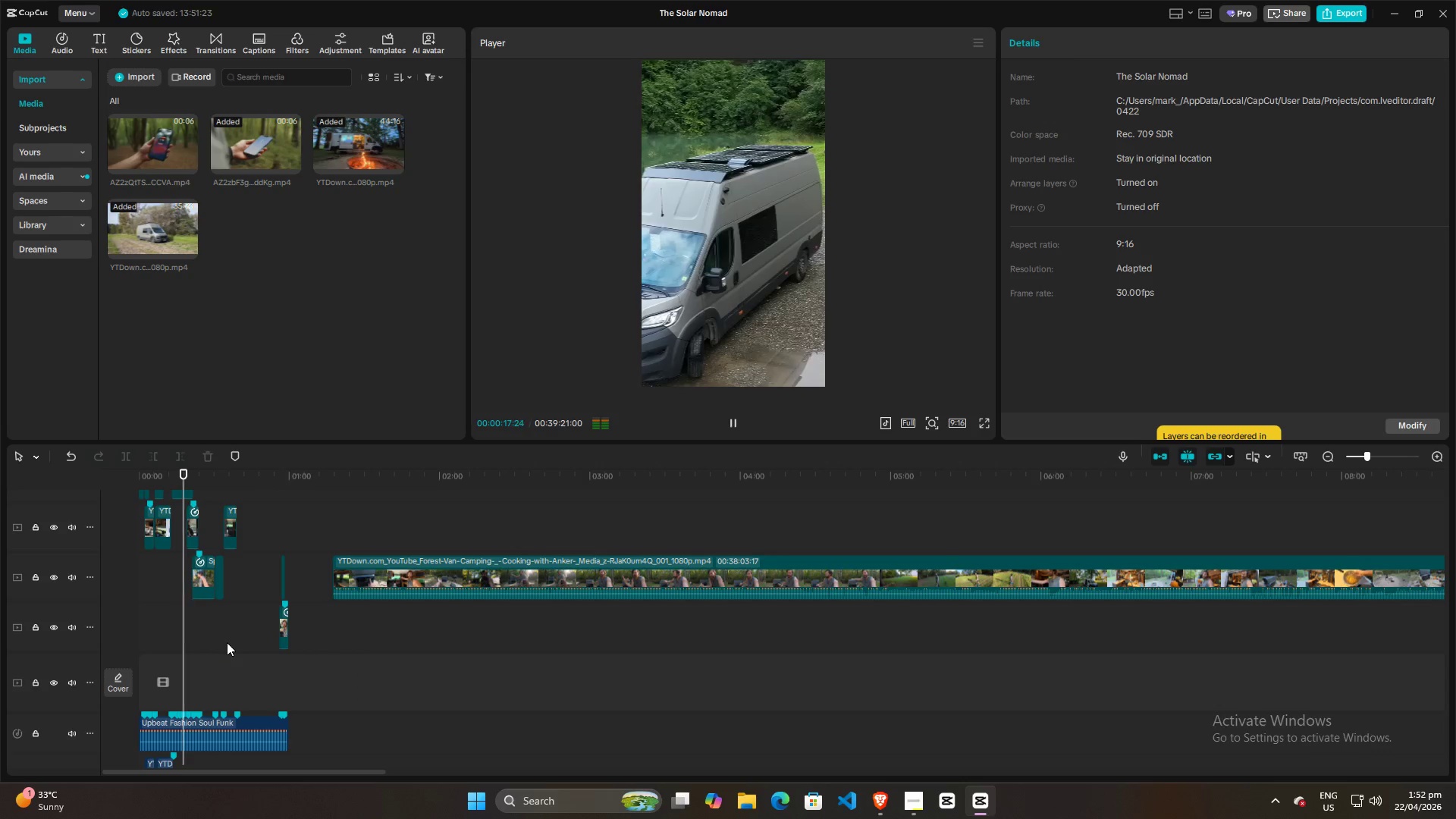 
scroll: coordinate [206, 647], scroll_direction: up, amount: 4.0
 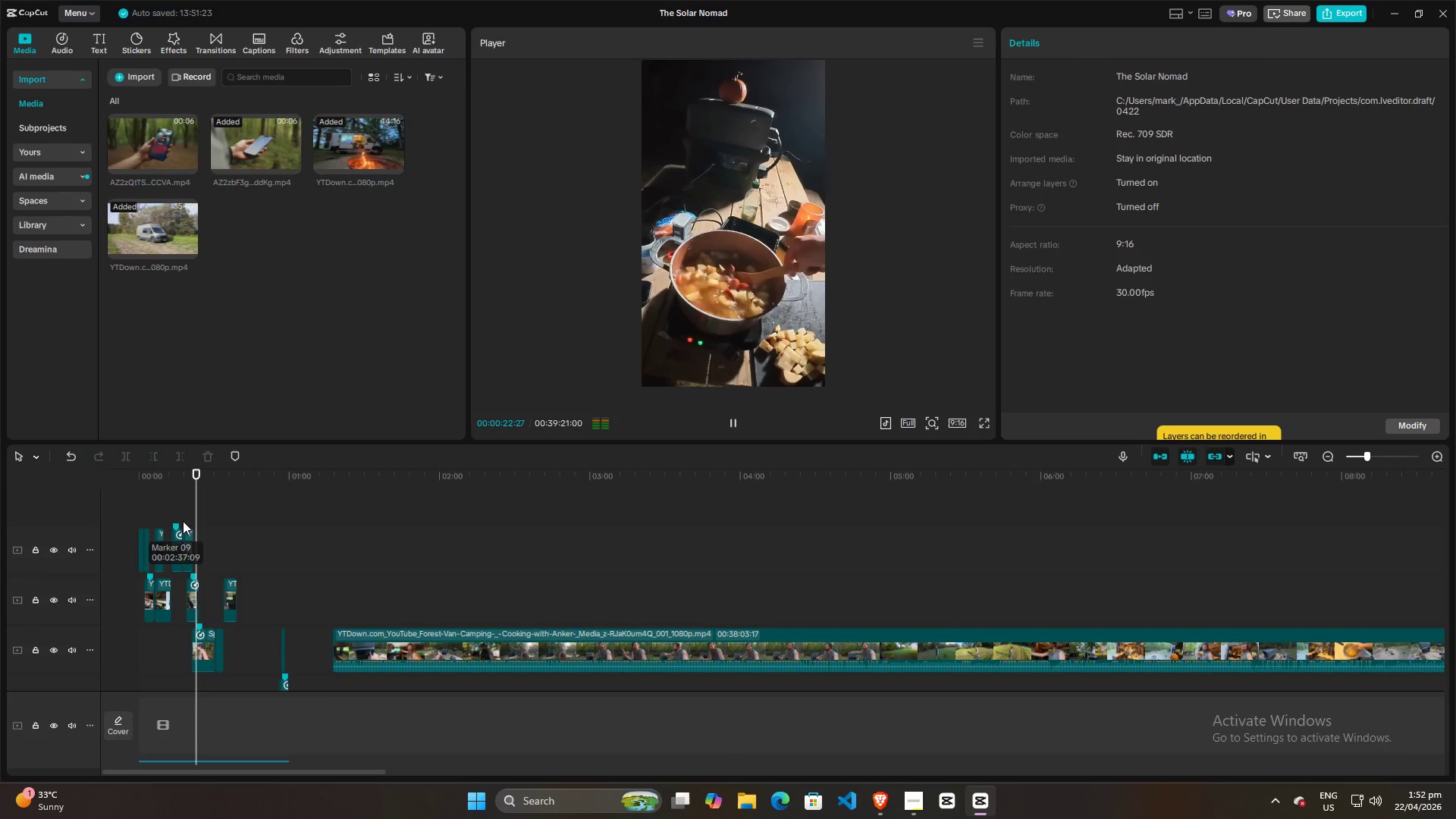 
left_click([188, 512])
 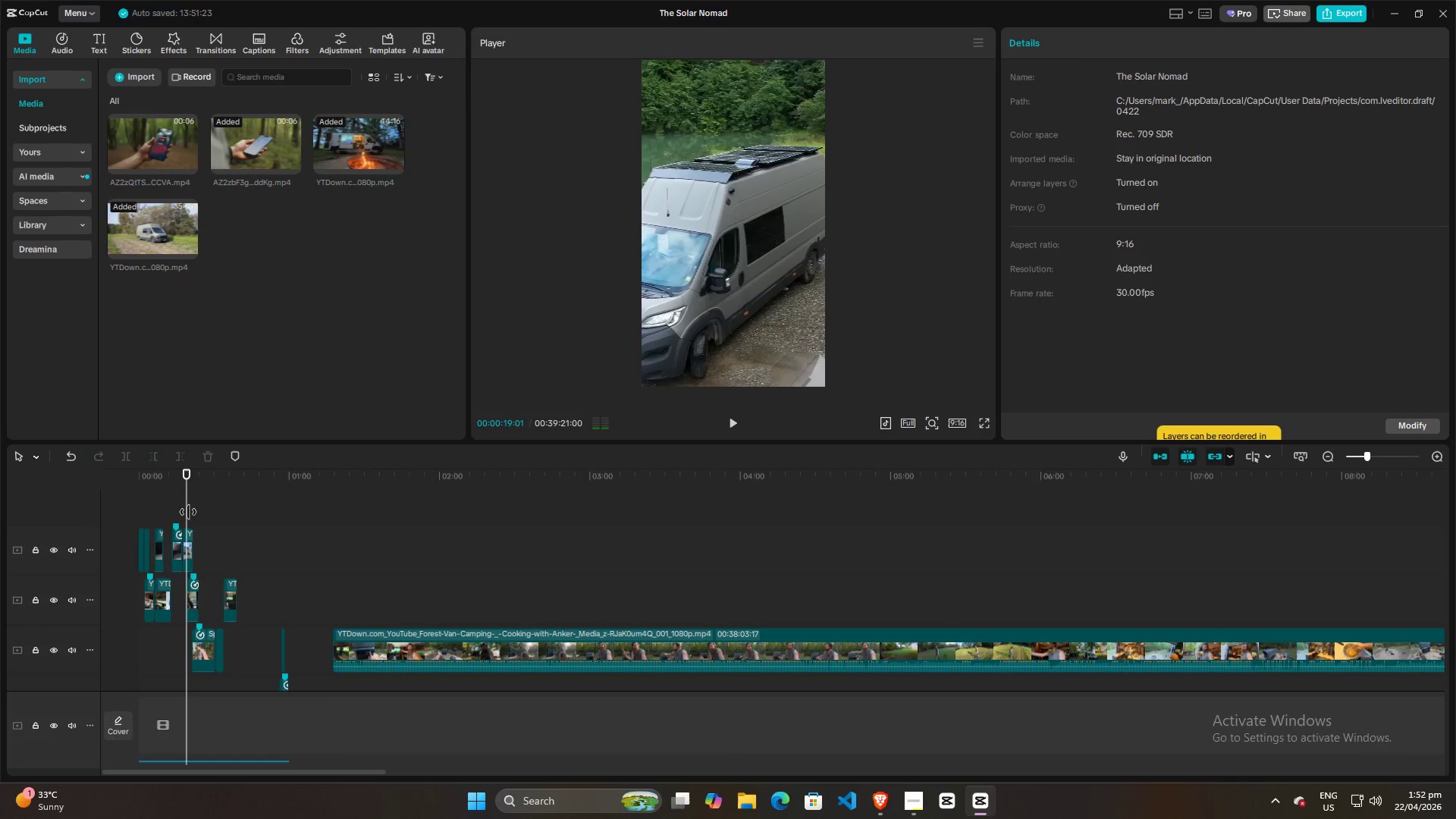 
key(Space)
 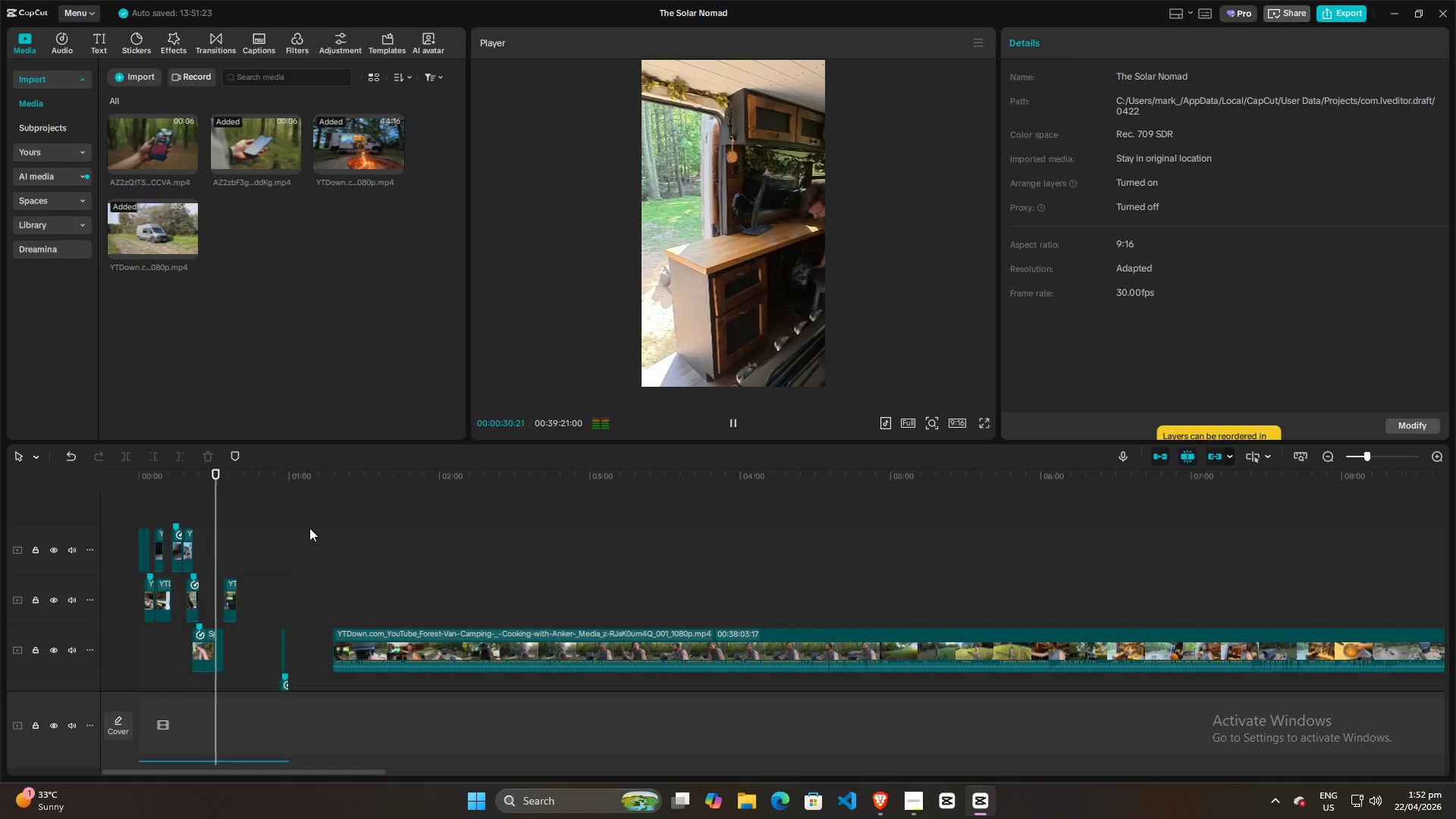 
wait(16.73)
 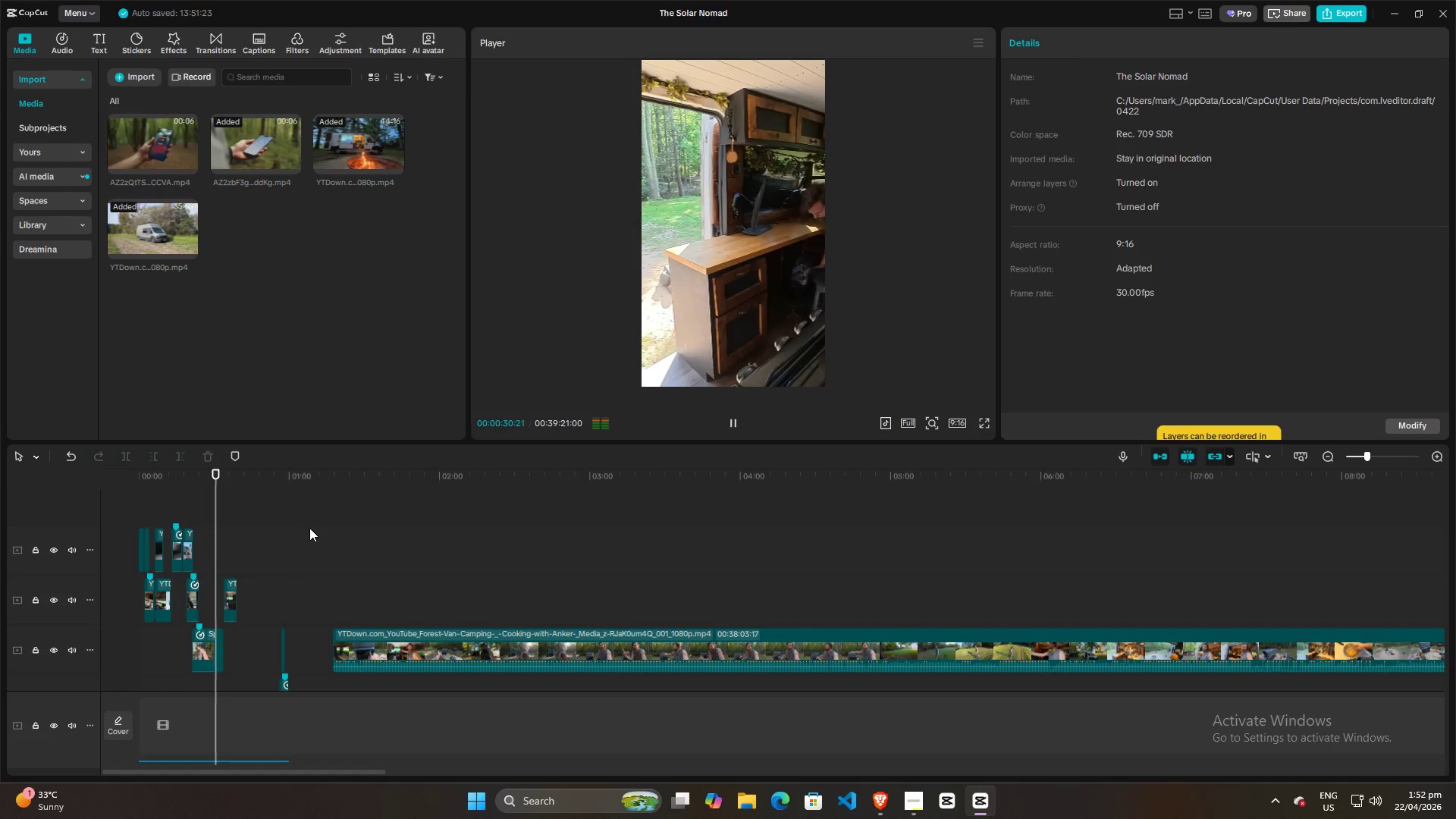 
left_click([727, 272])
 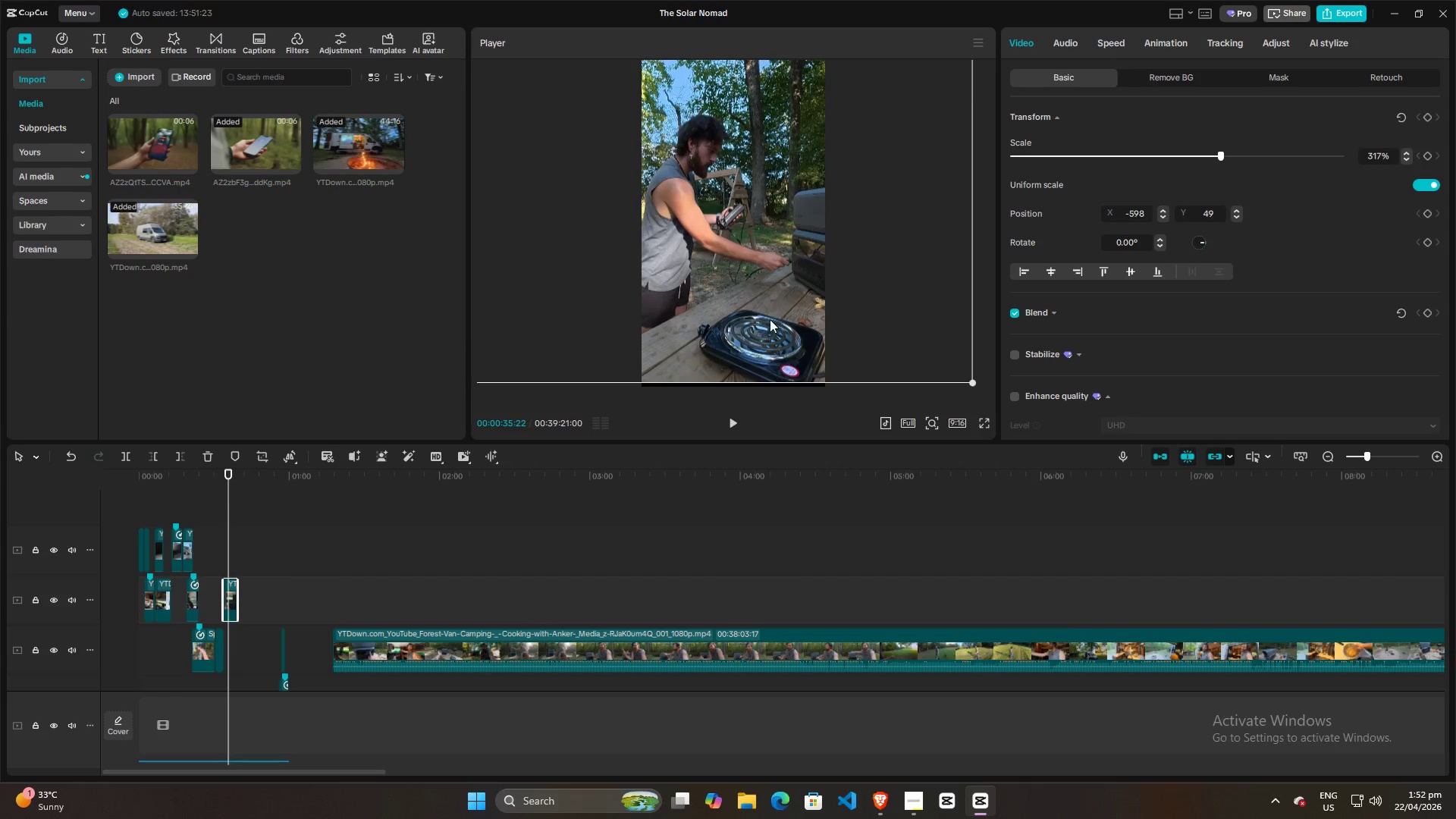 
left_click_drag(start_coordinate=[770, 287], to_coordinate=[755, 288])
 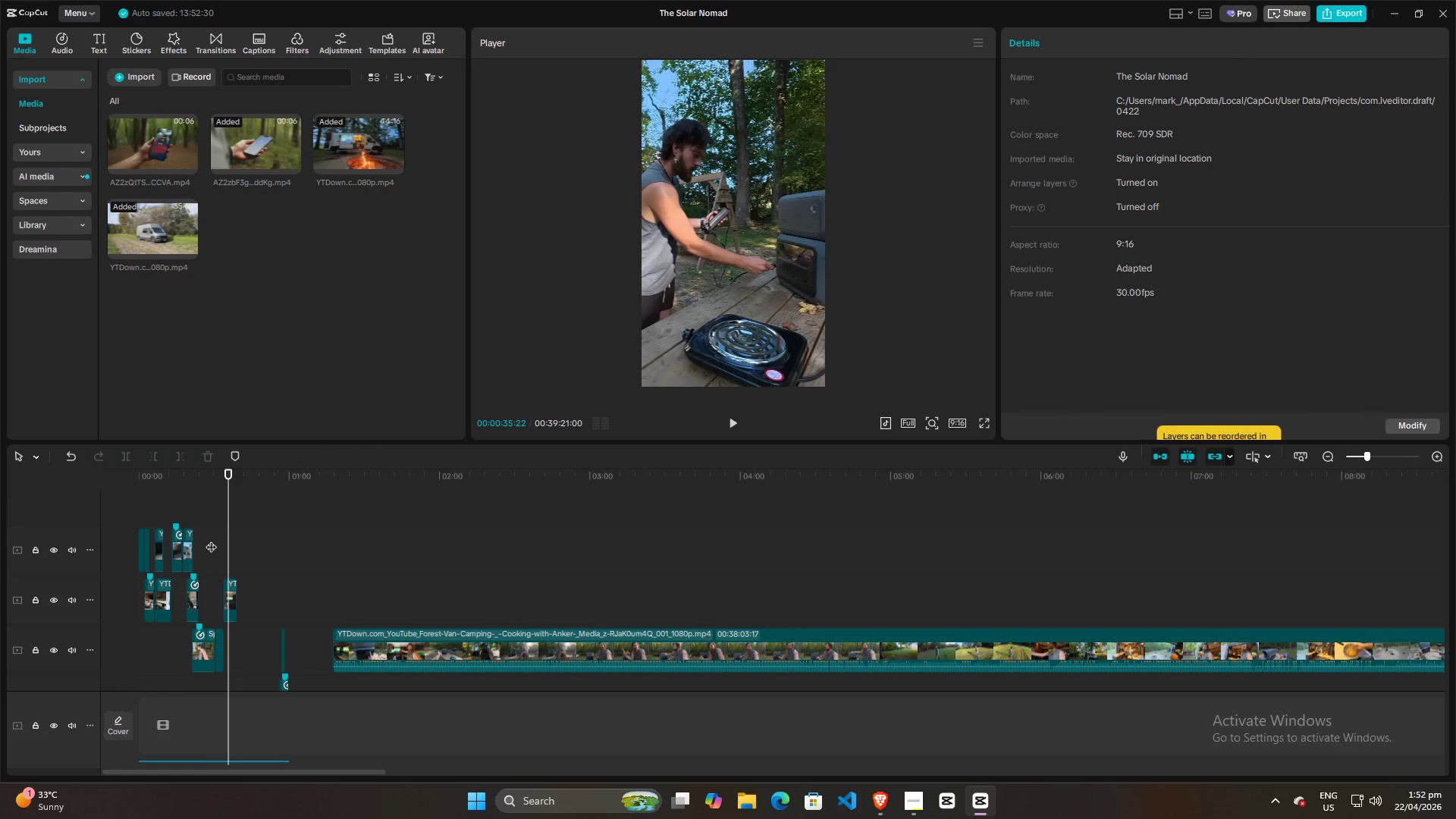 
double_click([209, 538])
 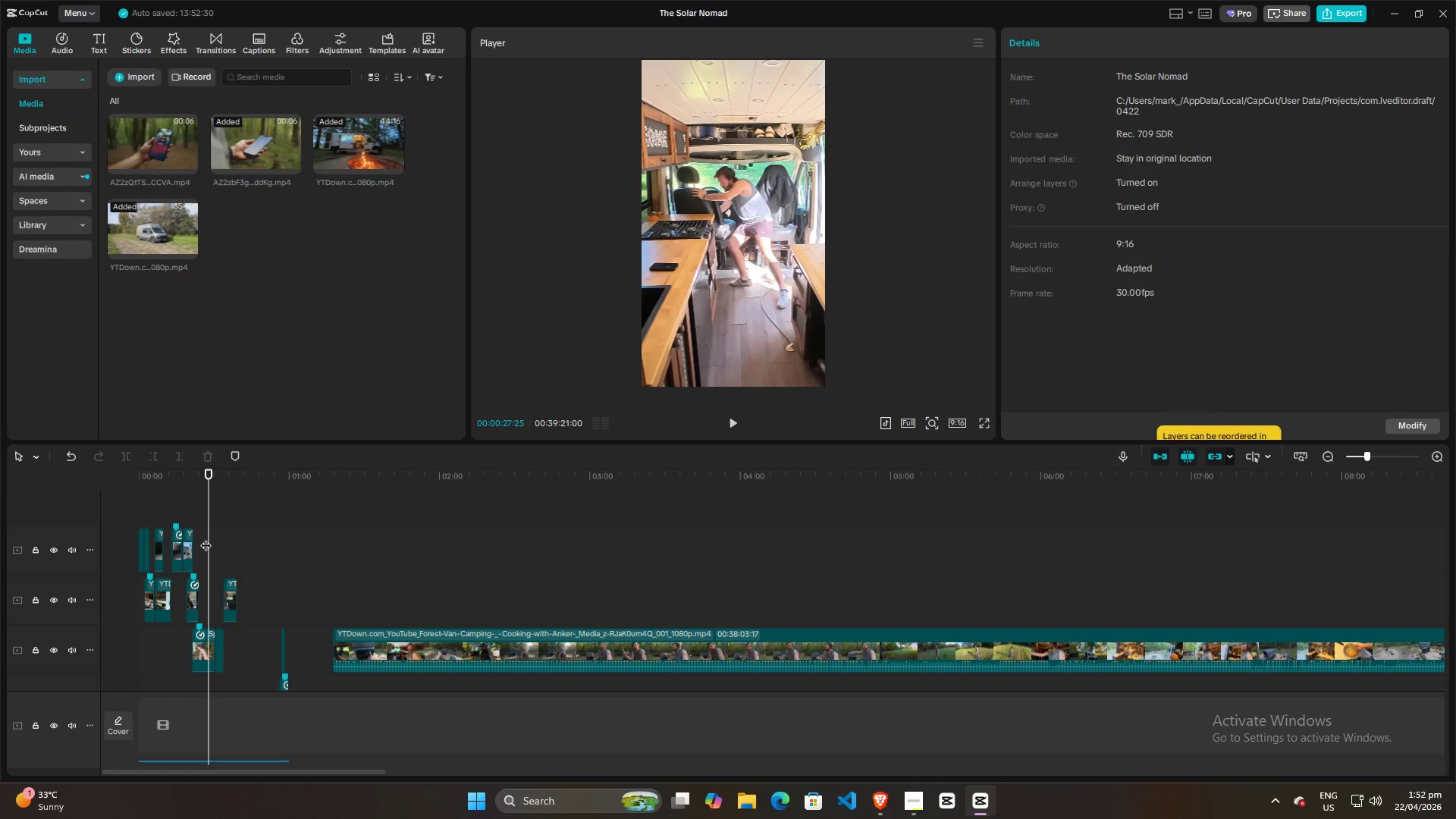 
triple_click([199, 535])
 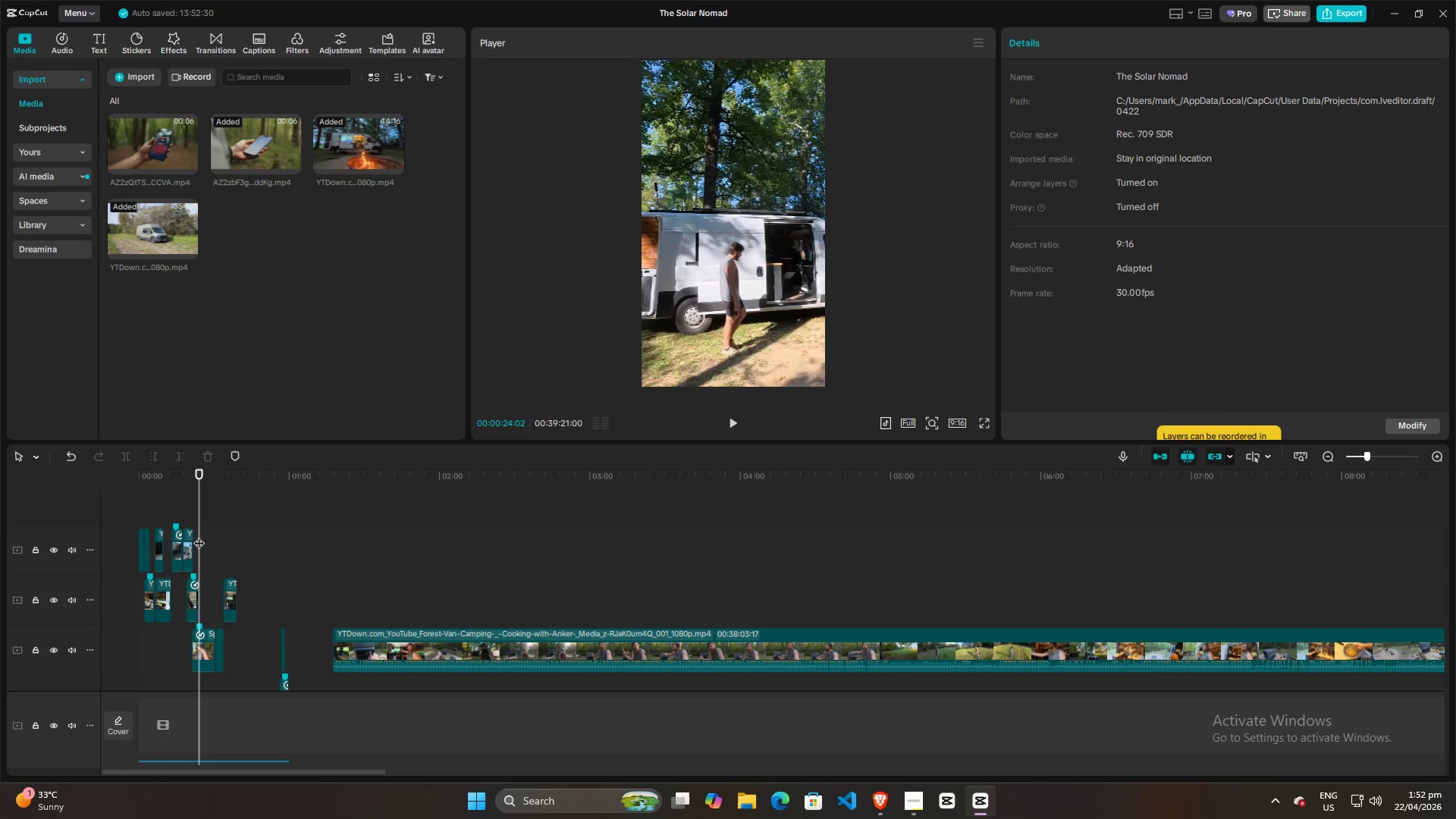 
key(Space)
 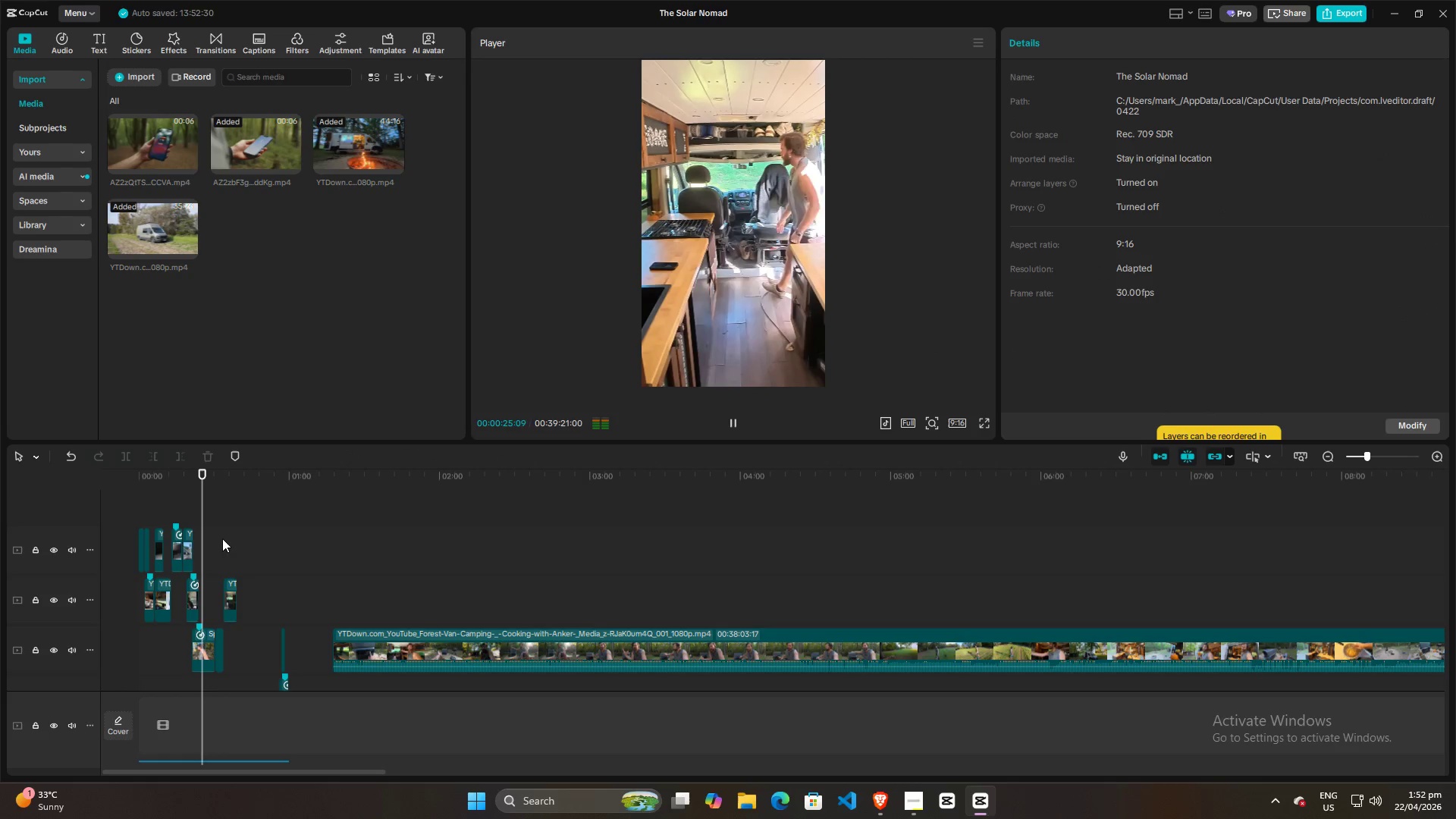 
key(Space)
 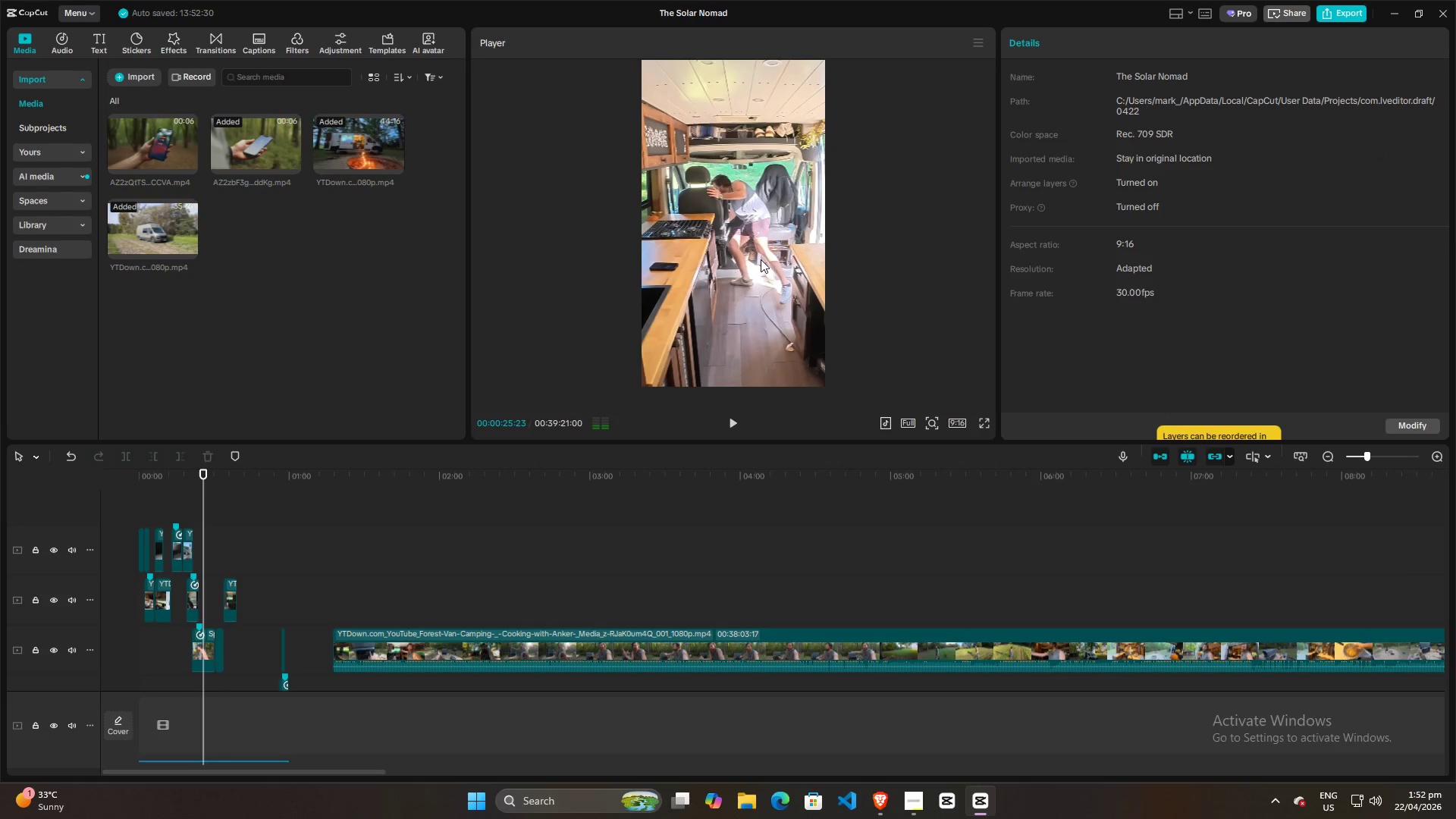 
left_click([761, 259])
 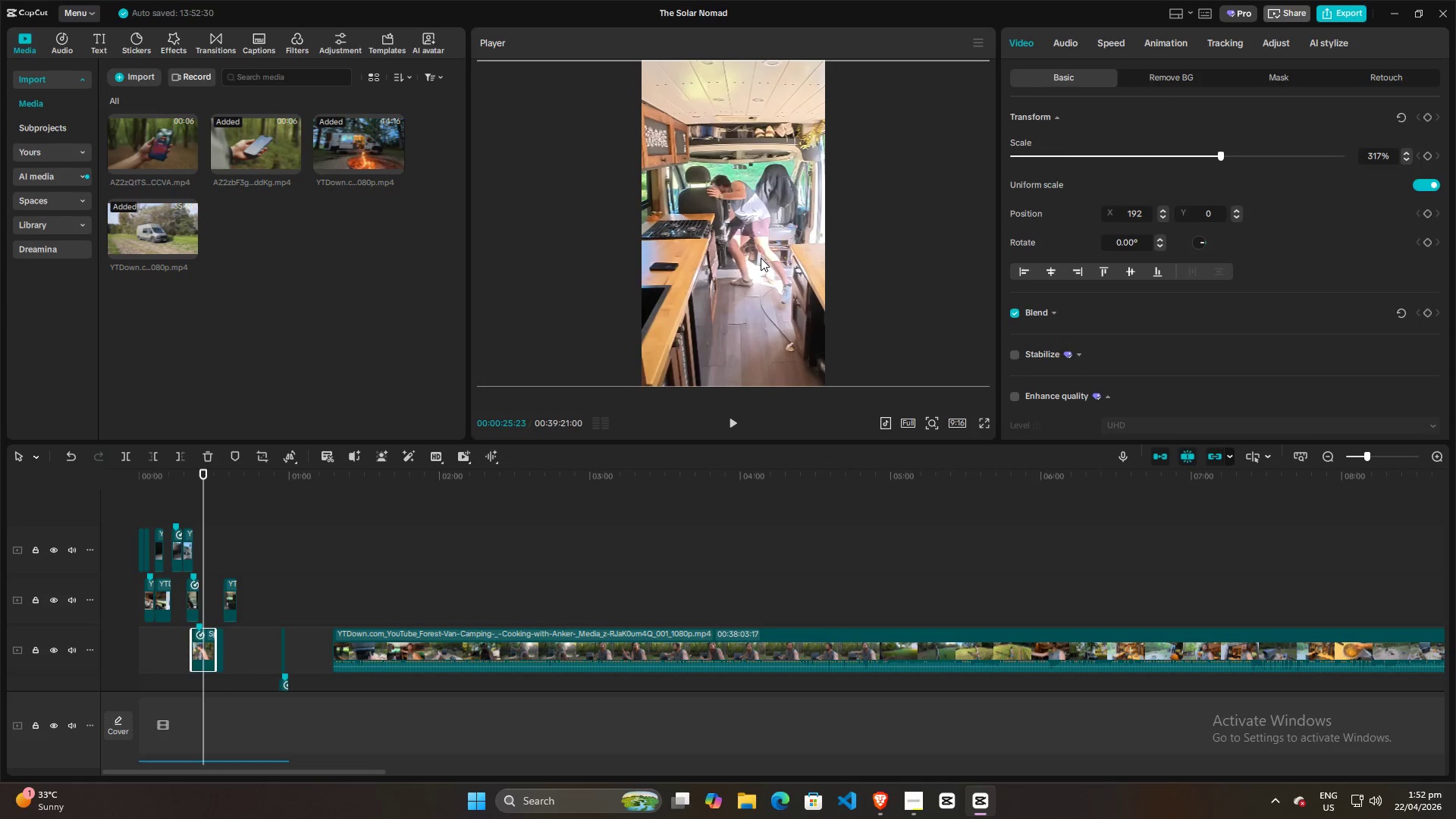 
left_click_drag(start_coordinate=[761, 258], to_coordinate=[754, 256])
 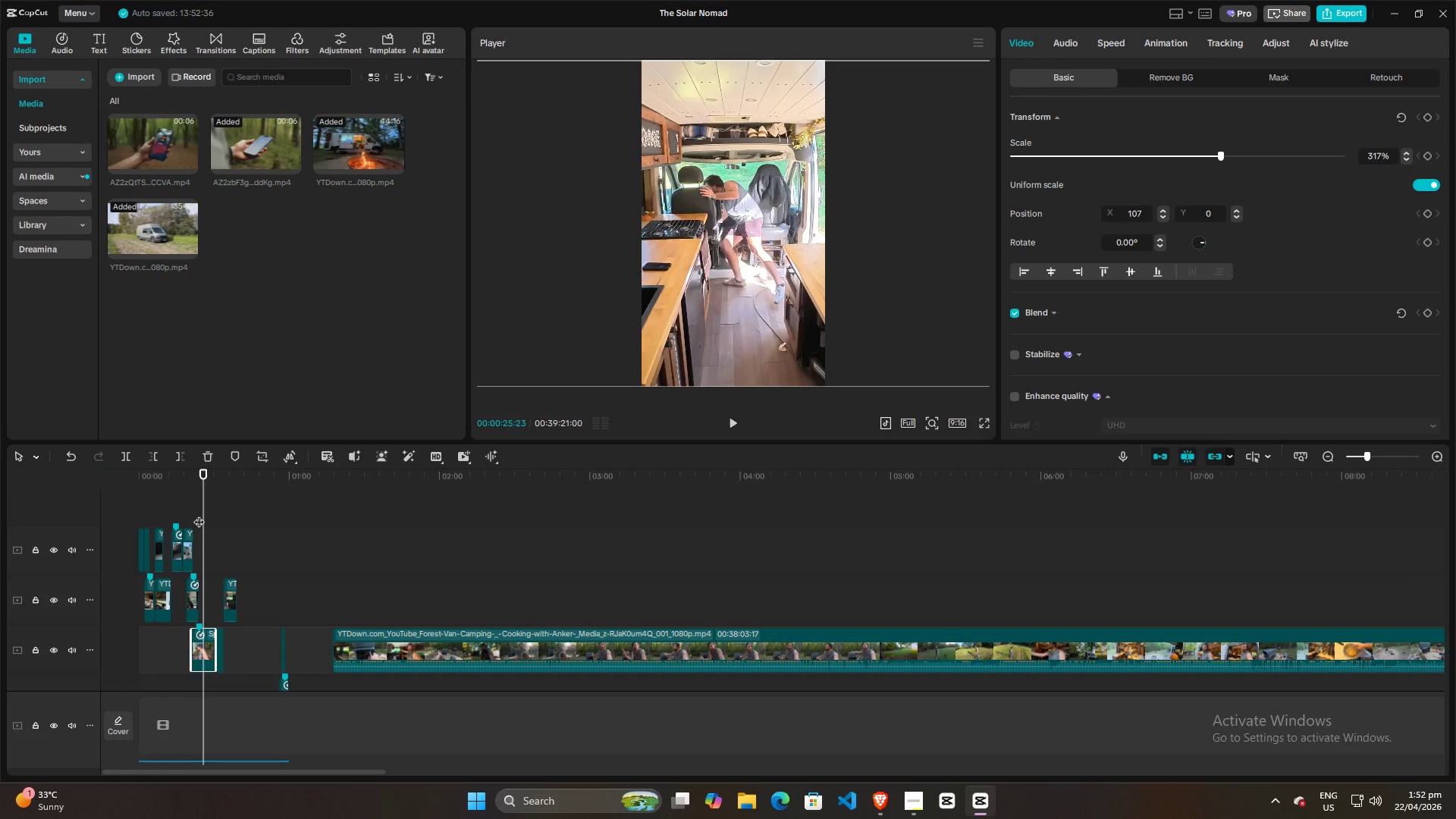 
key(Space)
 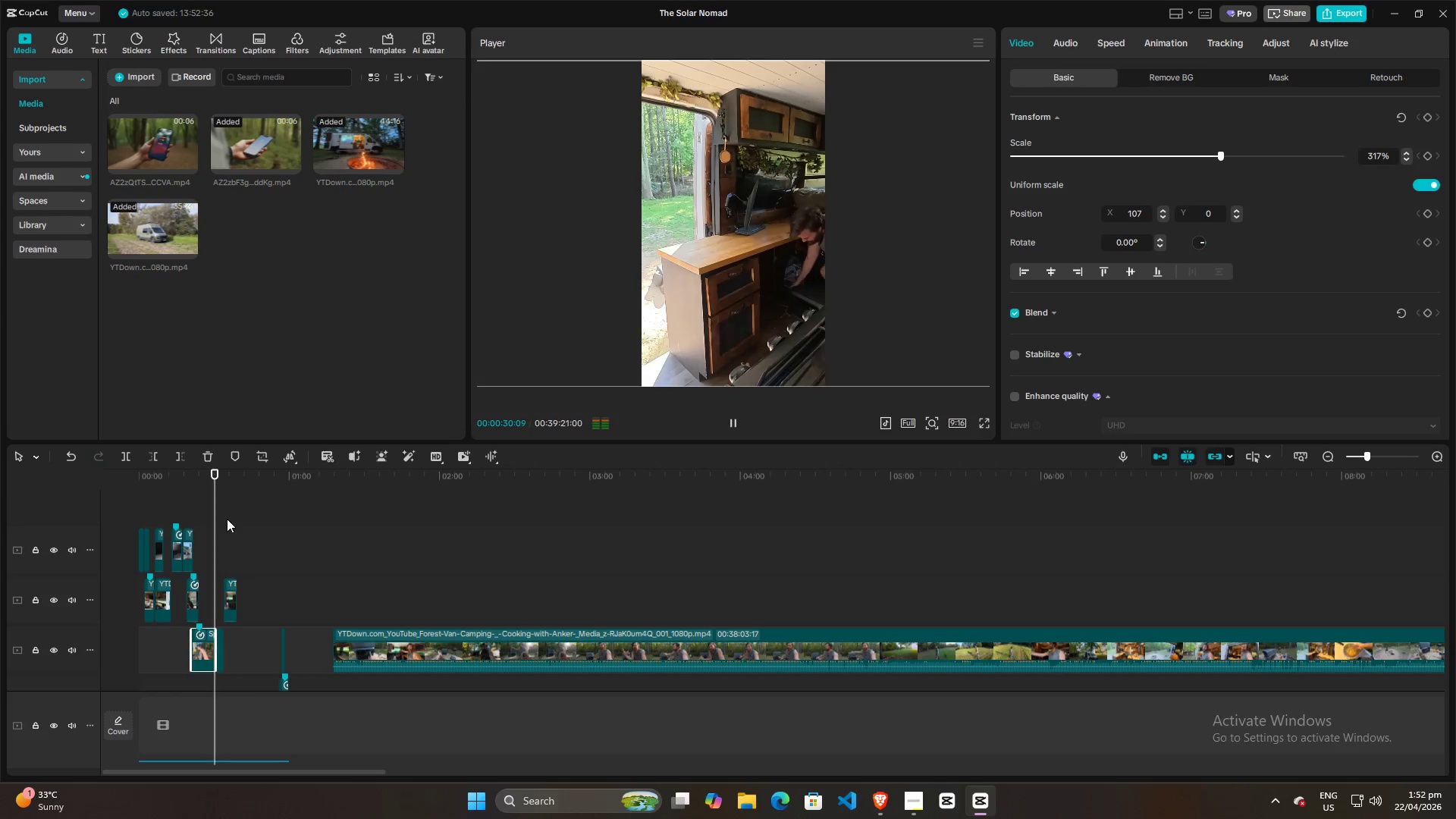 
wait(6.11)
 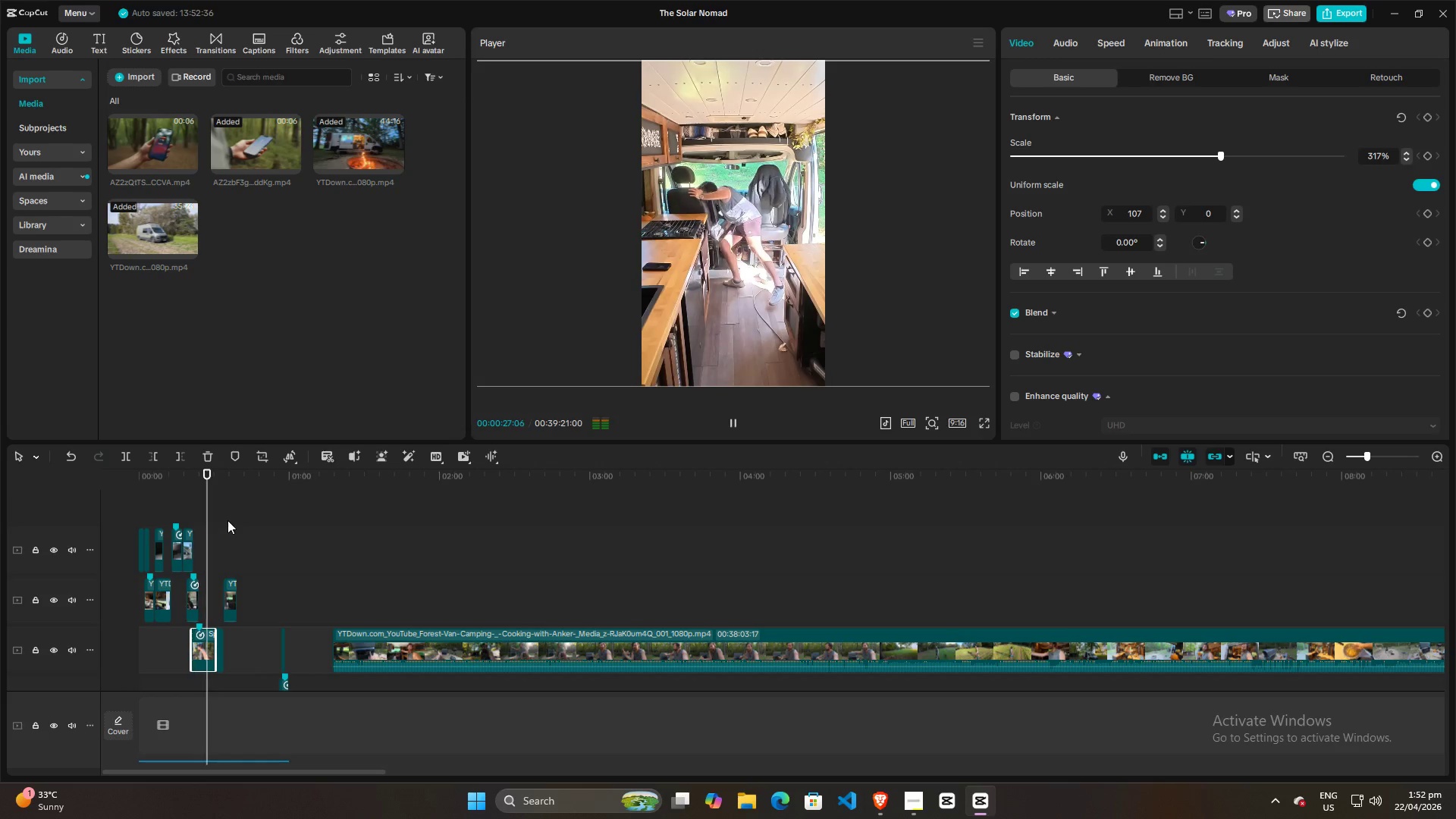 
key(Space)
 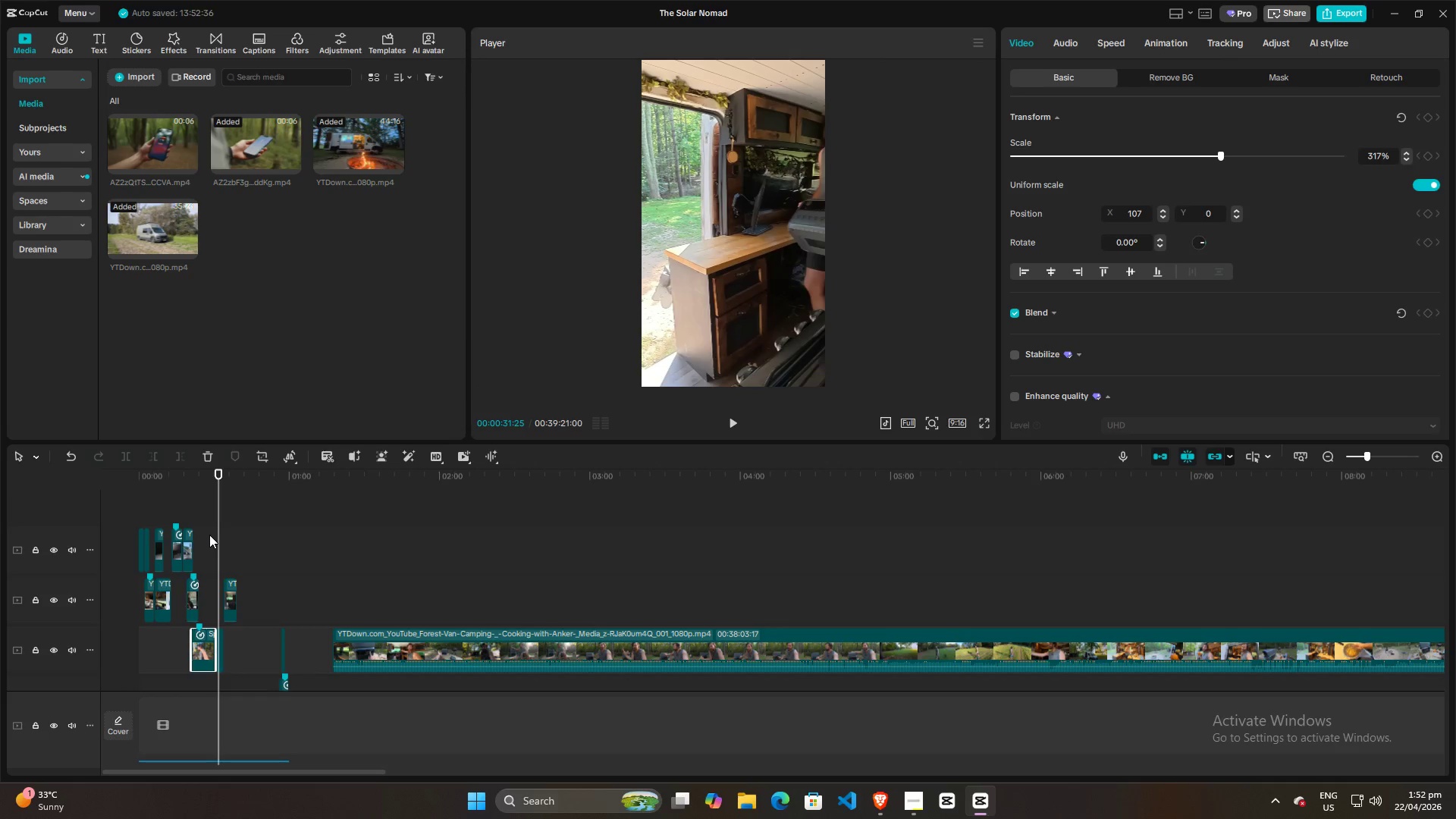 
left_click([203, 531])
 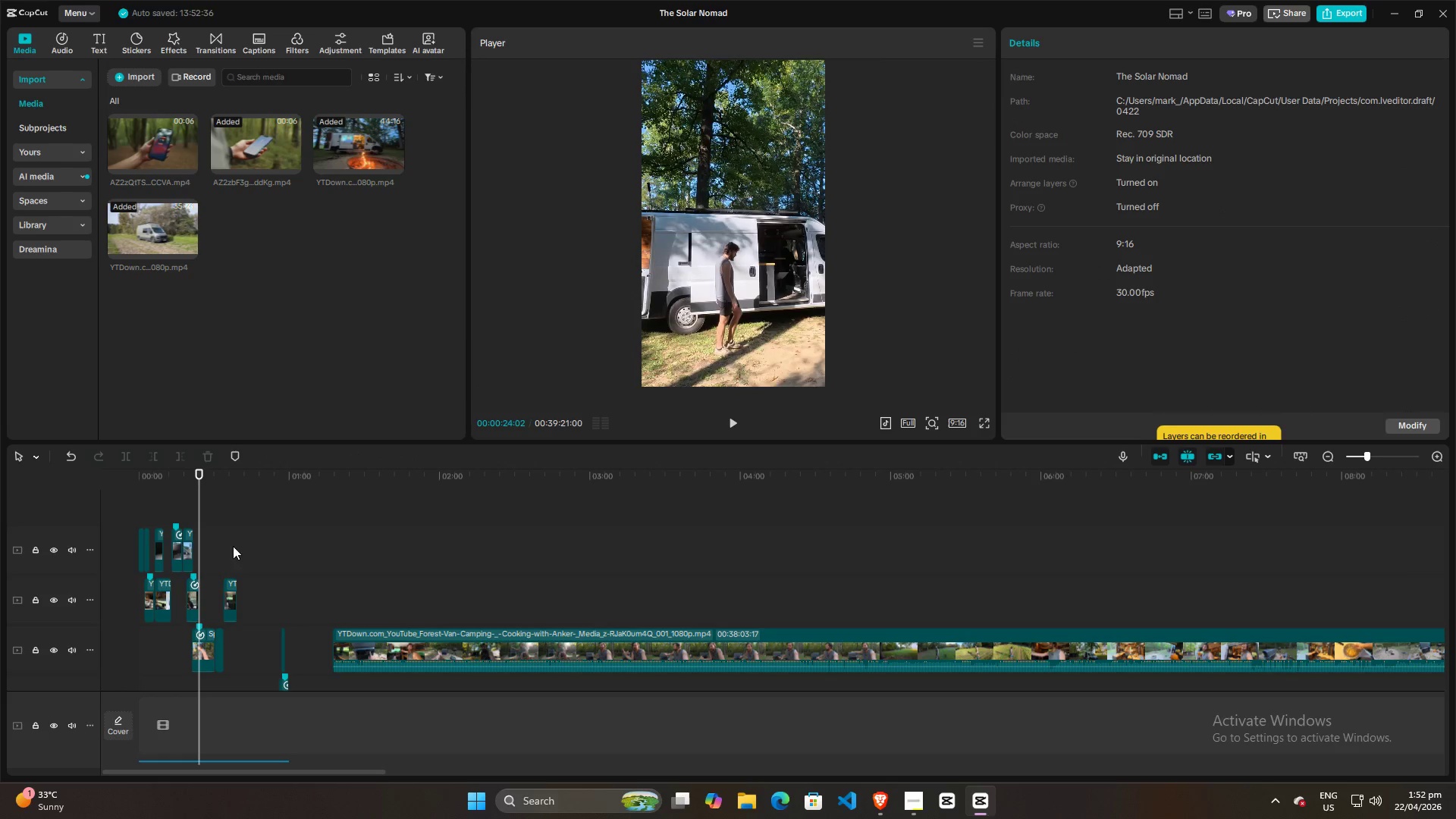 
hold_key(key=ControlLeft, duration=1.08)
 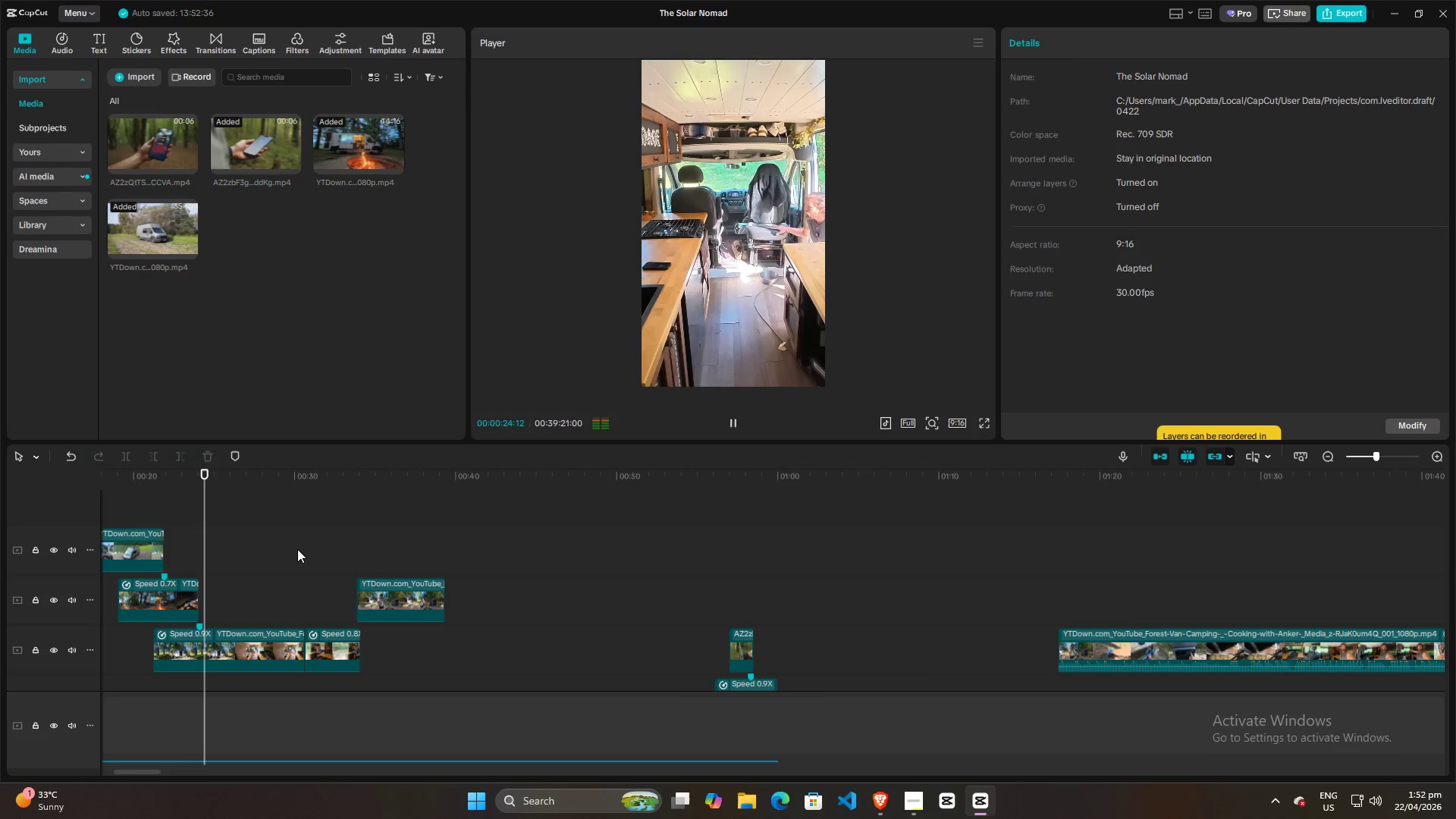 
key(Space)
 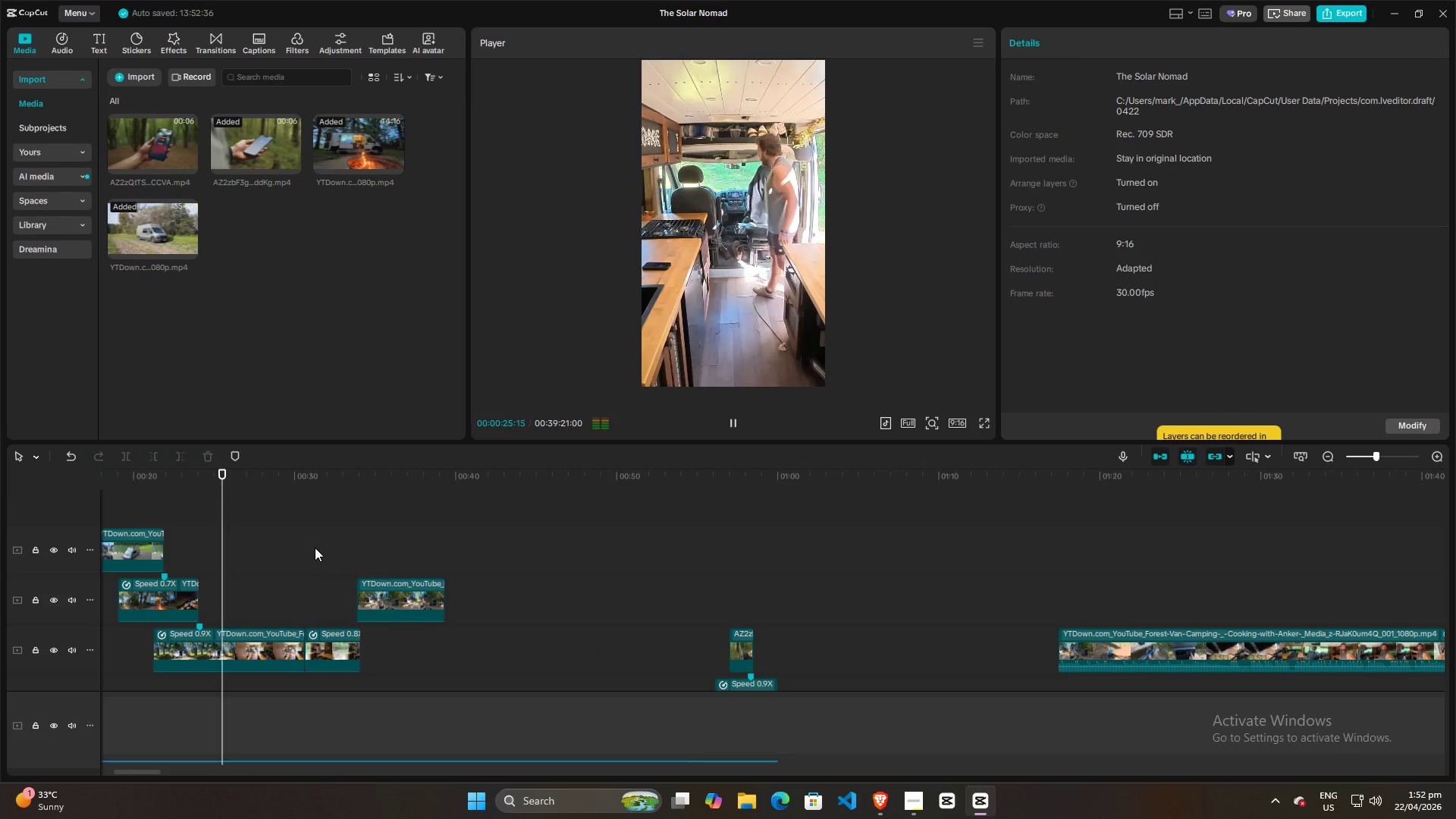 
scroll: coordinate [247, 559], scroll_direction: up, amount: 14.0
 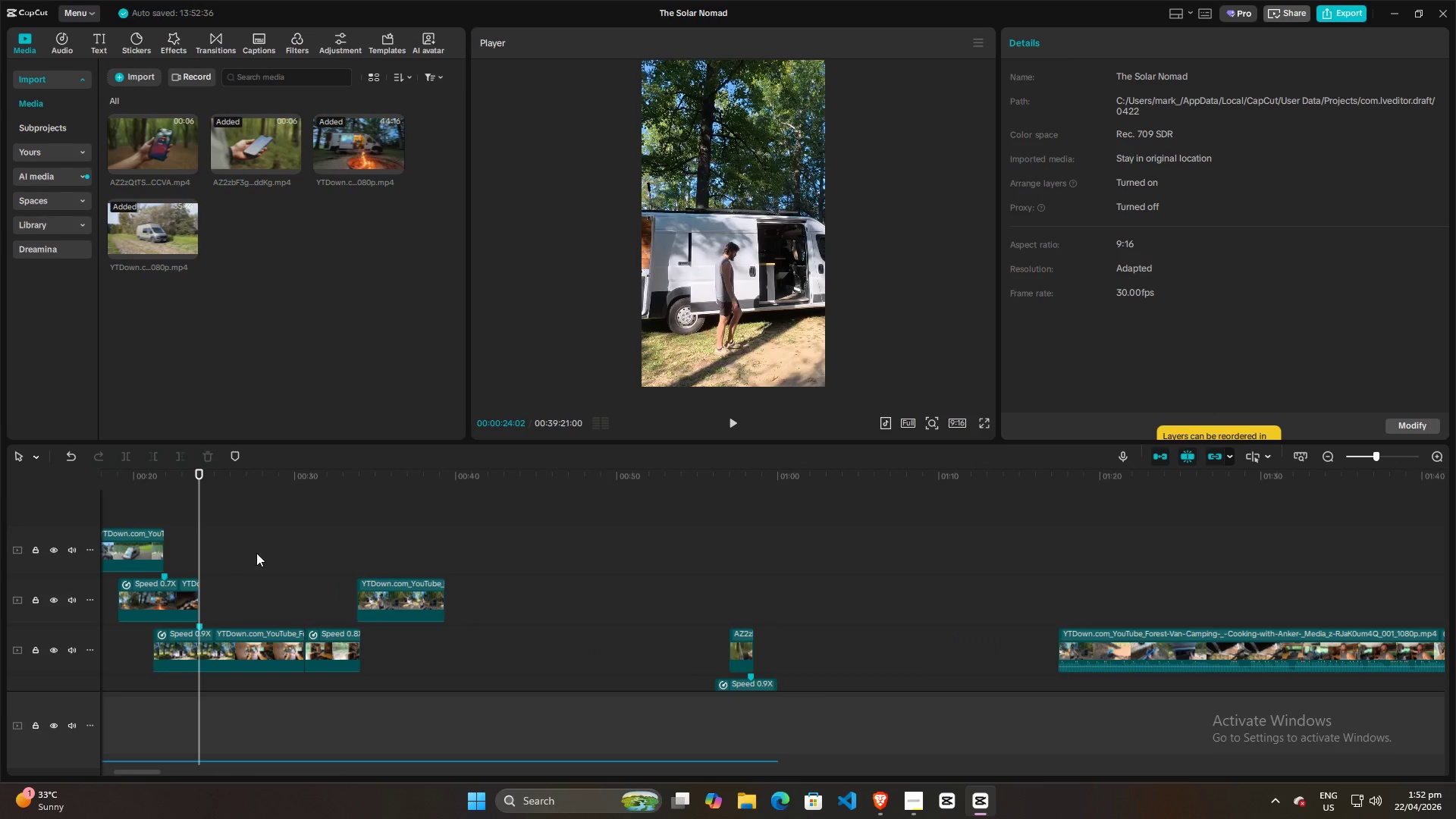 
left_click([302, 541])
 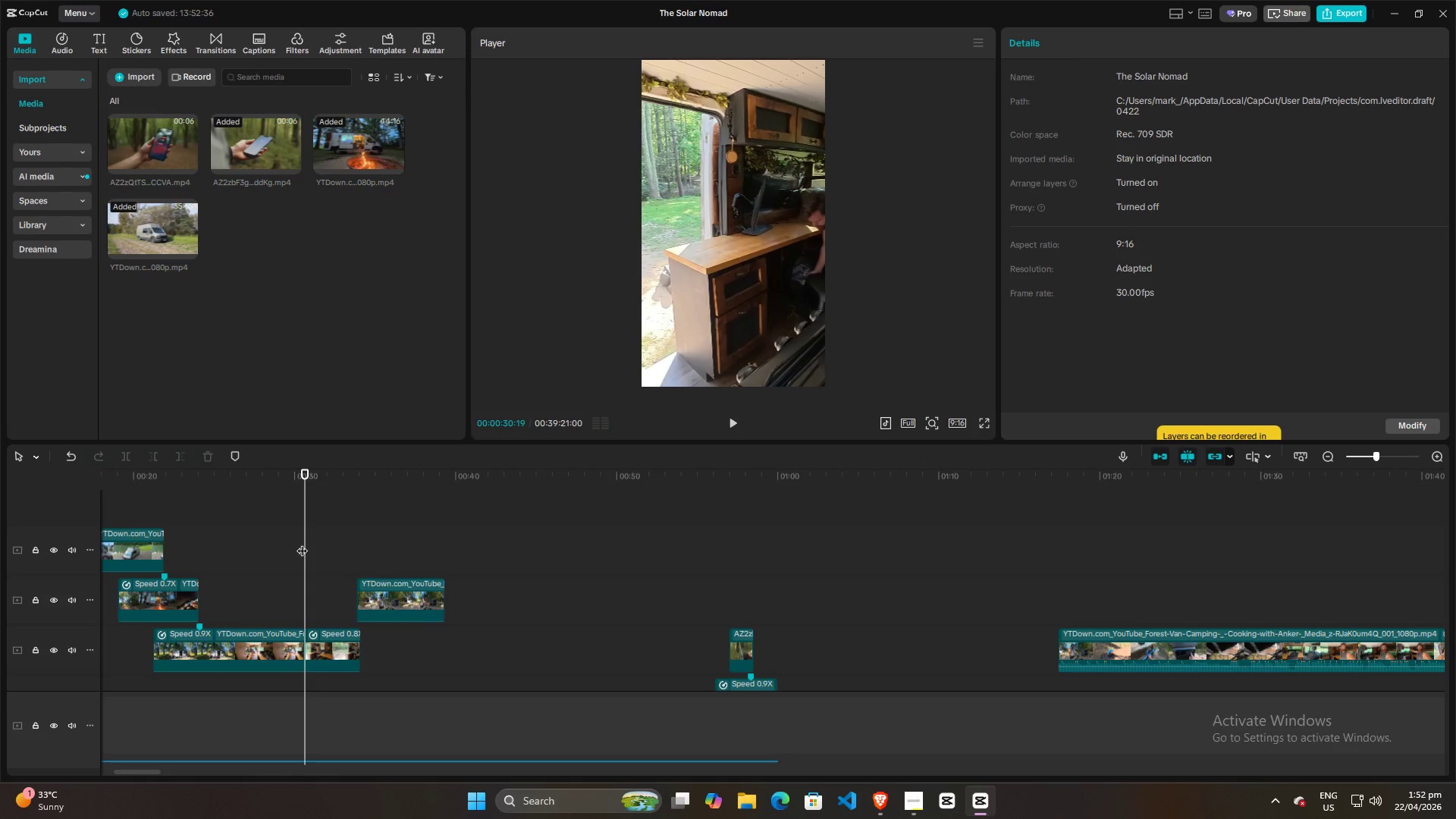 
left_click([288, 544])
 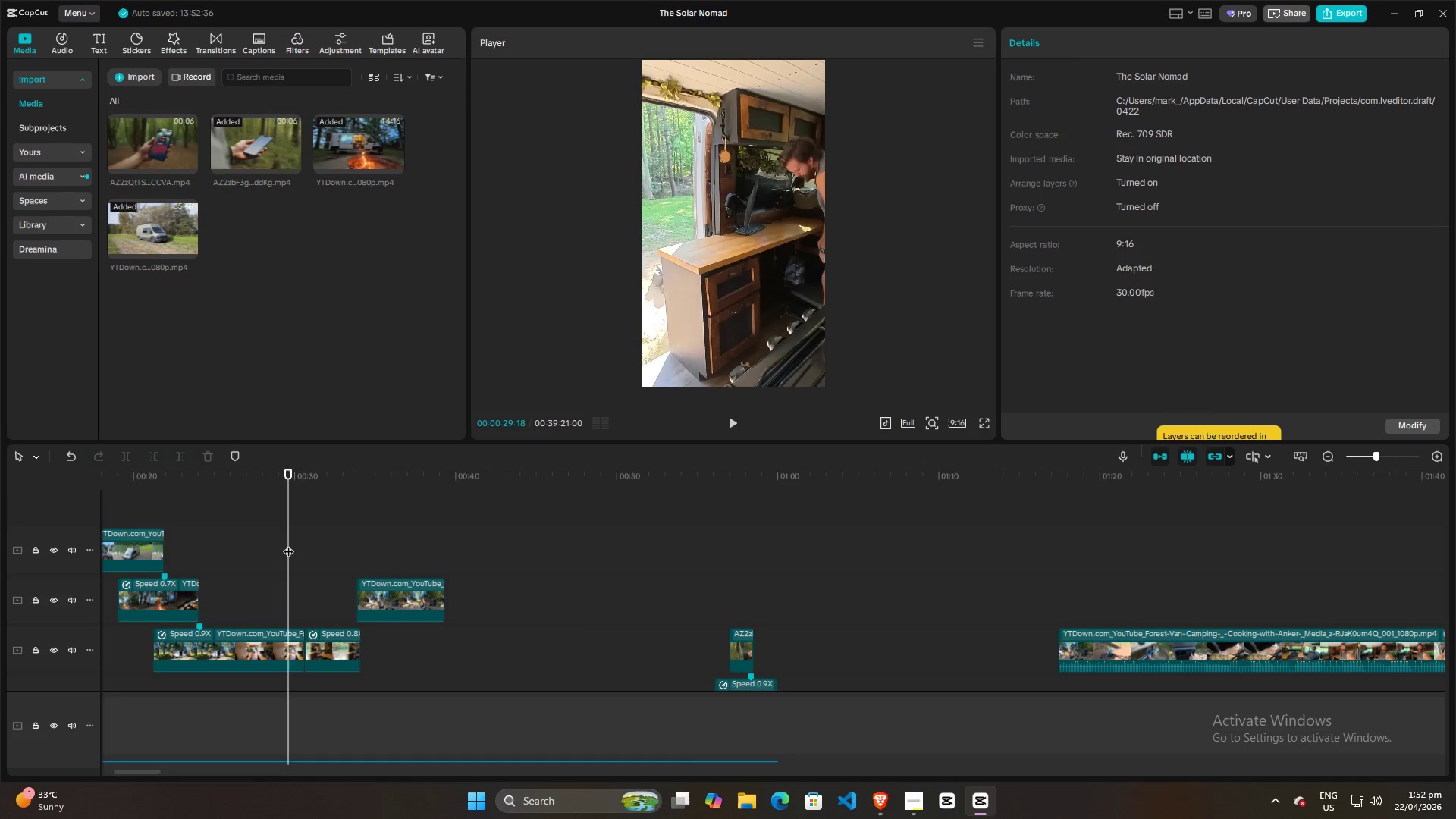 
key(Space)
 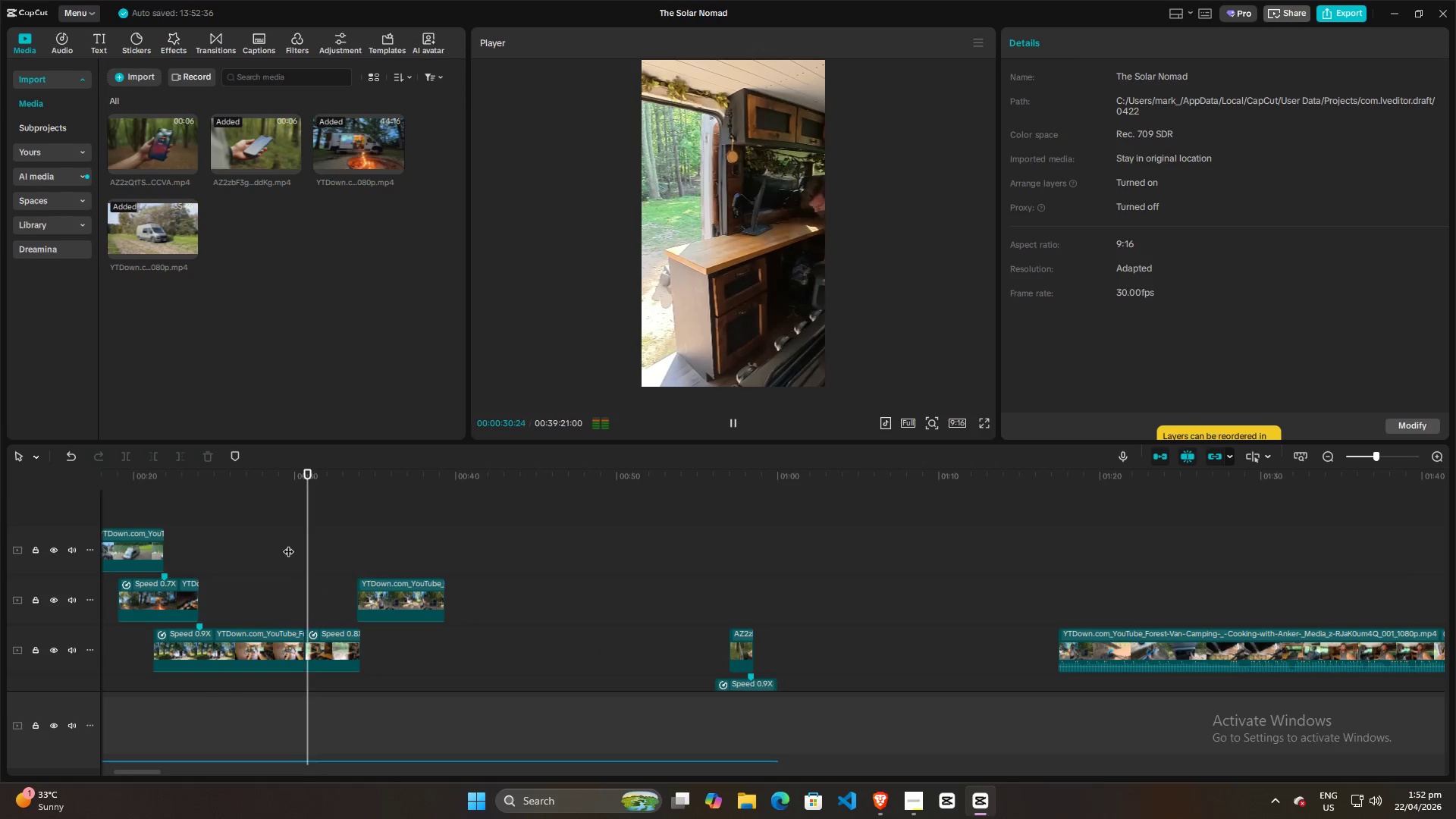 
key(Space)
 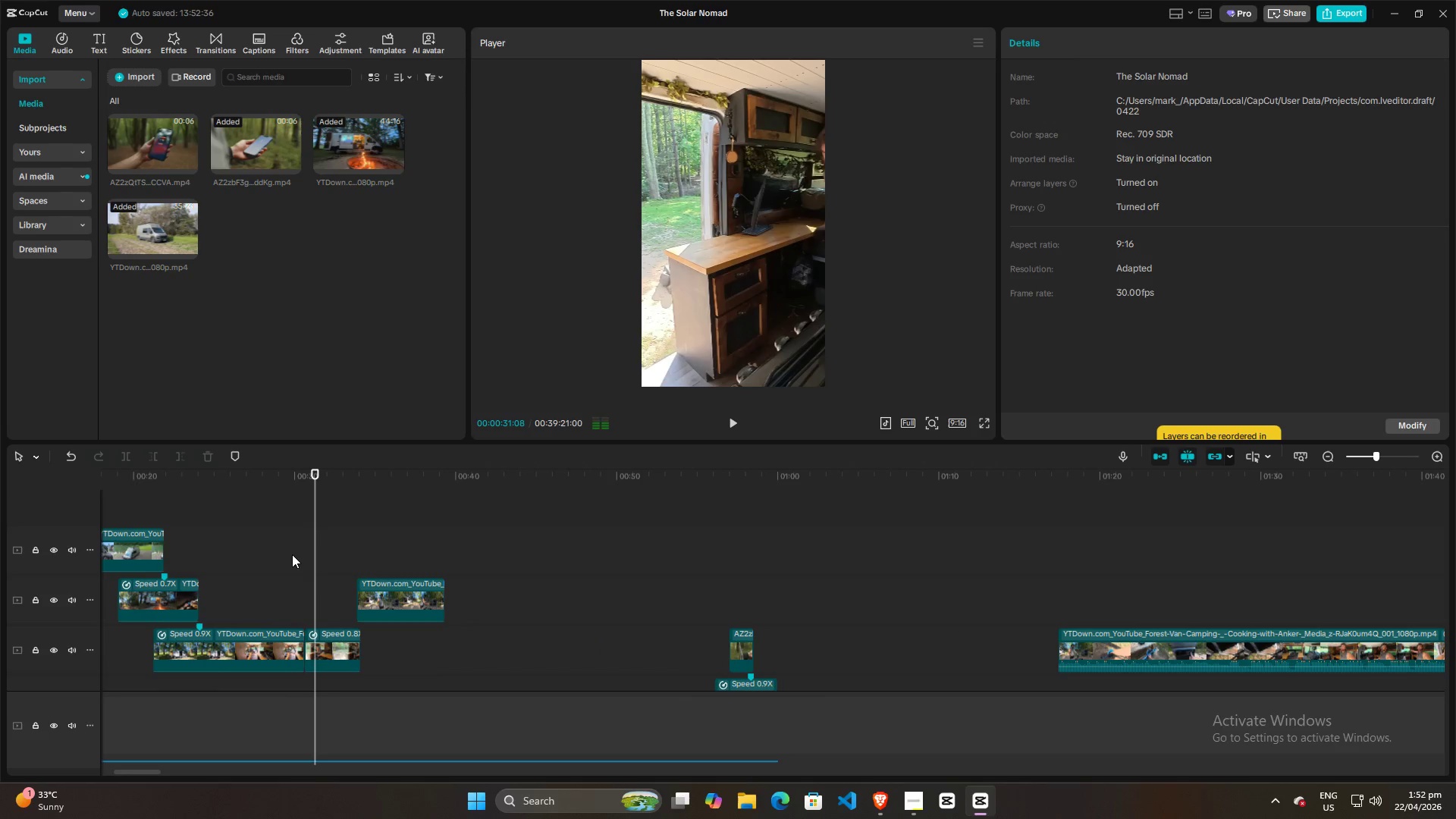 
left_click([292, 554])
 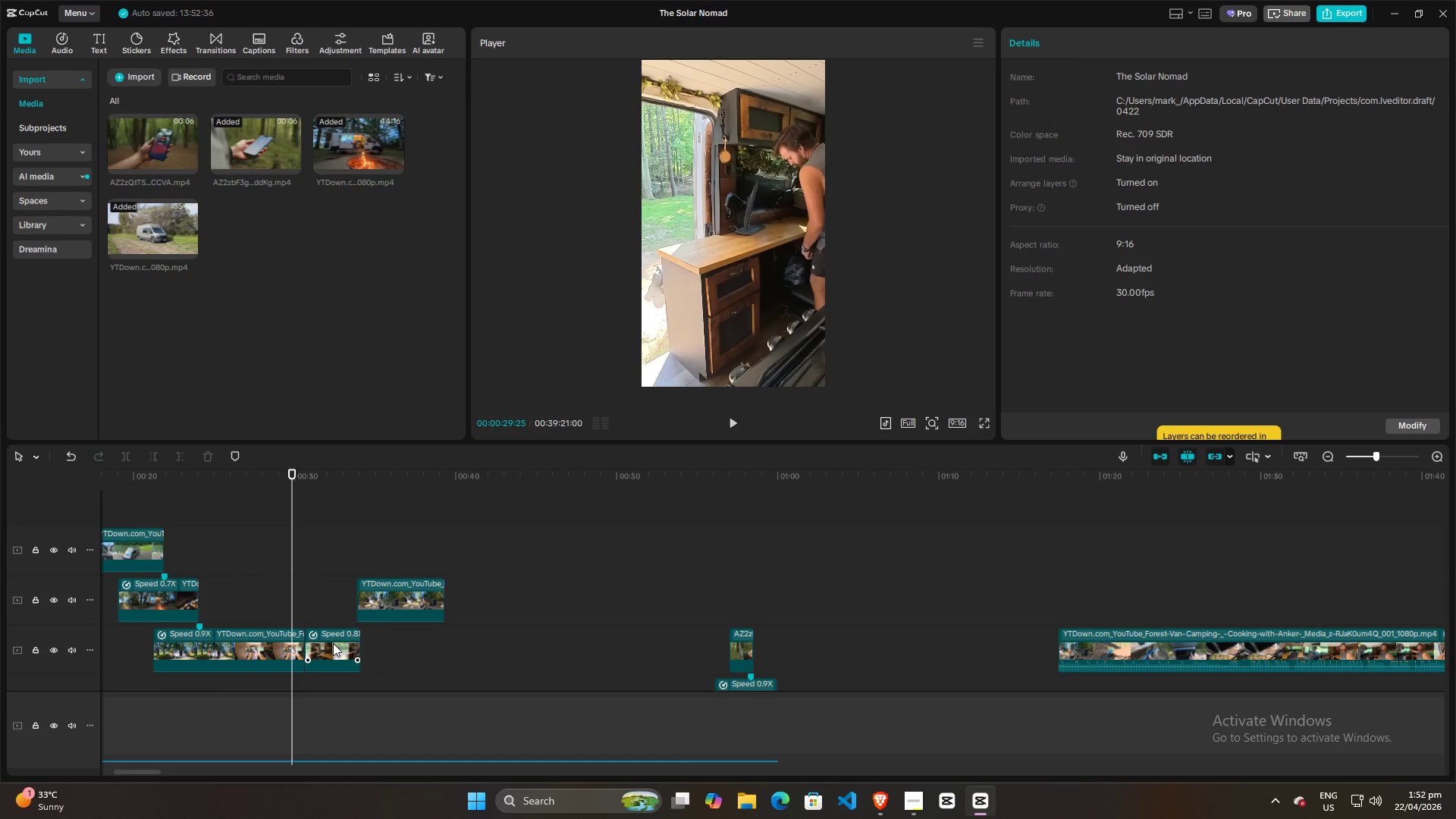 
left_click([333, 643])
 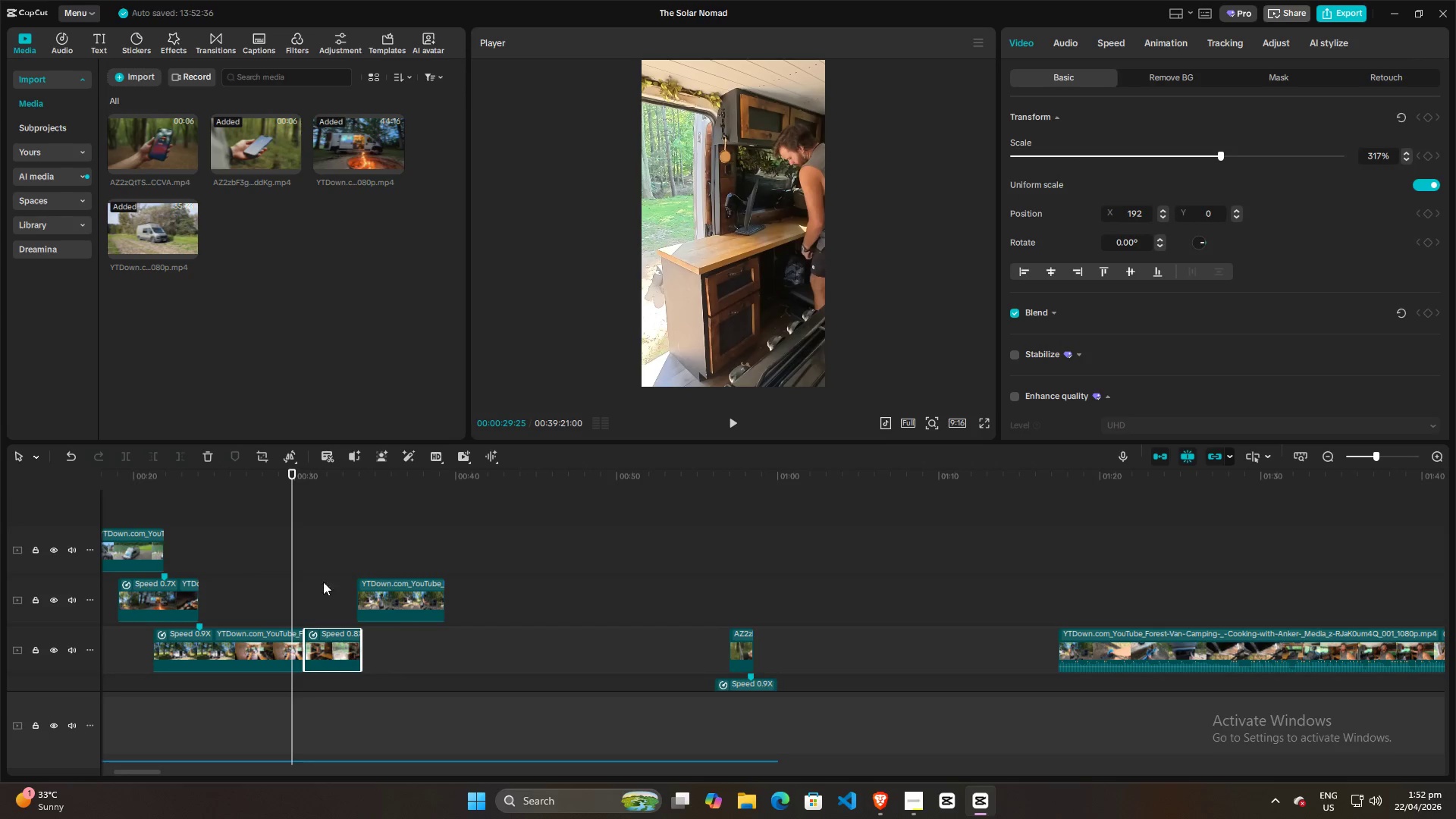 
left_click_drag(start_coordinate=[292, 566], to_coordinate=[301, 568])
 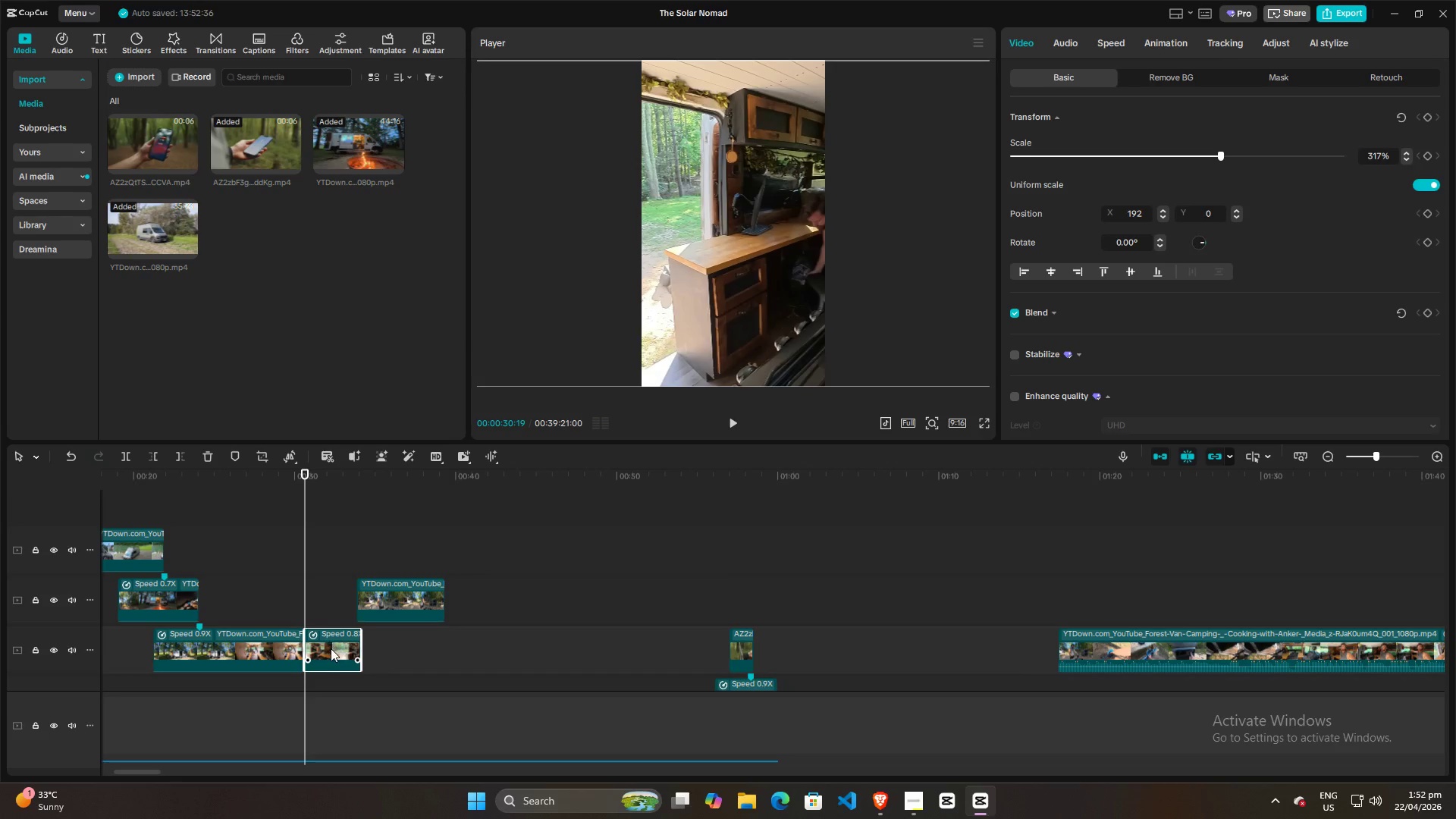 
left_click([331, 648])
 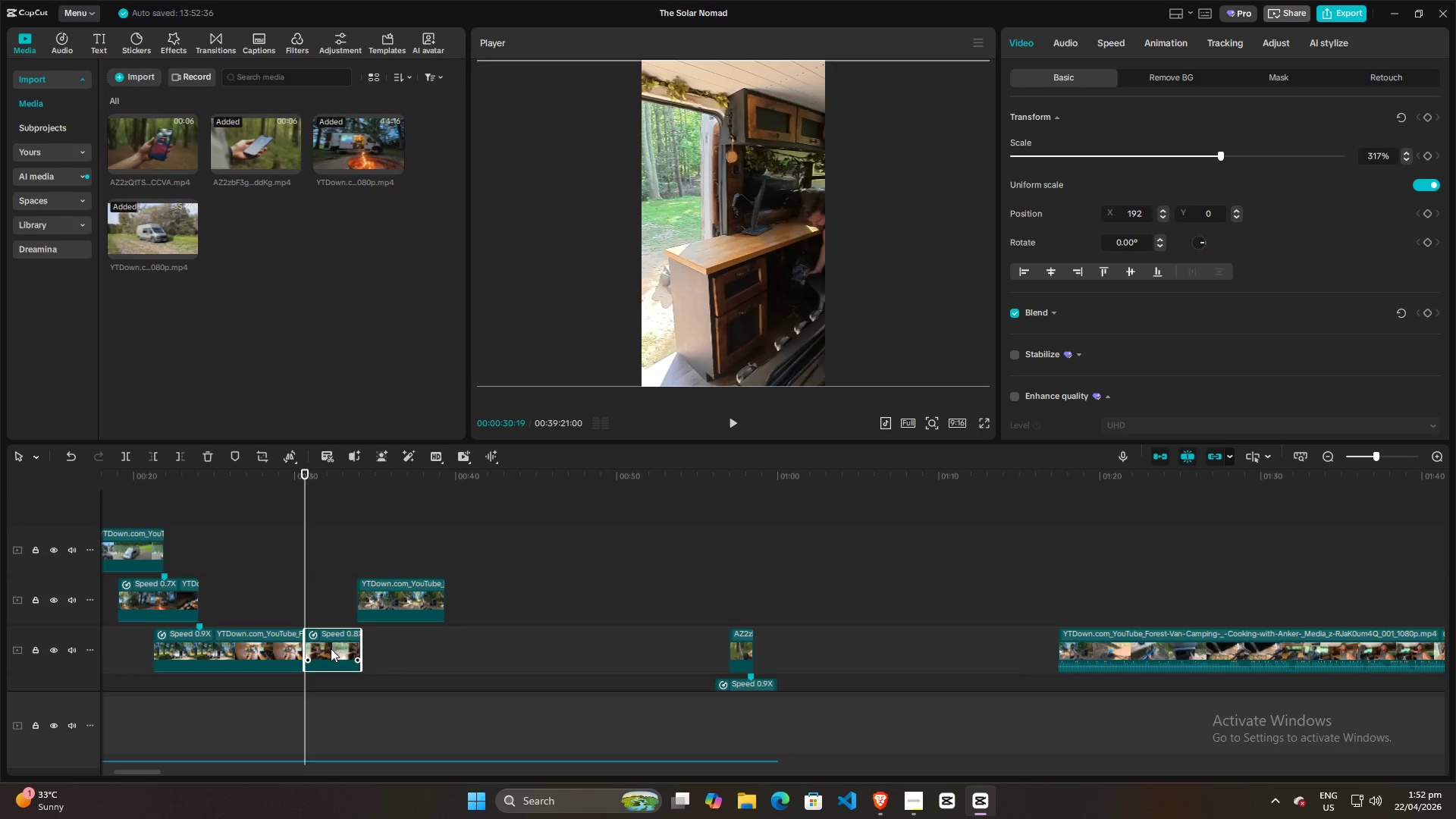 
key(Backspace)
 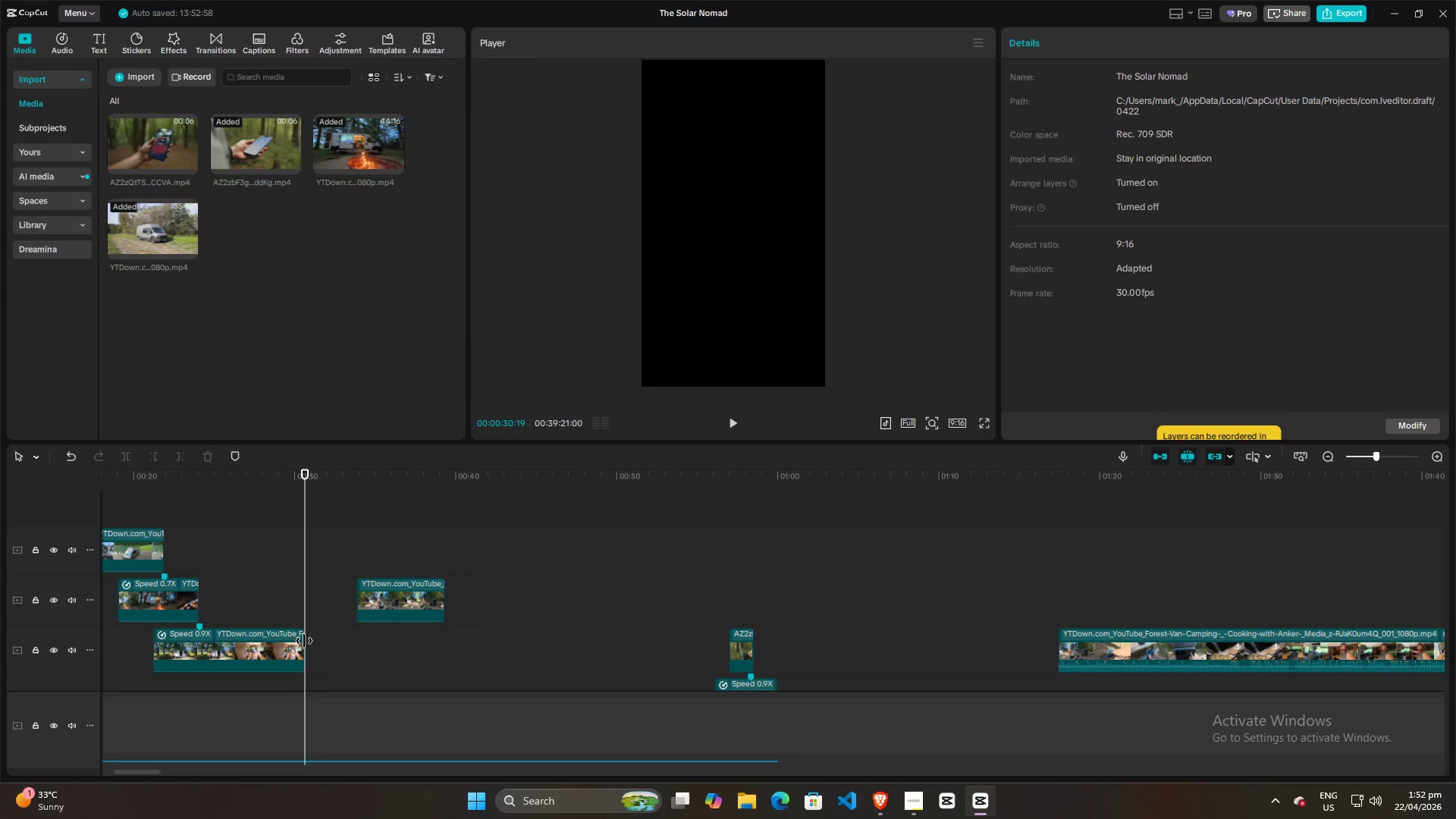 
left_click_drag(start_coordinate=[304, 641], to_coordinate=[355, 641])
 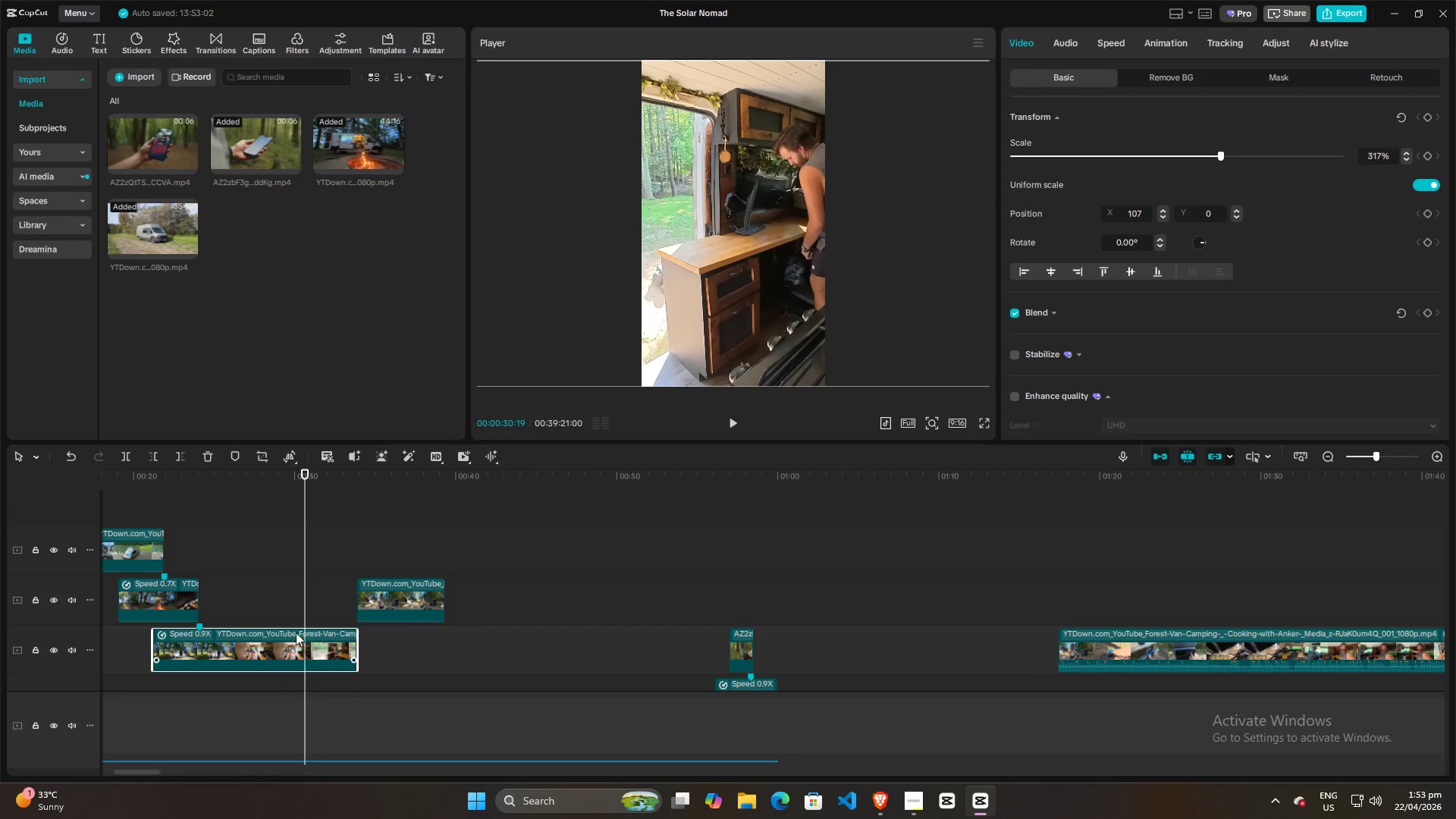 
left_click([293, 643])
 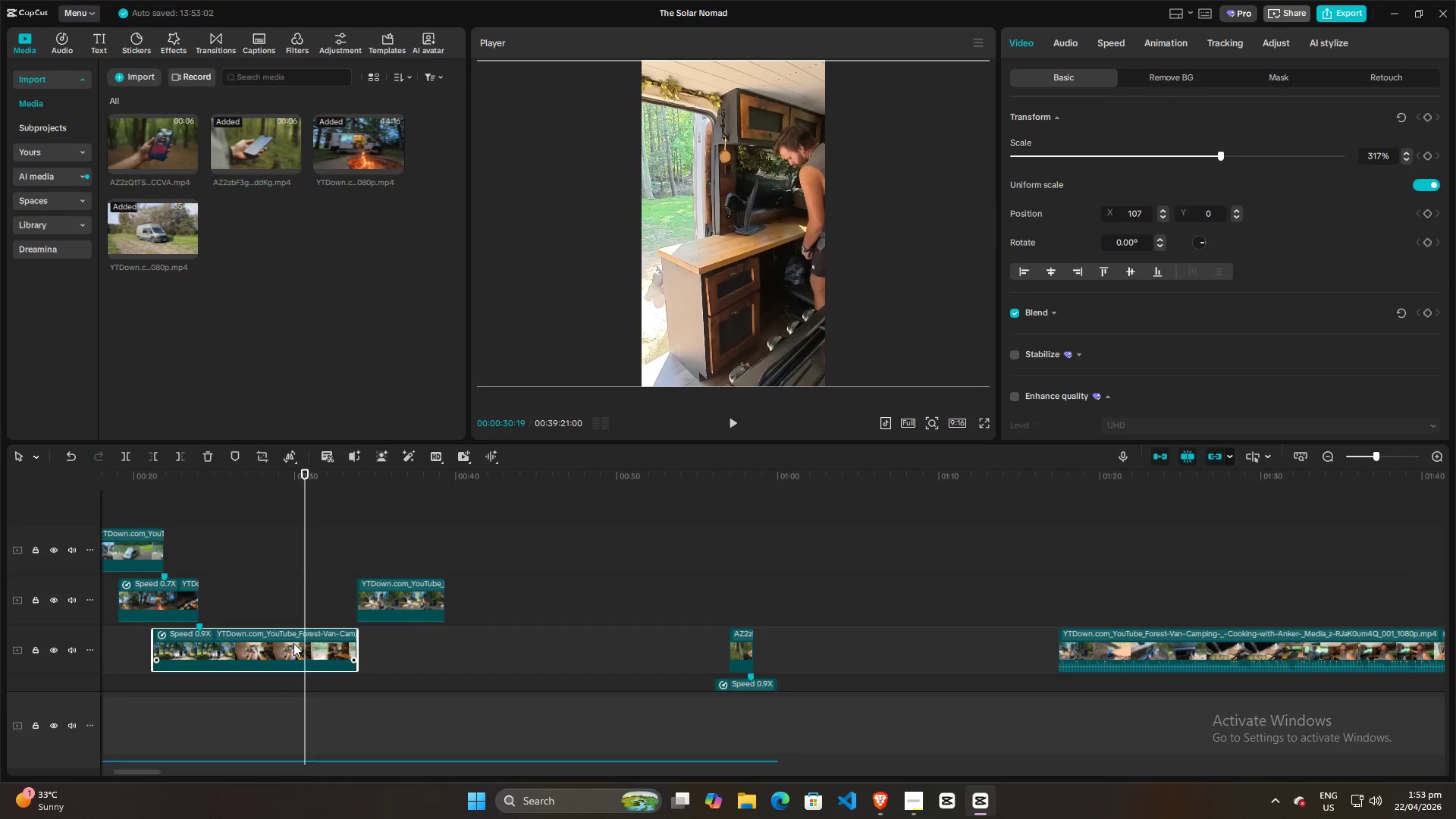 
key(Control+B)
 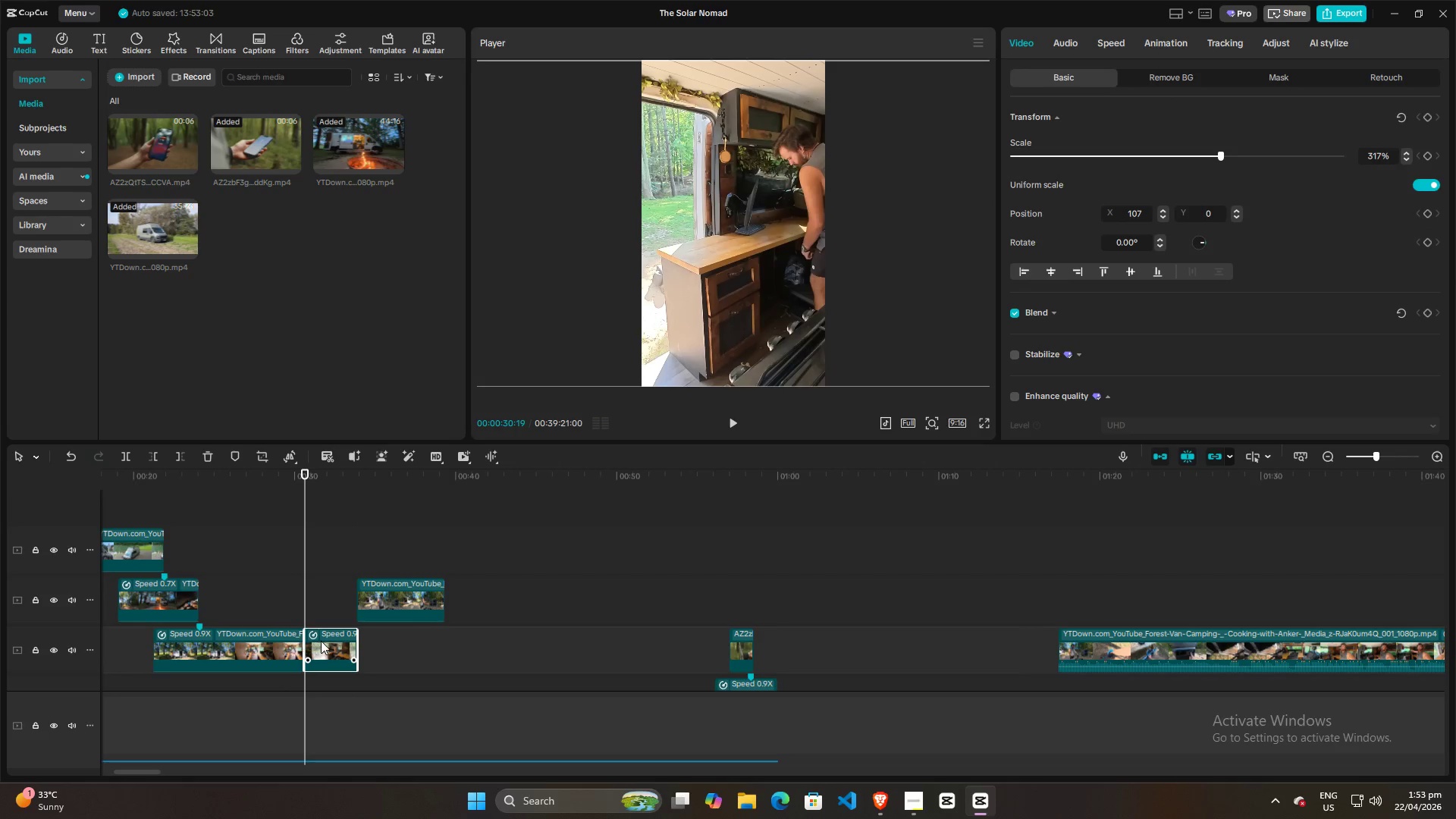 
left_click([326, 642])
 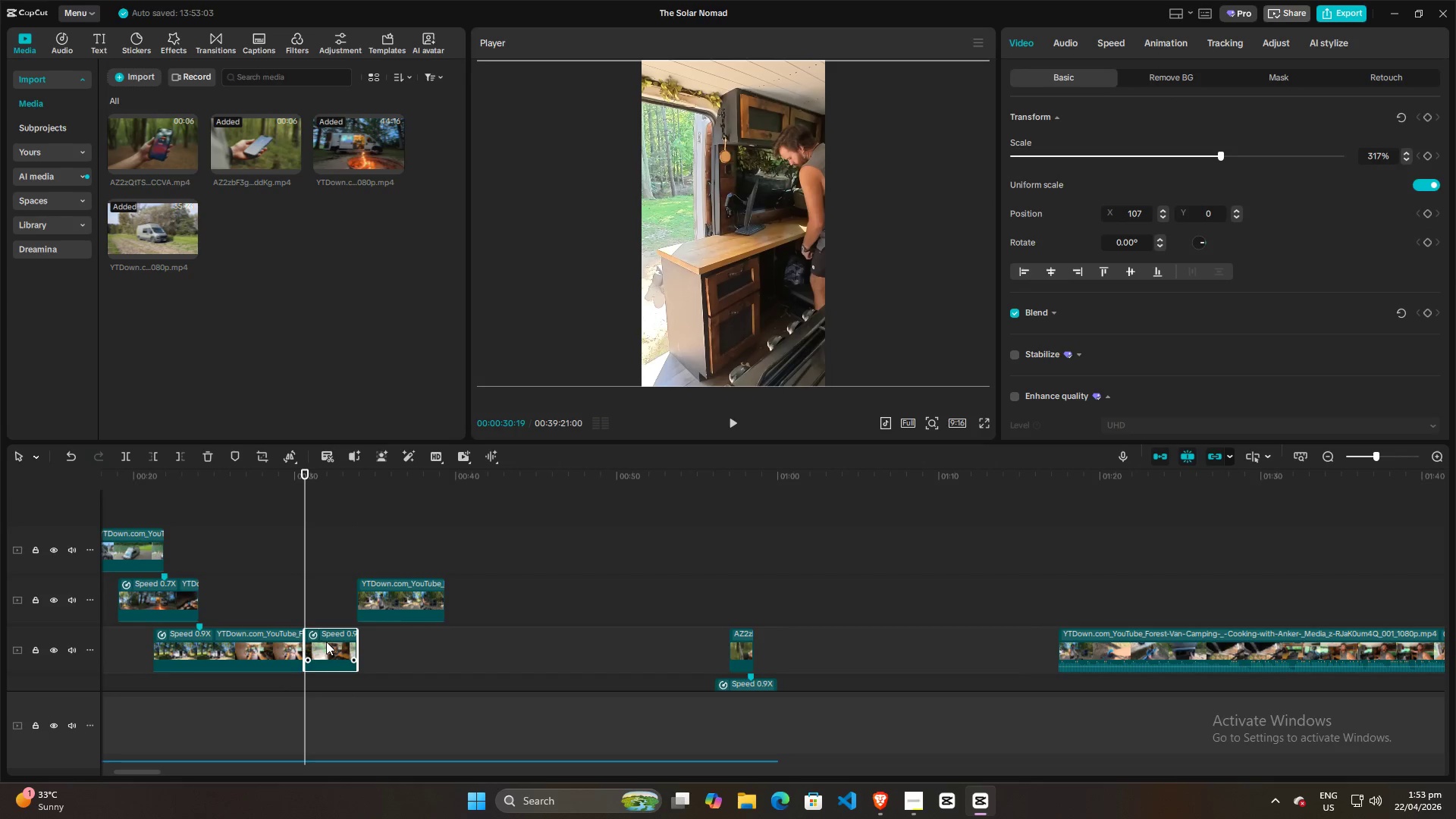 
hold_key(key=ControlLeft, duration=0.48)
 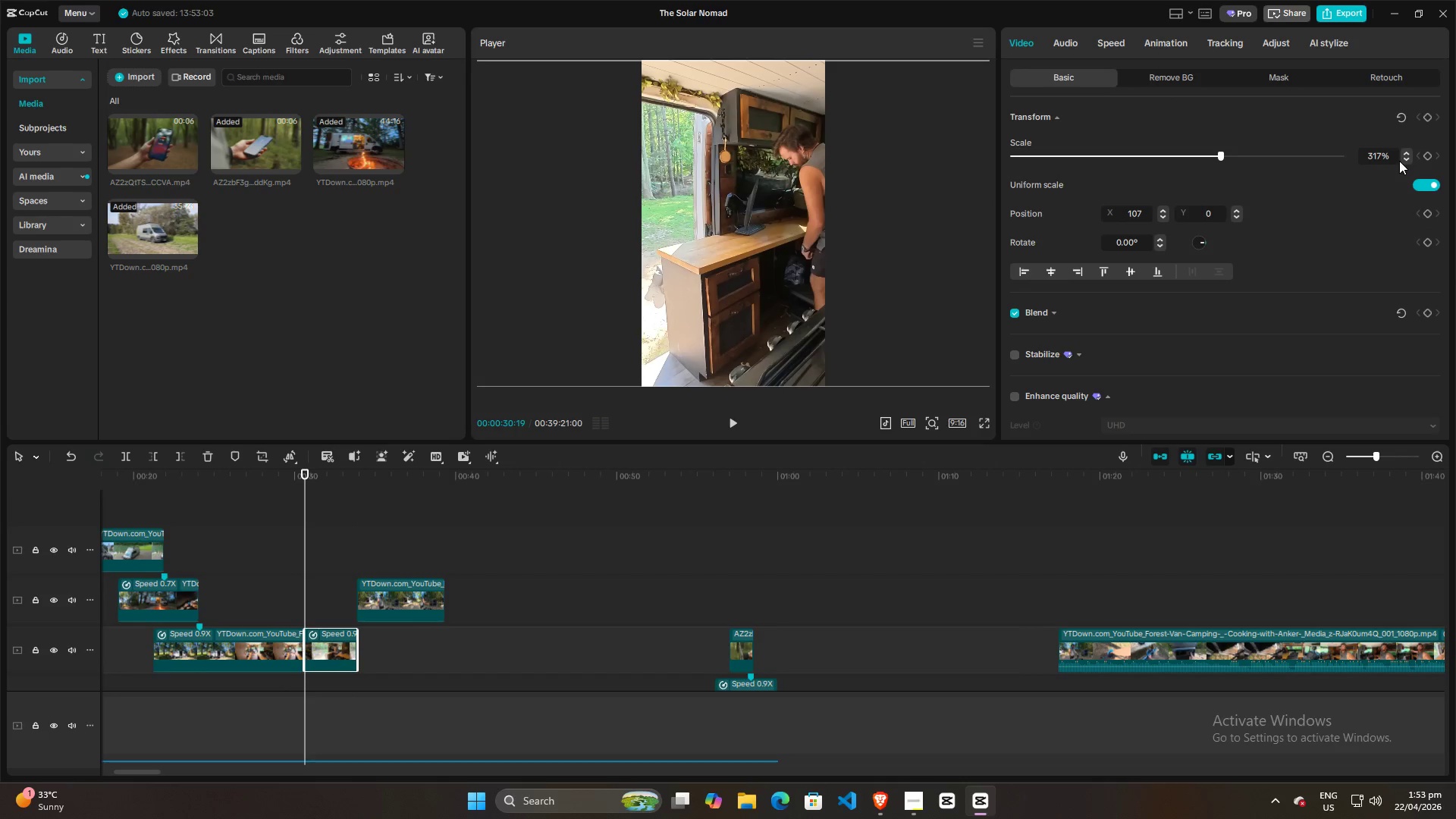 
key(Control+R)
 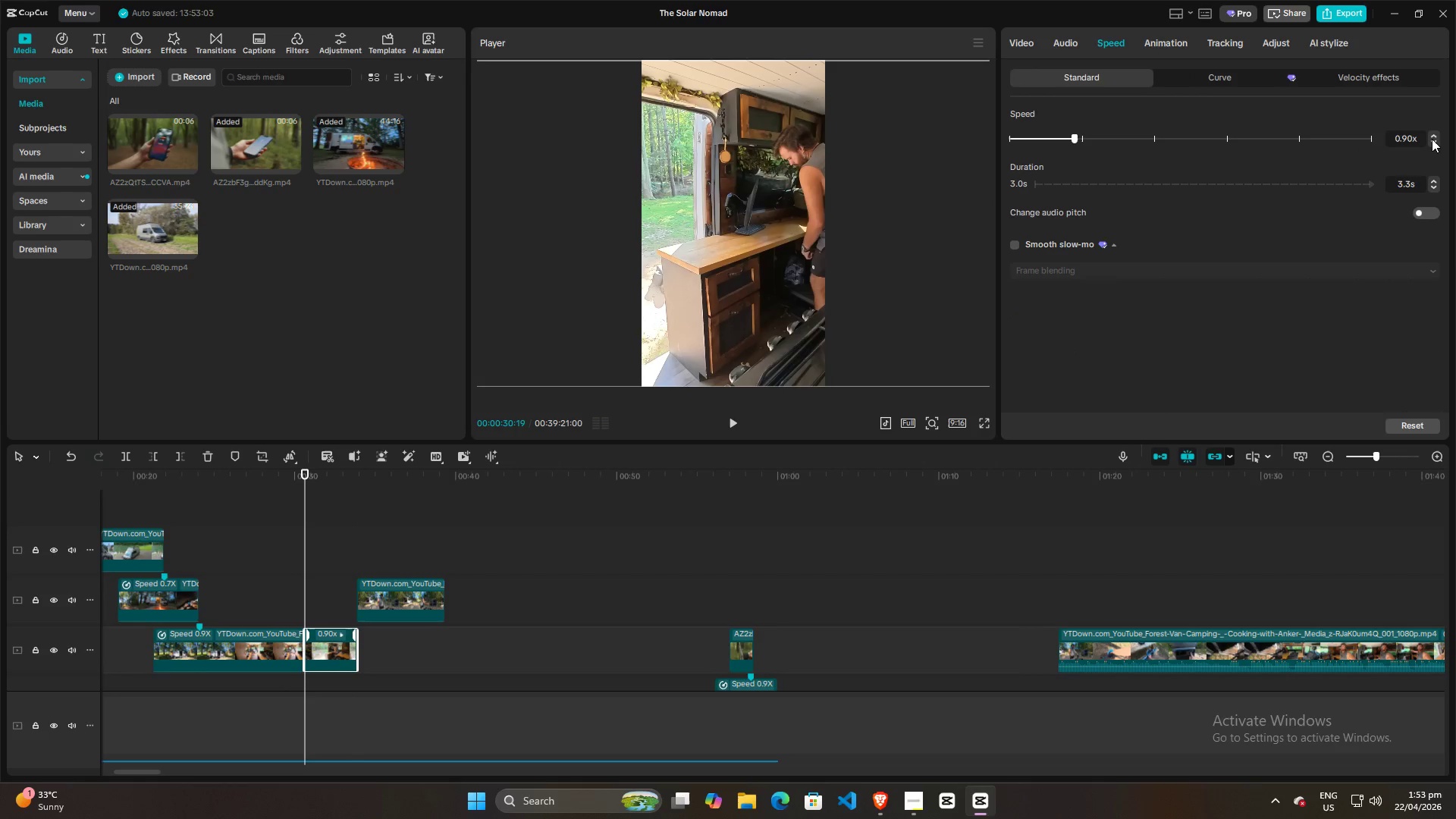 
left_click([1437, 139])
 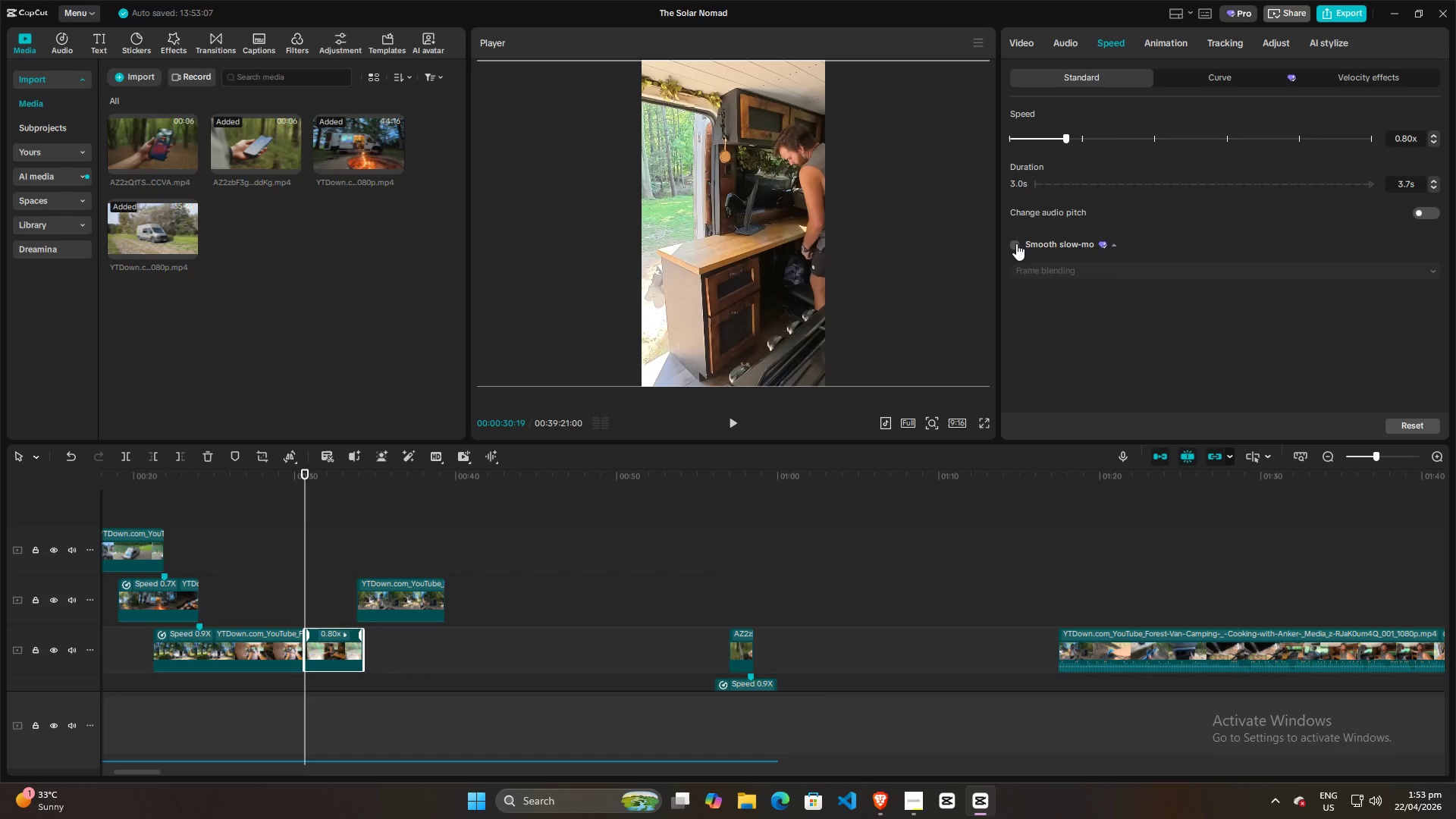 
double_click([1066, 268])
 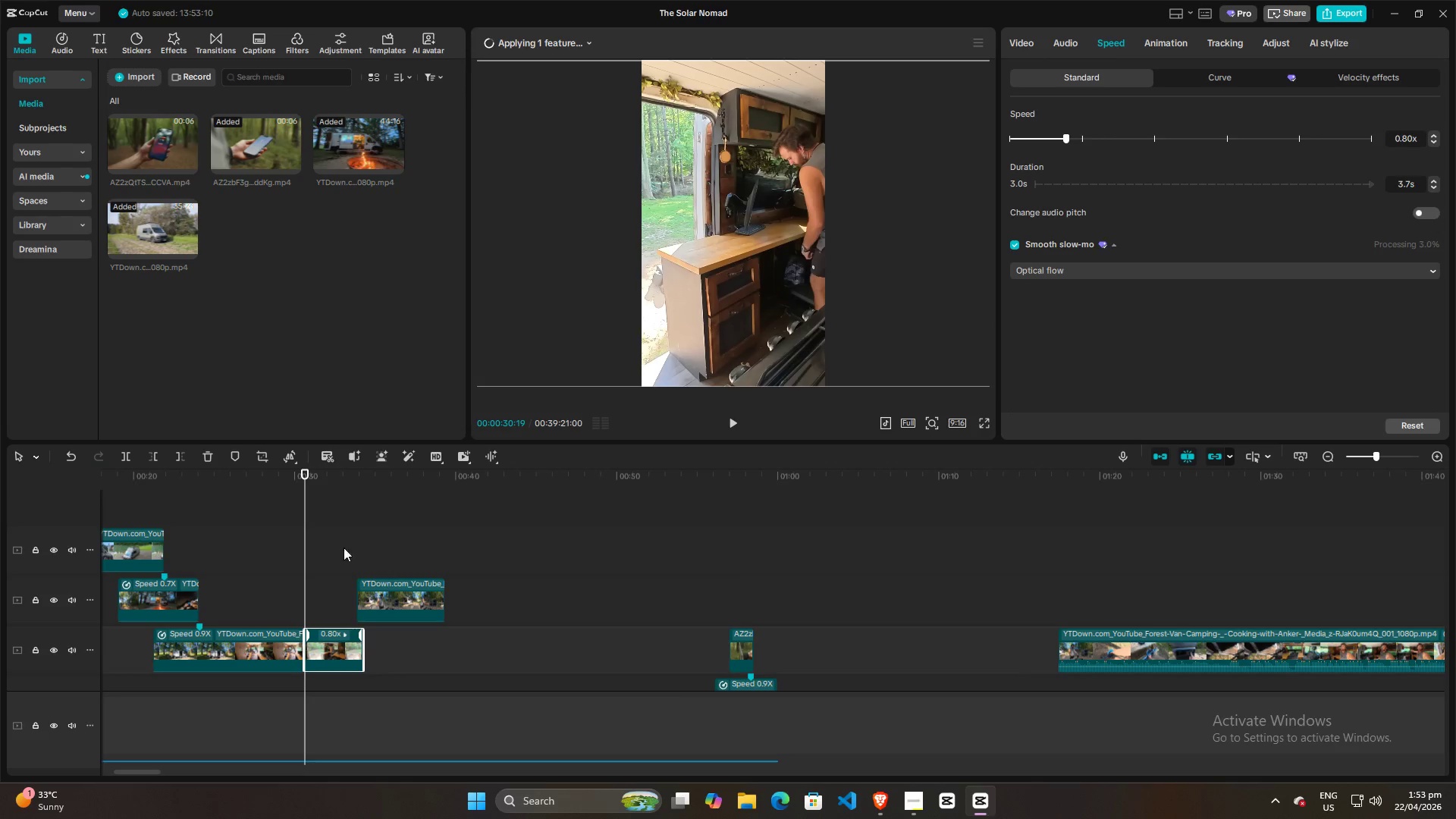 
left_click([377, 550])
 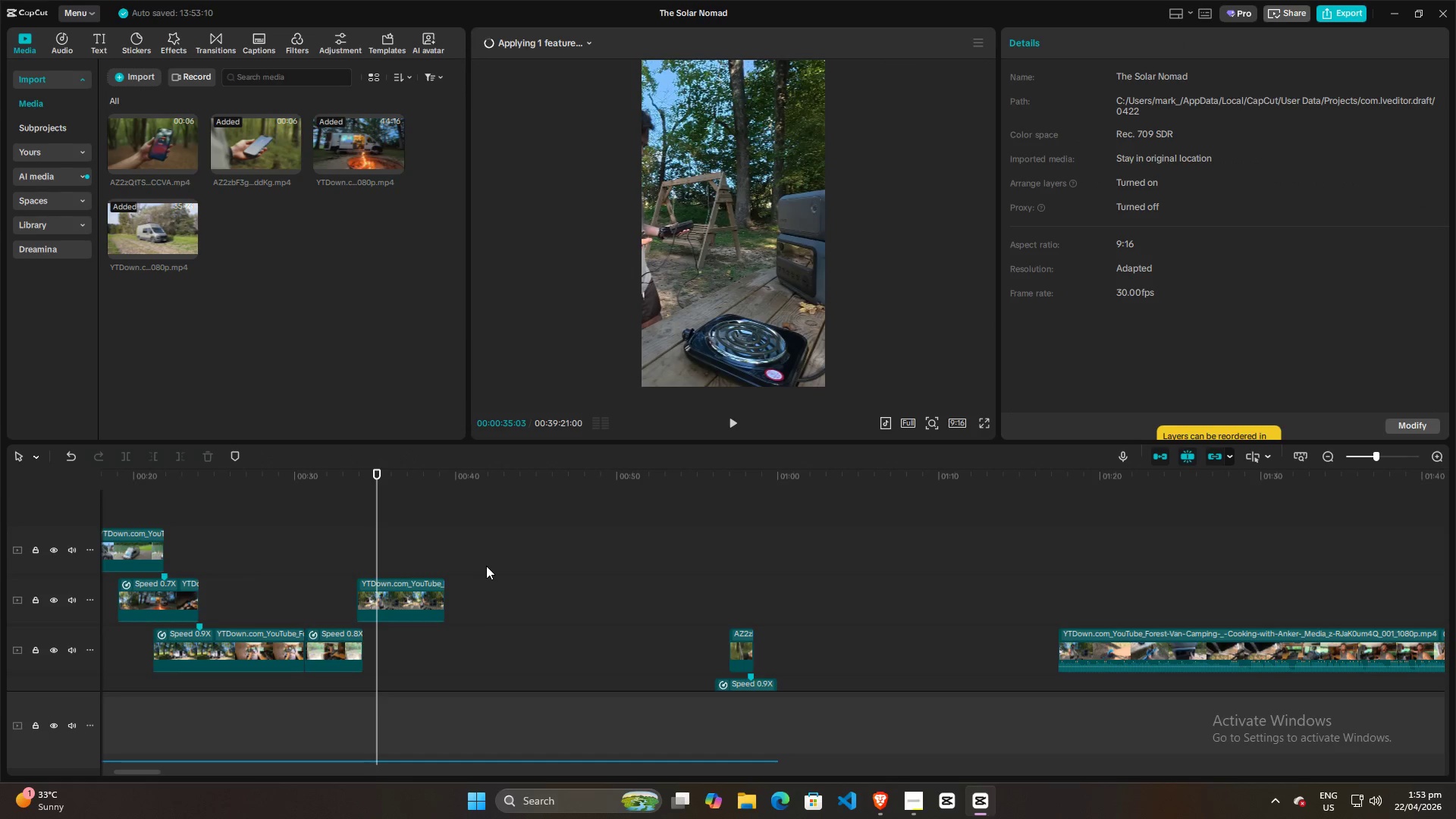 
key(Space)
 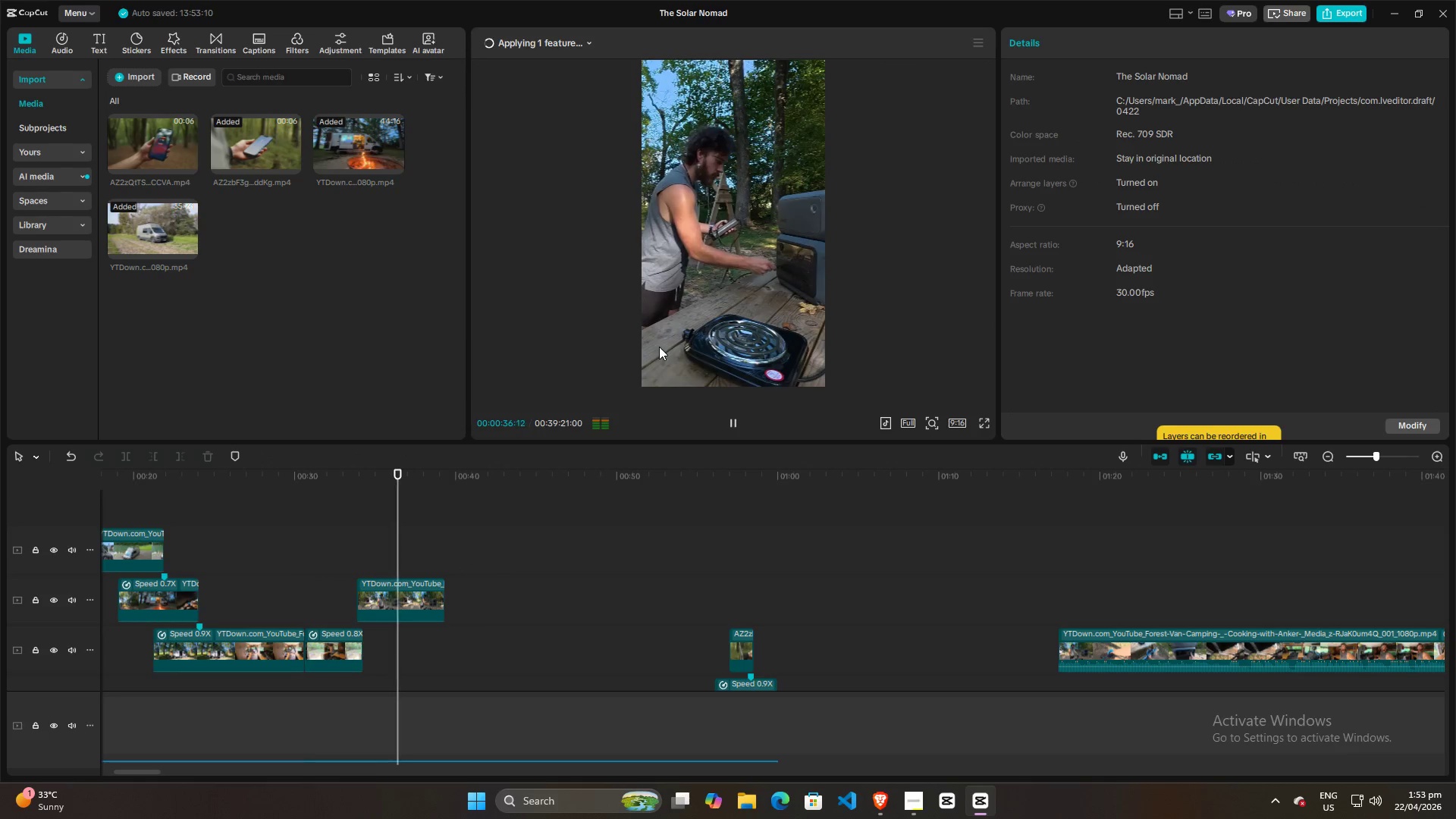 
key(Space)
 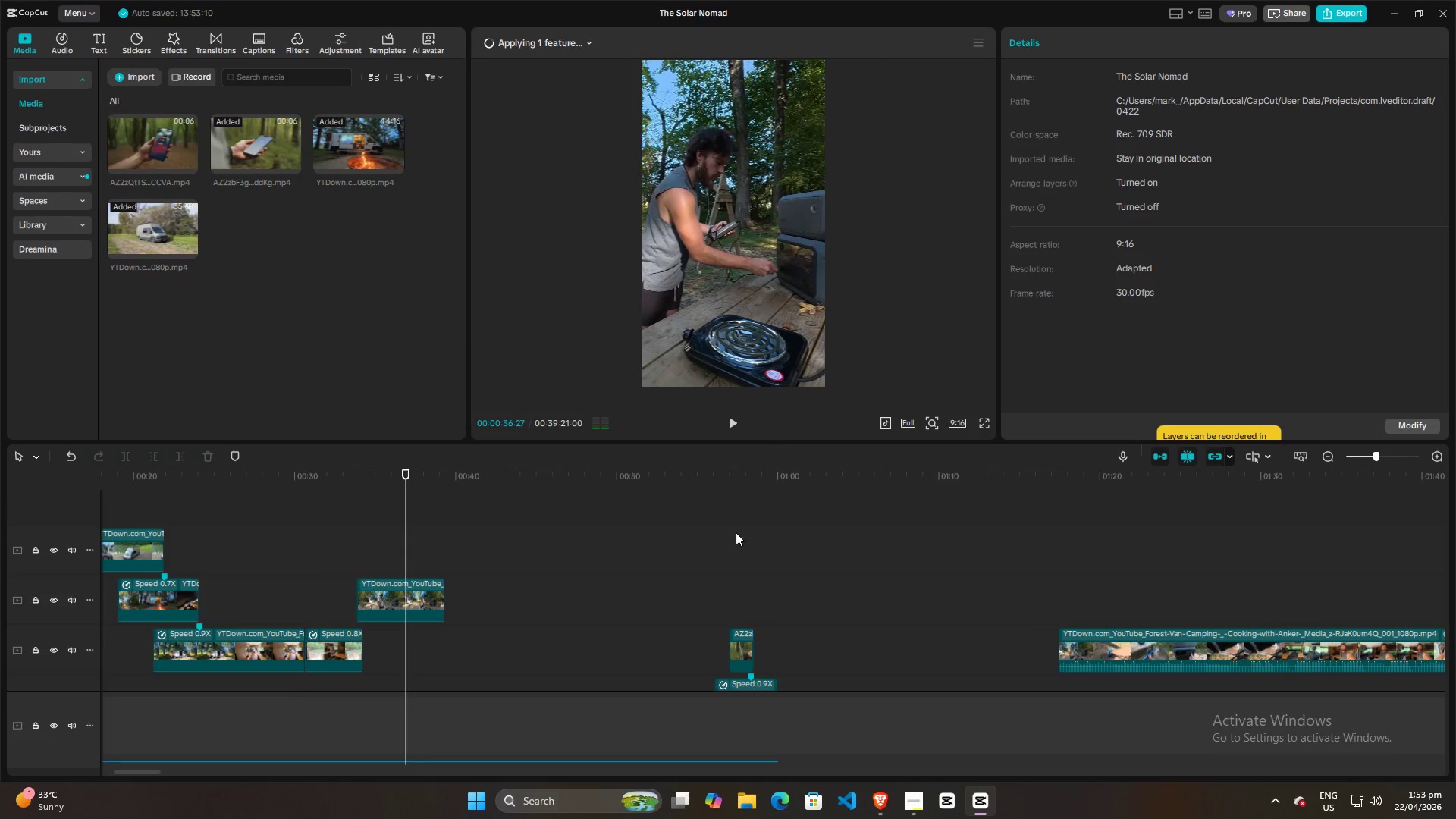 
left_click([731, 563])
 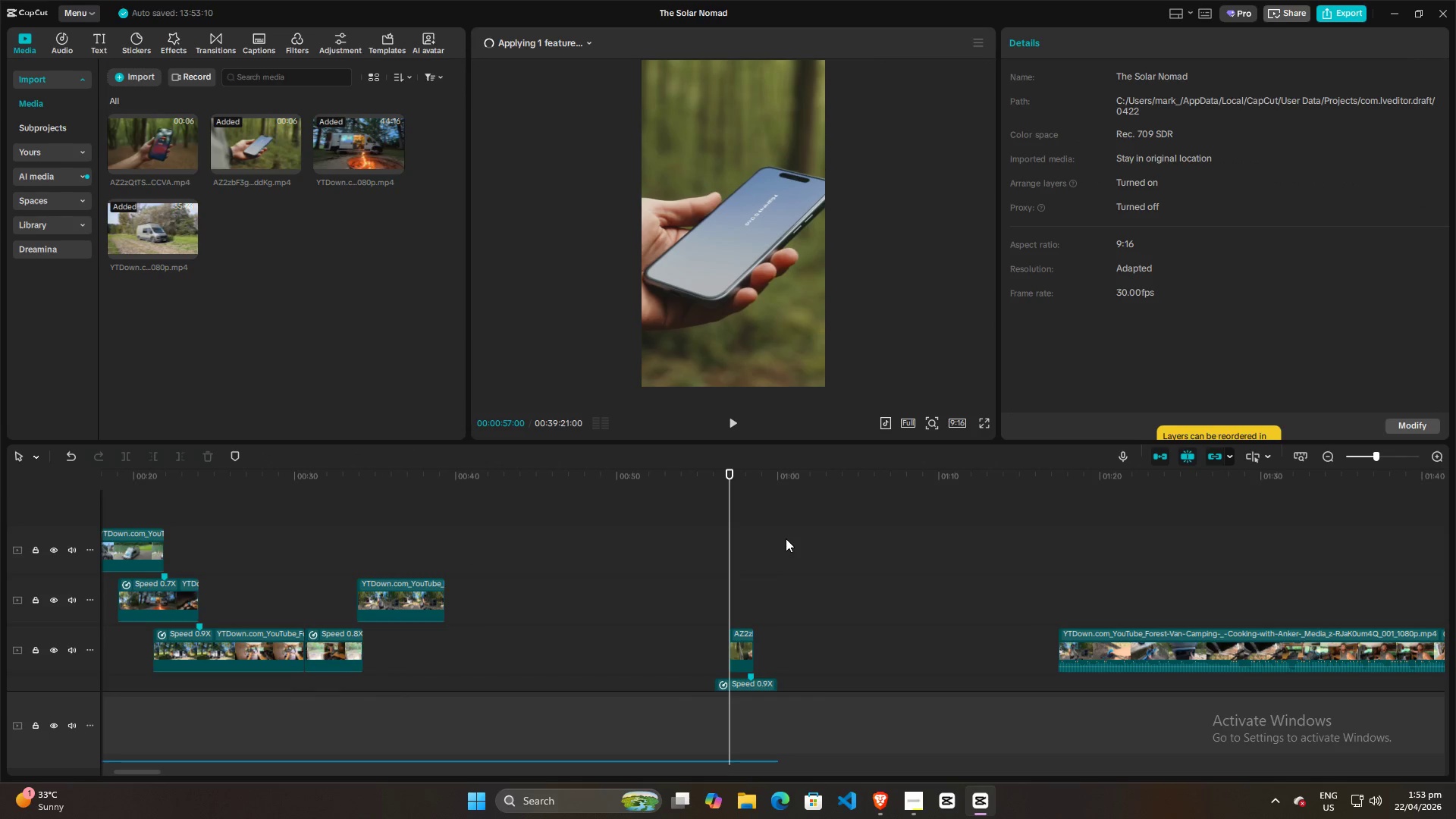 
key(Space)
 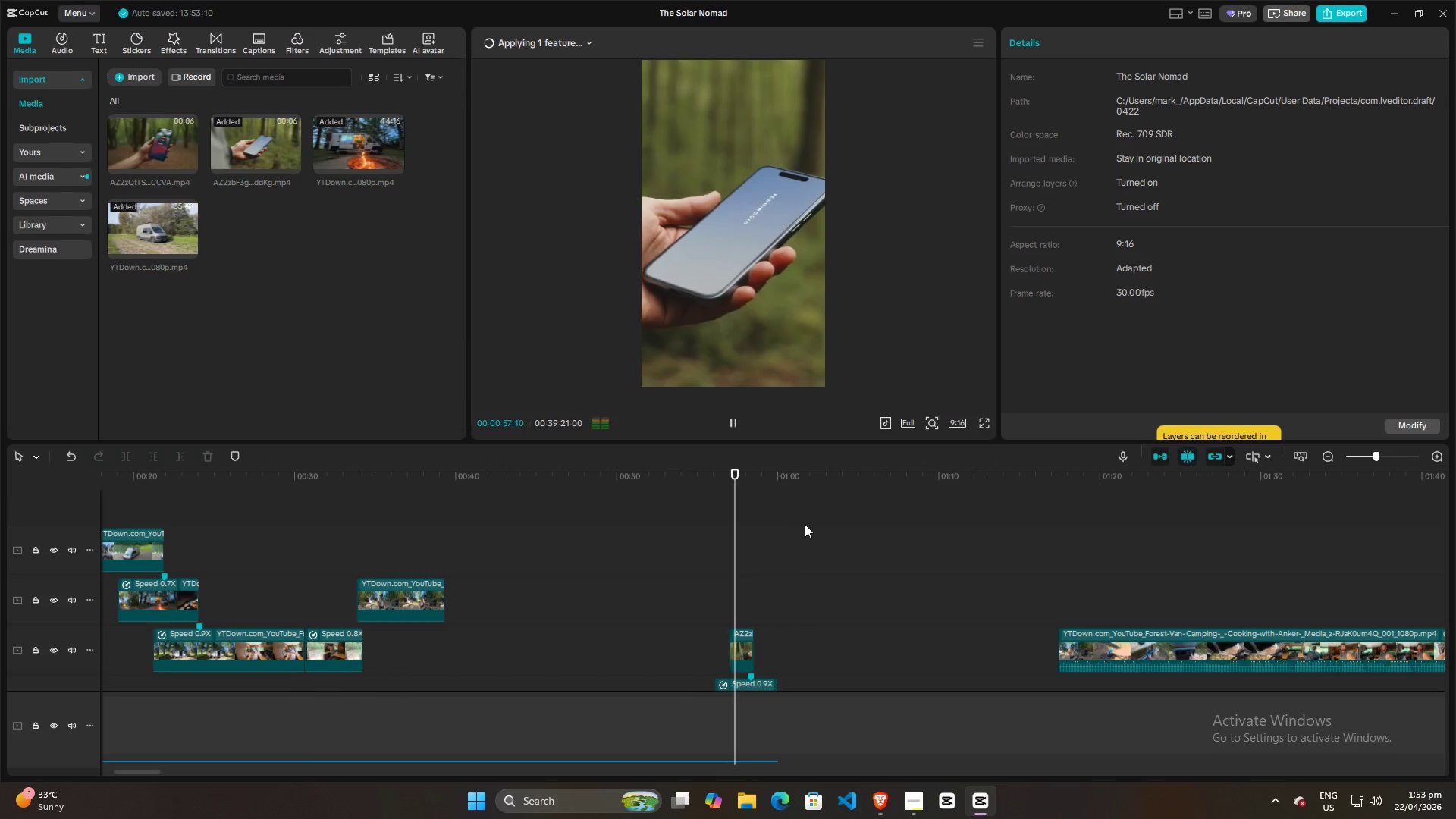 
scroll: coordinate [806, 522], scroll_direction: down, amount: 3.0
 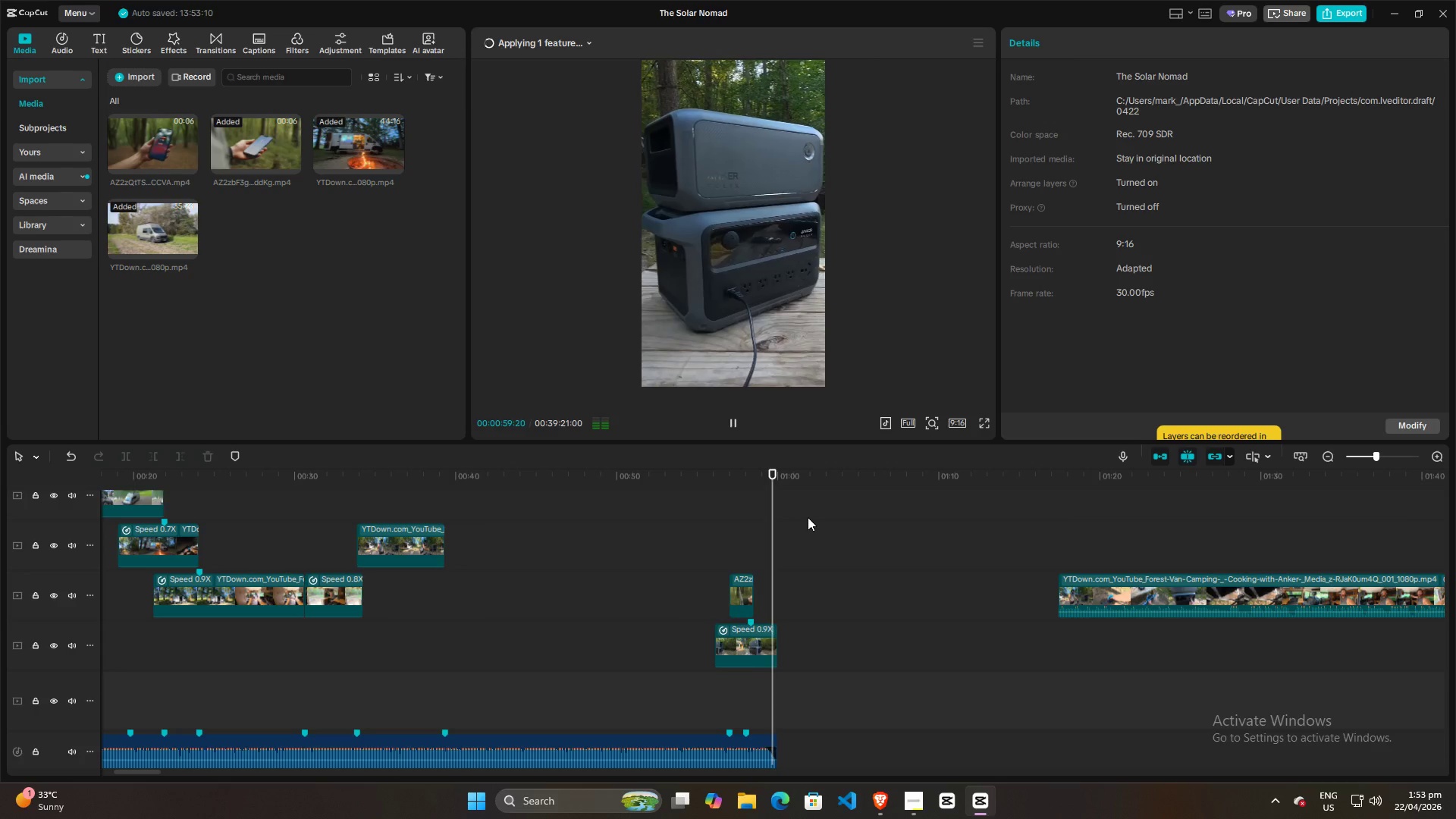 
key(Space)
 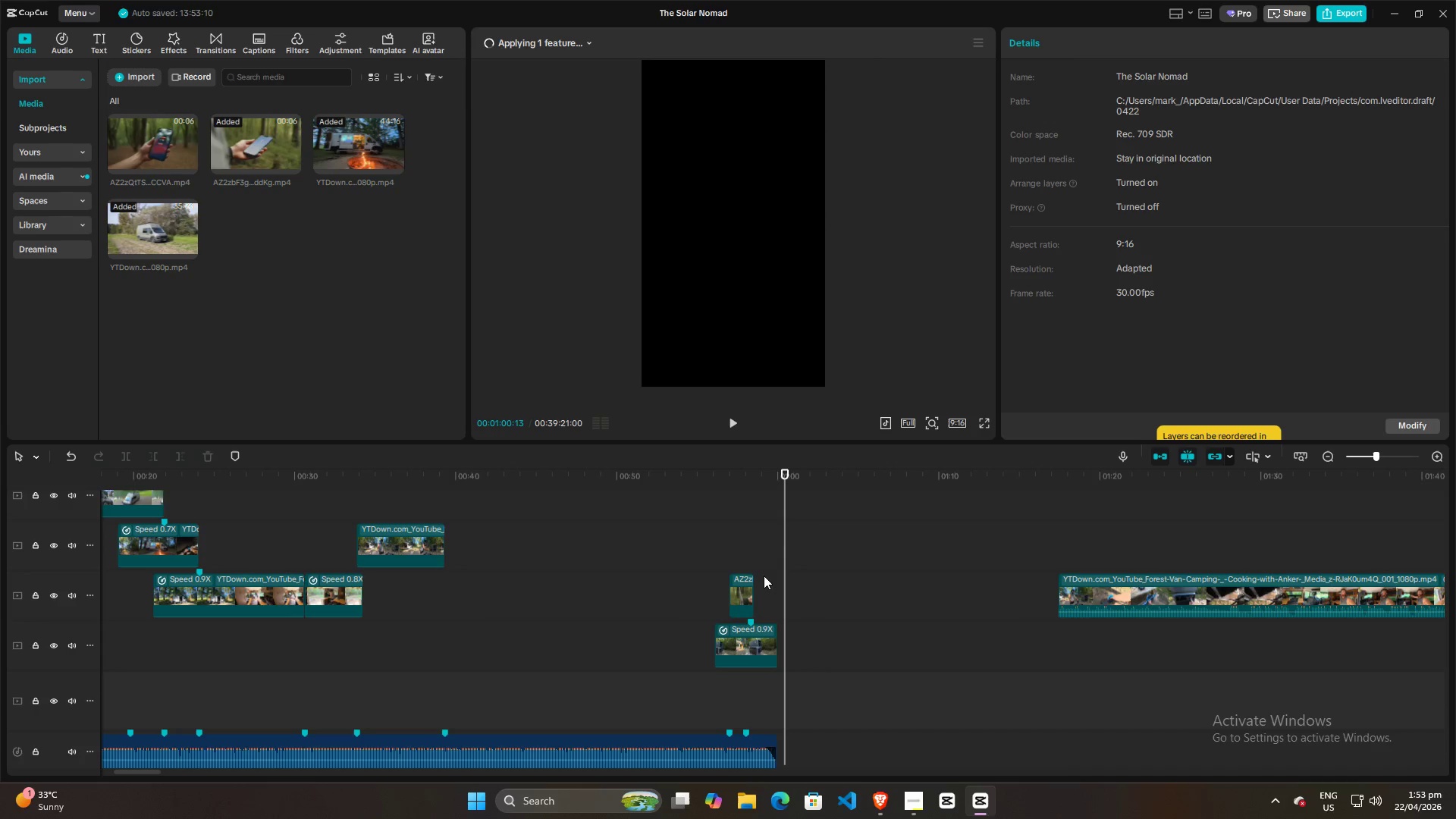 
left_click([764, 576])
 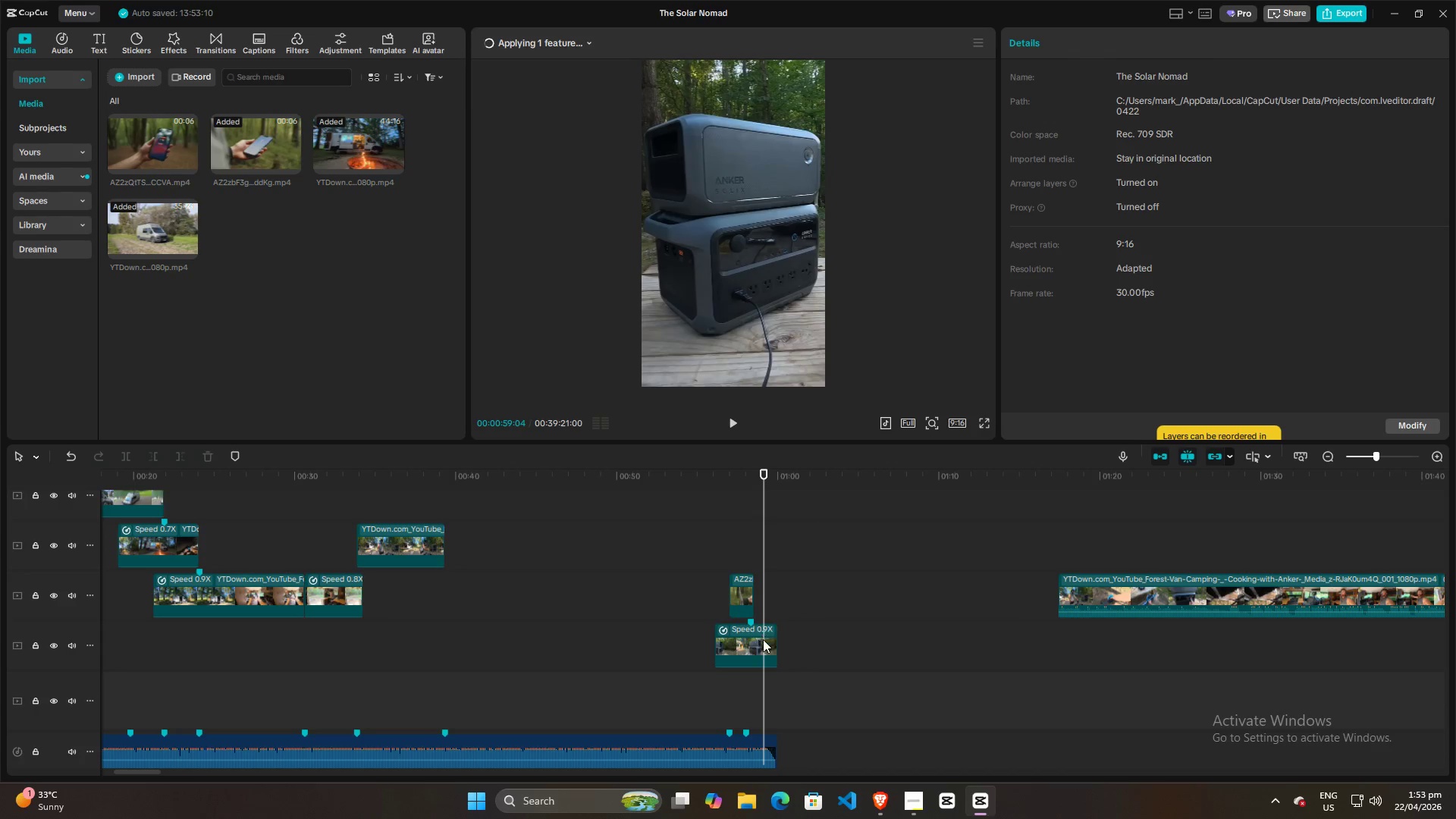 
left_click([763, 641])
 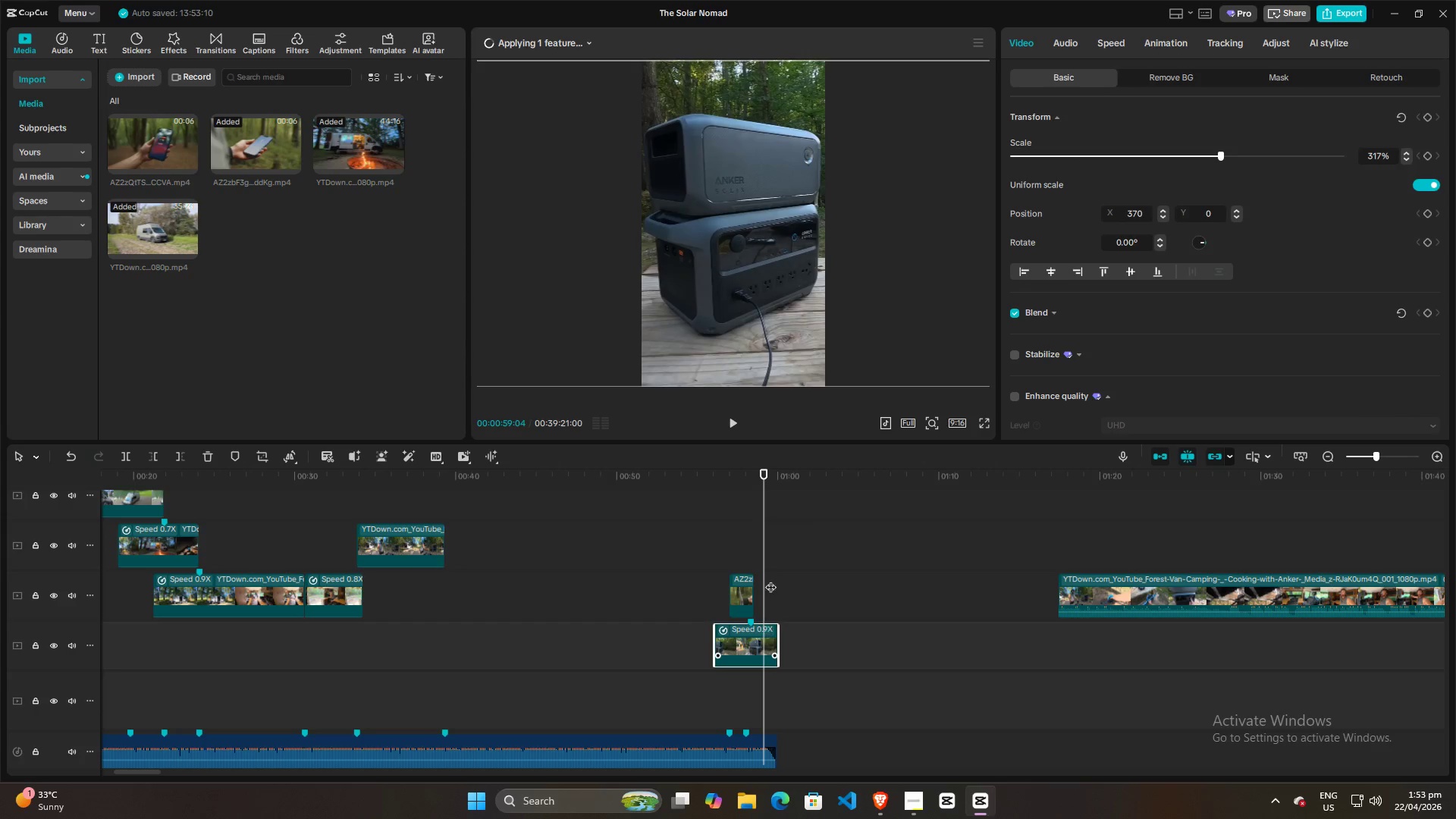 
key(Control+R)
 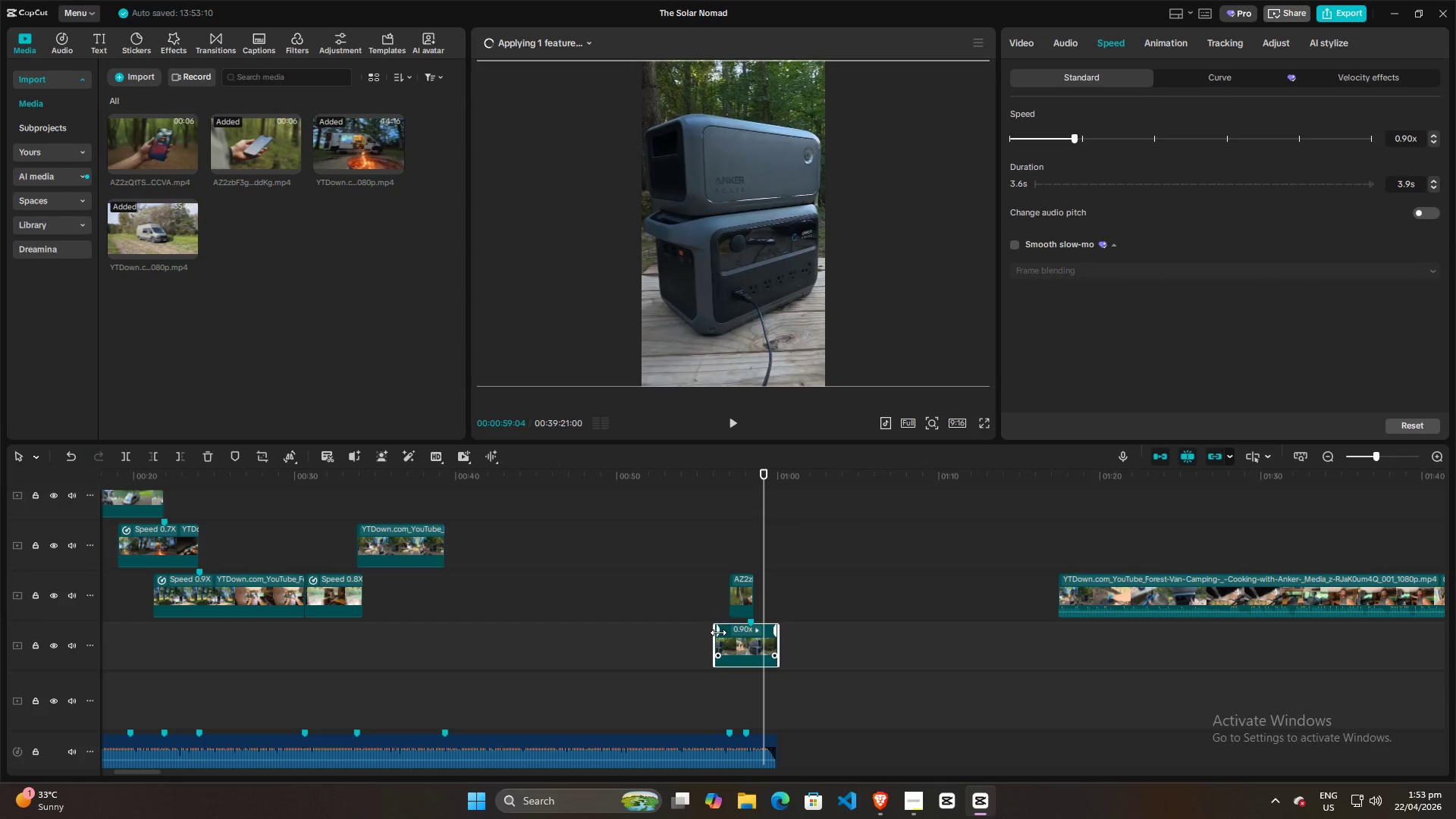 
left_click_drag(start_coordinate=[716, 643], to_coordinate=[753, 637])
 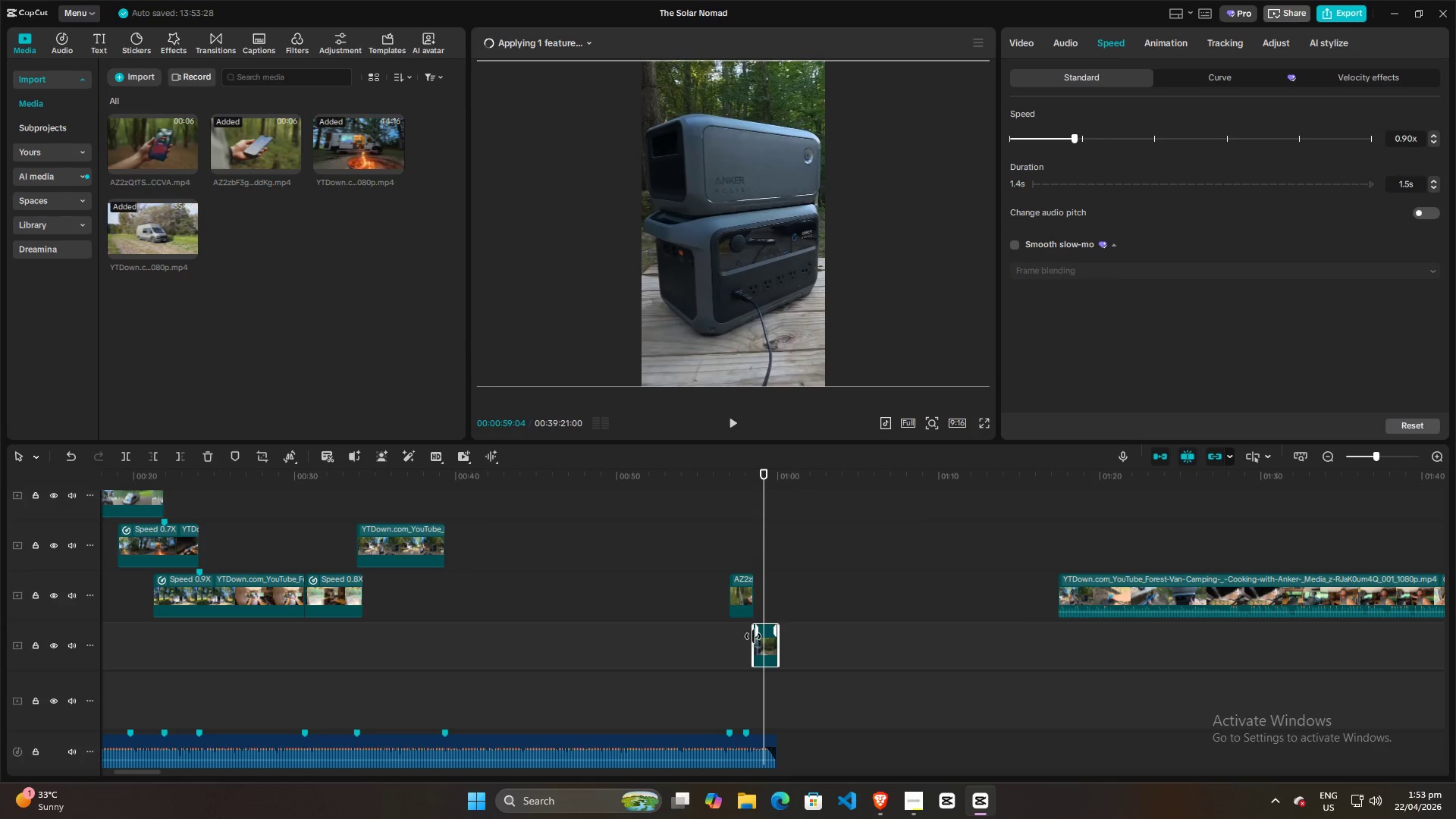 
wait(6.77)
 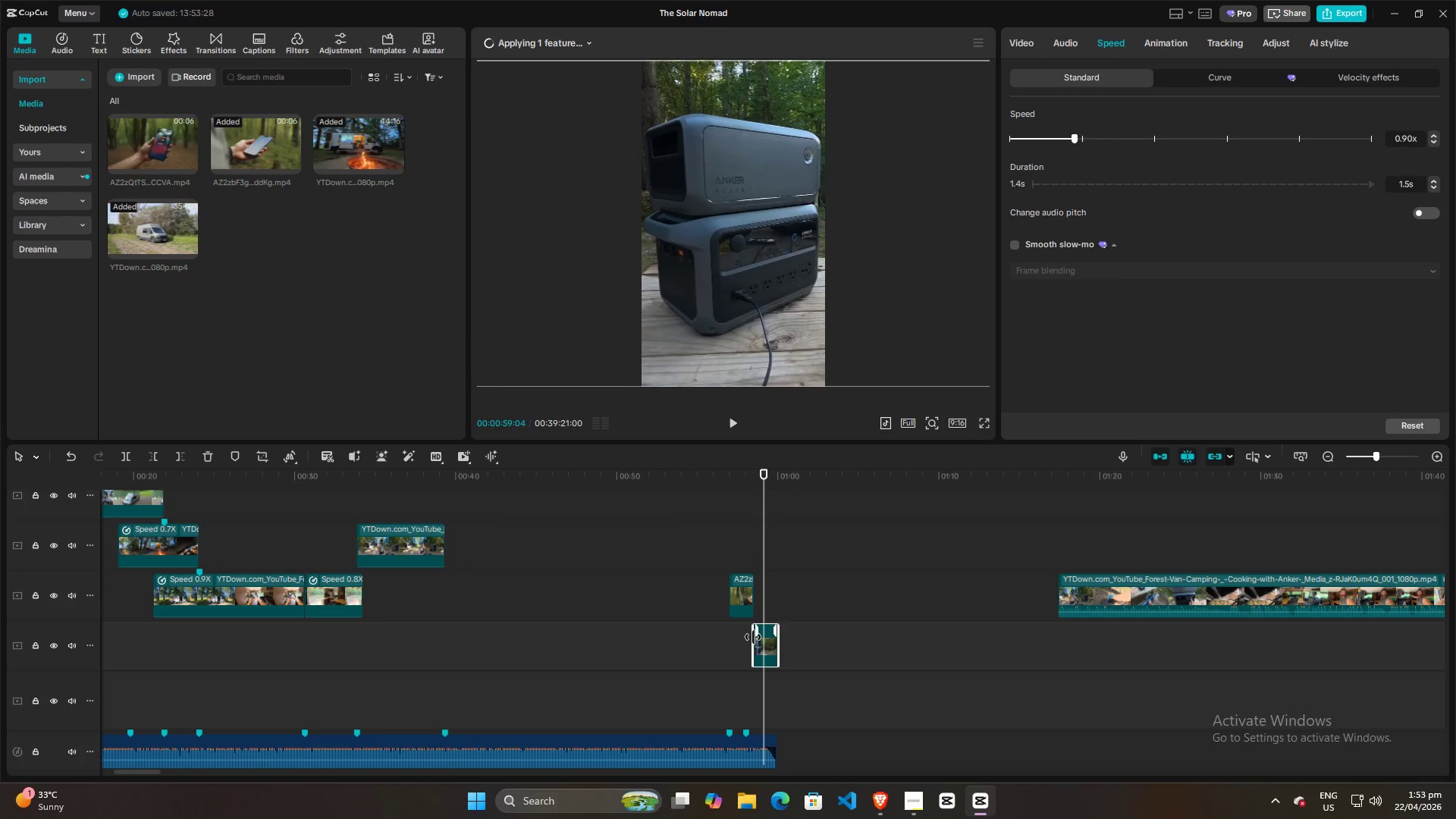 
left_click([743, 549])
 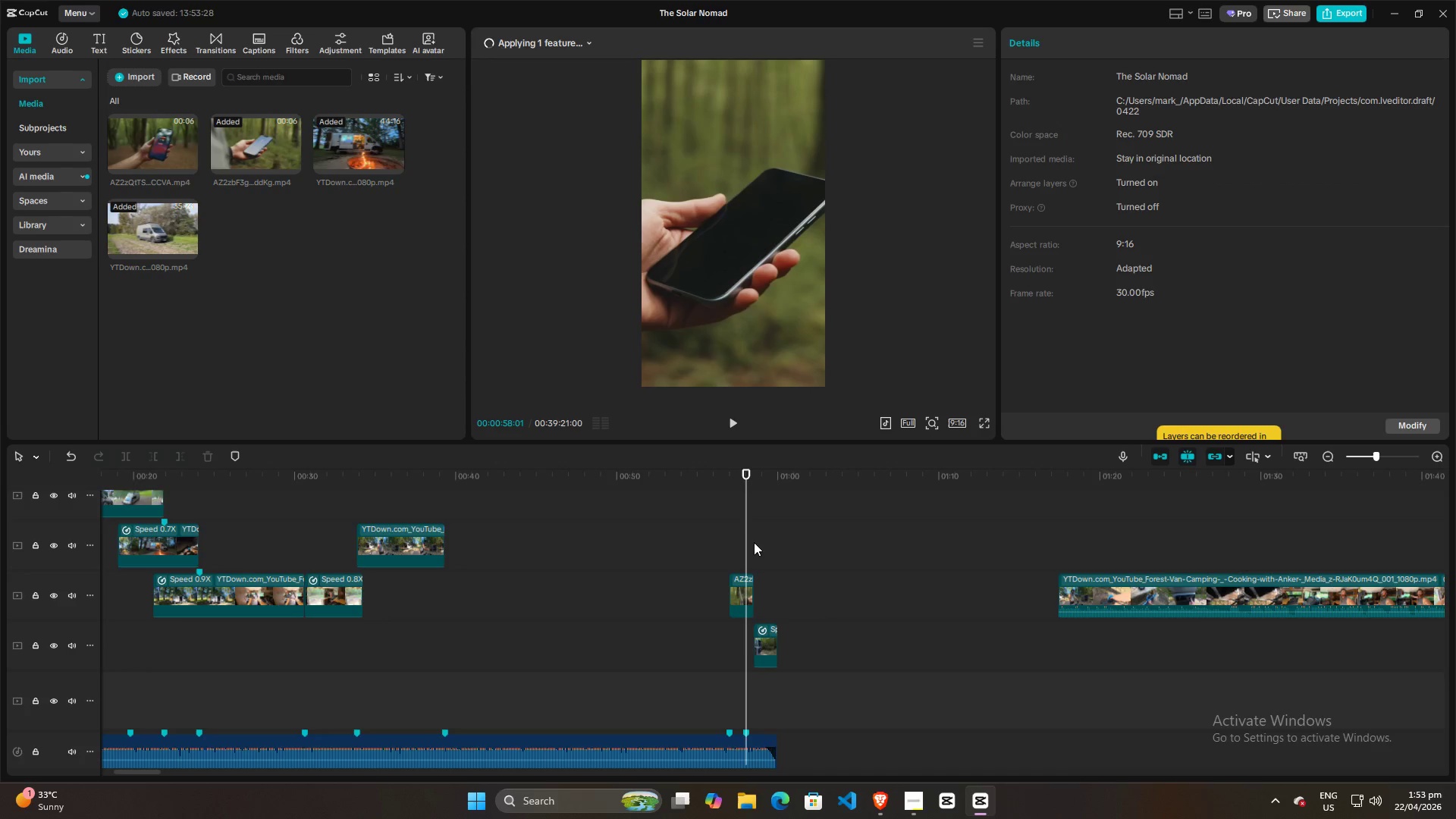 
hold_key(key=ControlLeft, duration=0.8)
 